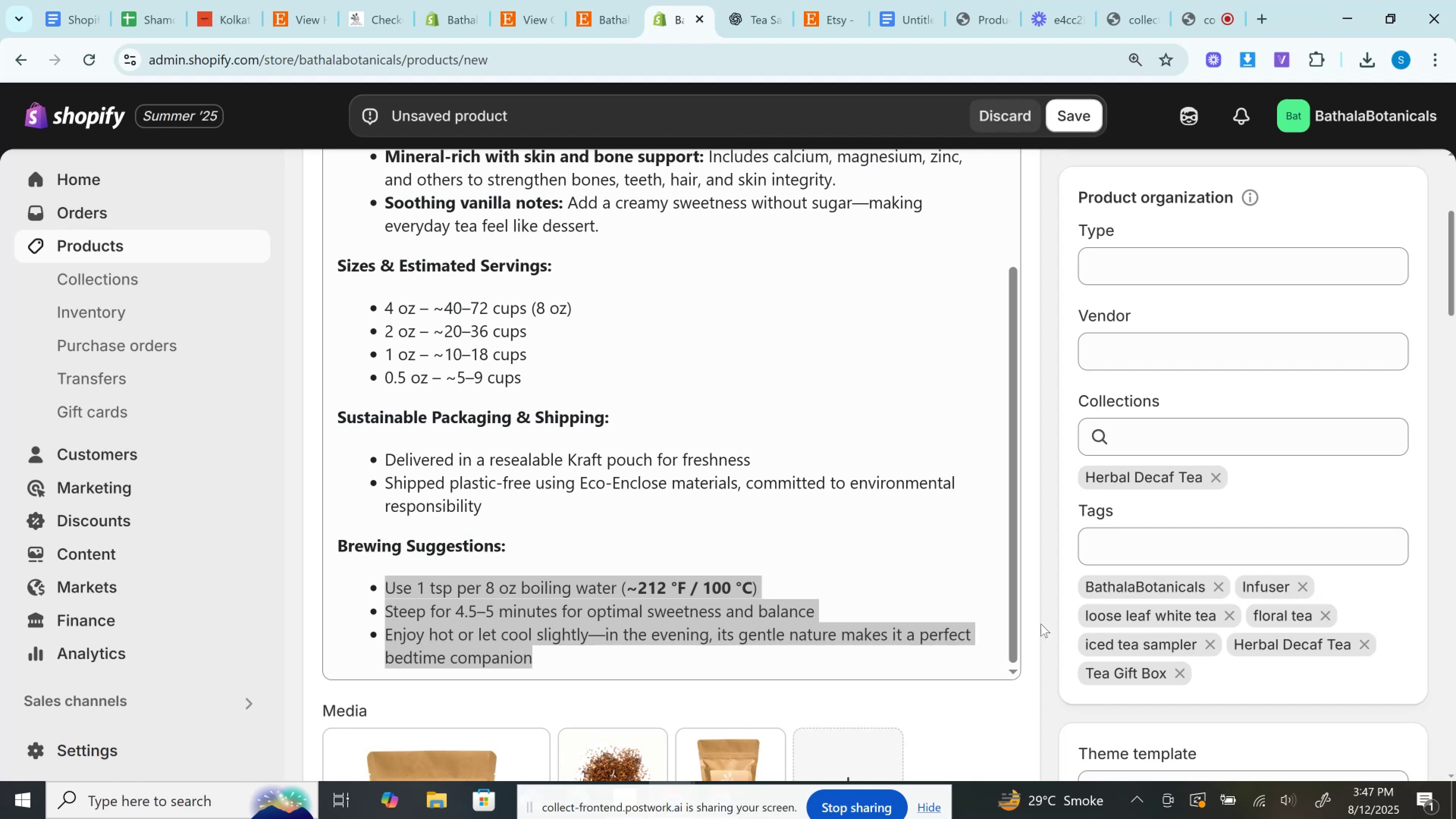 
wait(5.52)
 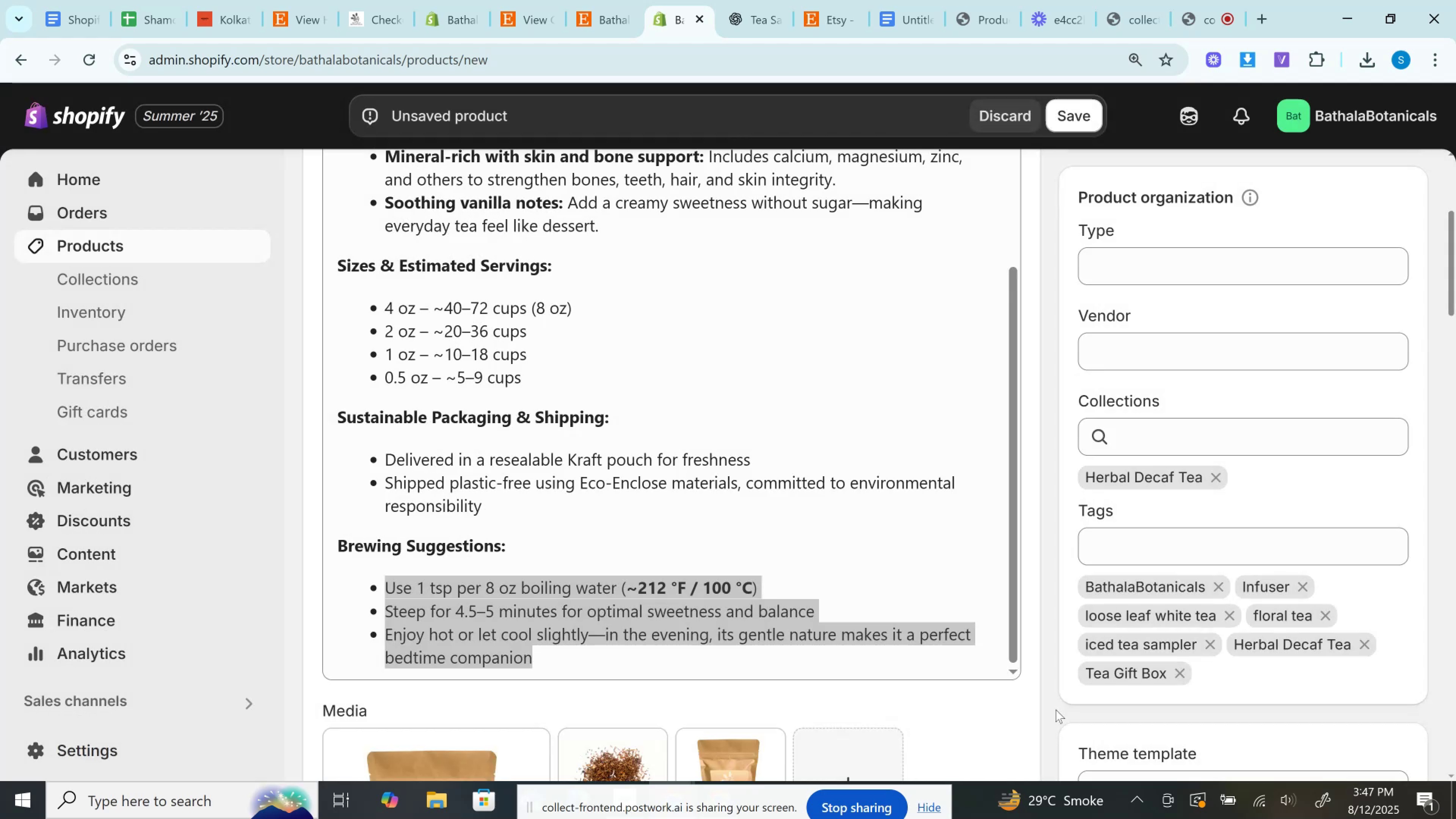 
scroll: coordinate [1032, 430], scroll_direction: up, amount: 3.0
 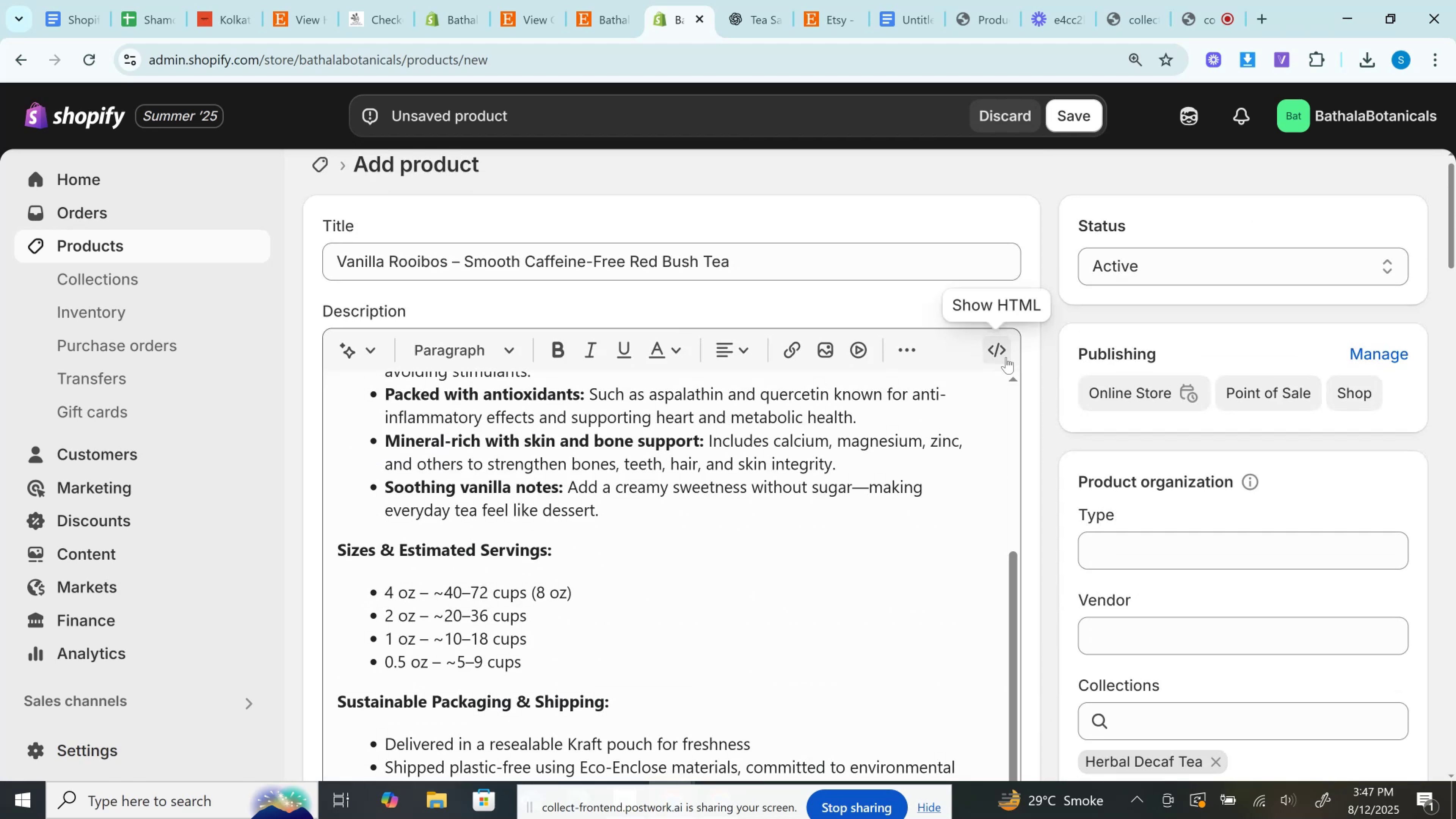 
left_click([1006, 356])
 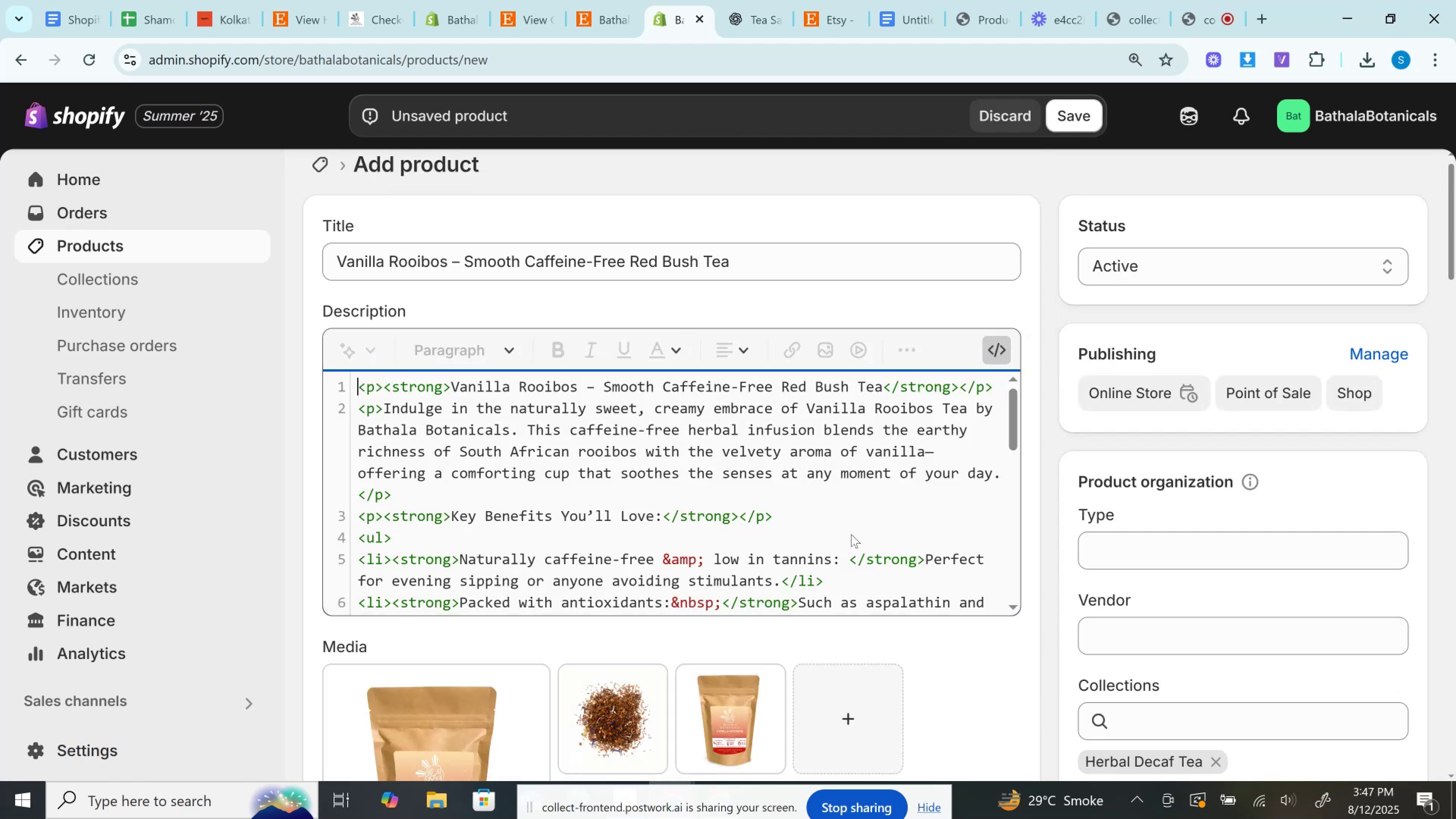 
scroll: coordinate [827, 516], scroll_direction: down, amount: 3.0
 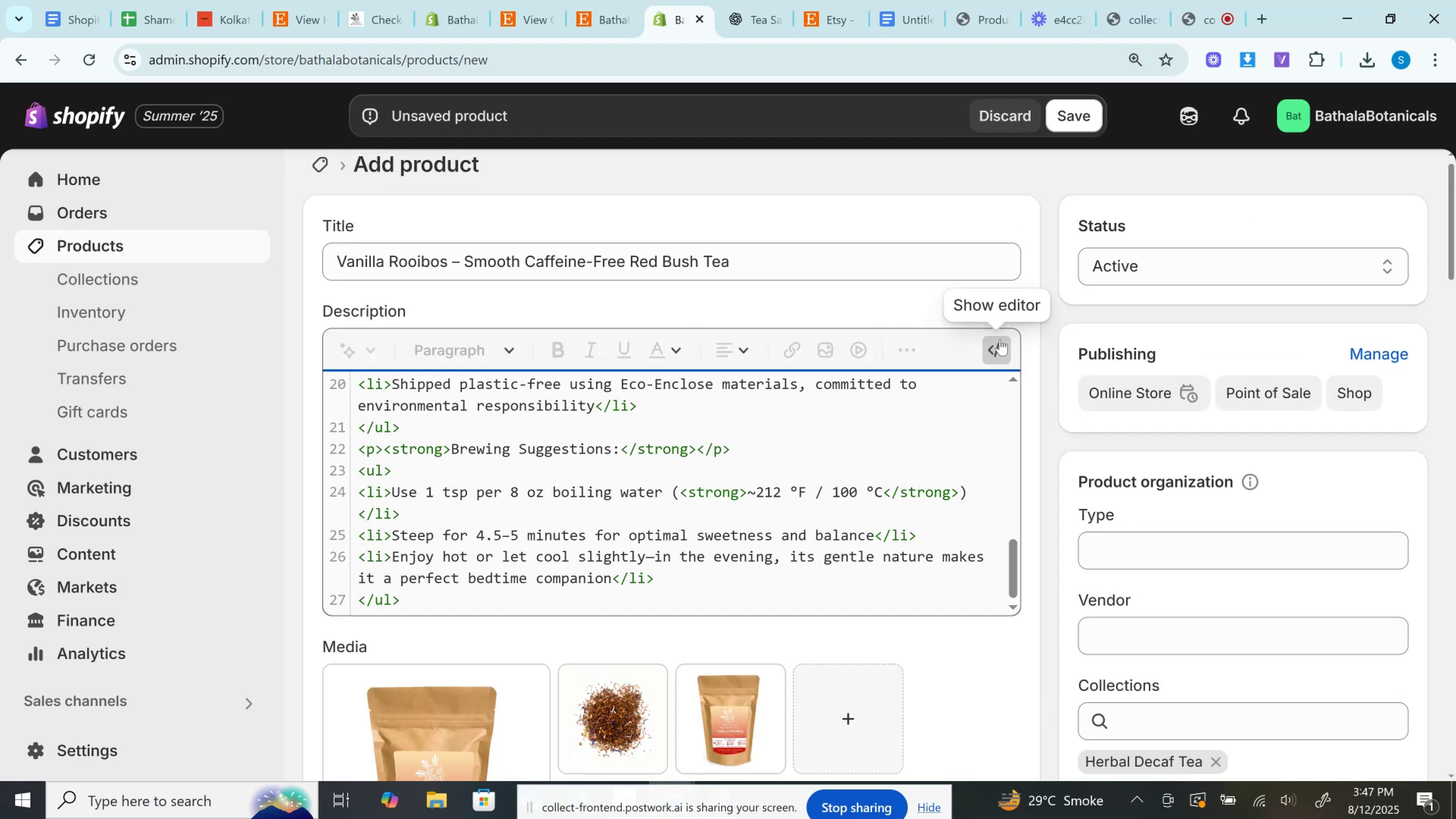 
left_click([995, 339])
 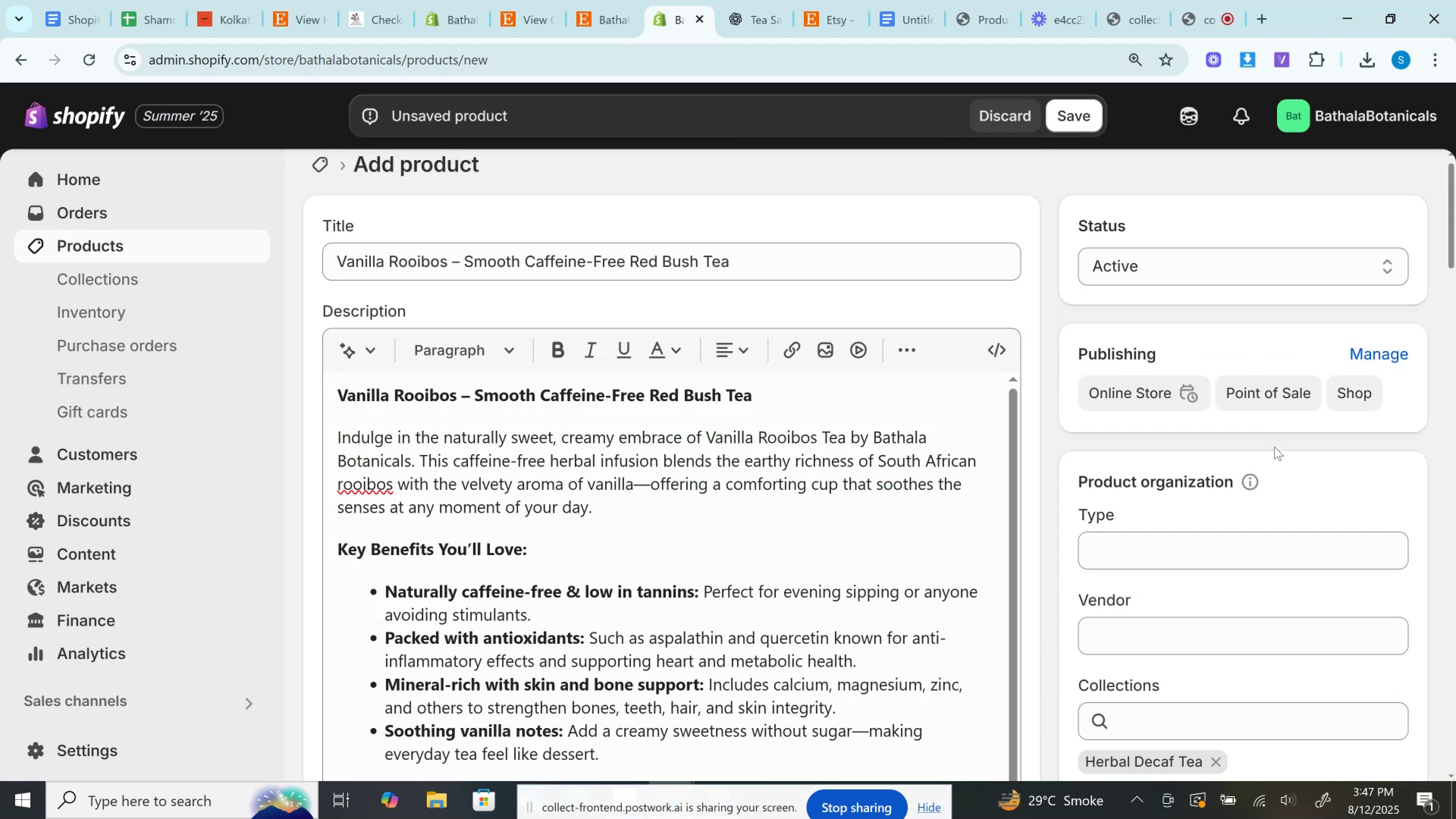 
scroll: coordinate [1132, 306], scroll_direction: up, amount: 7.0
 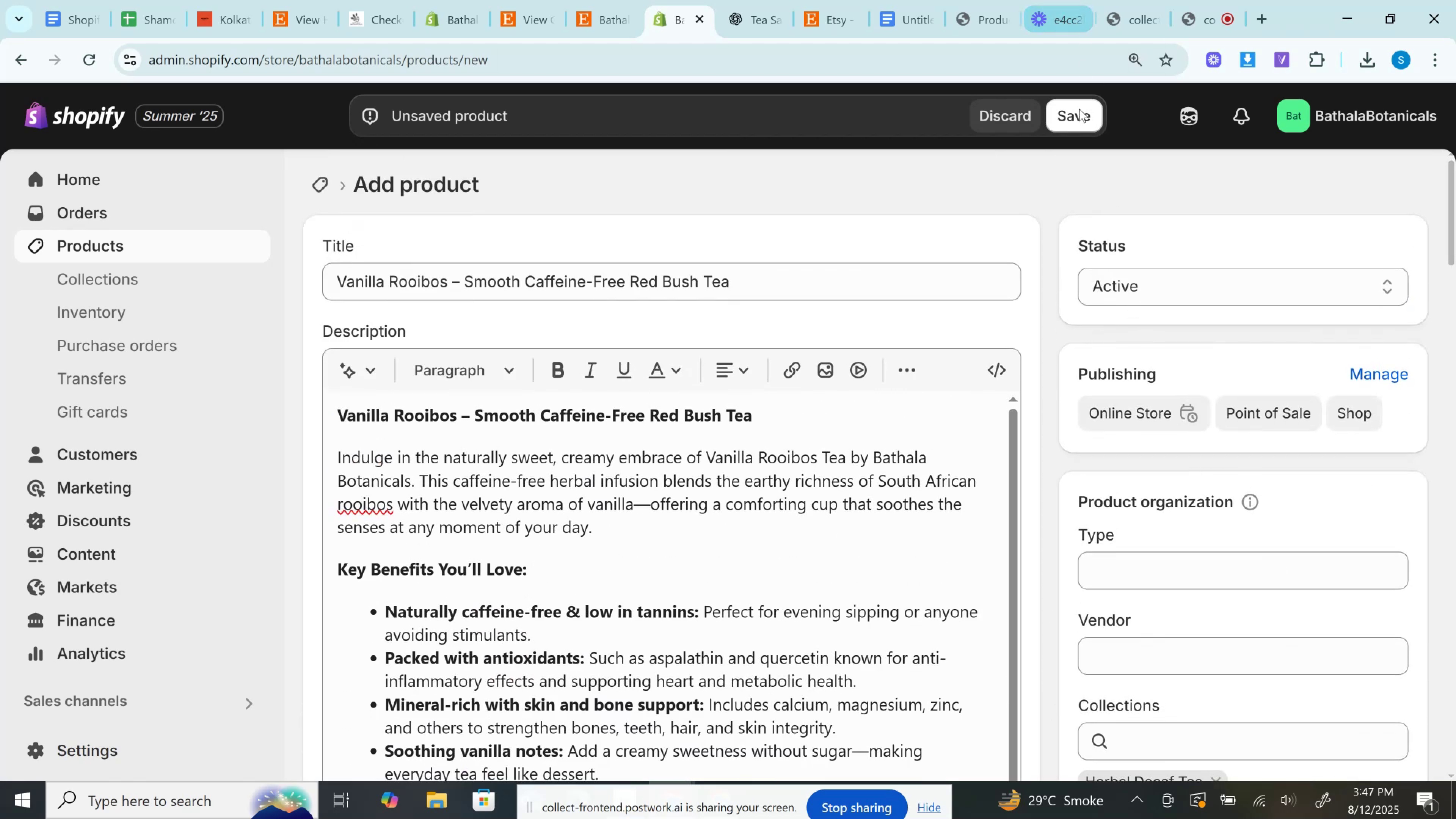 
left_click([1079, 109])
 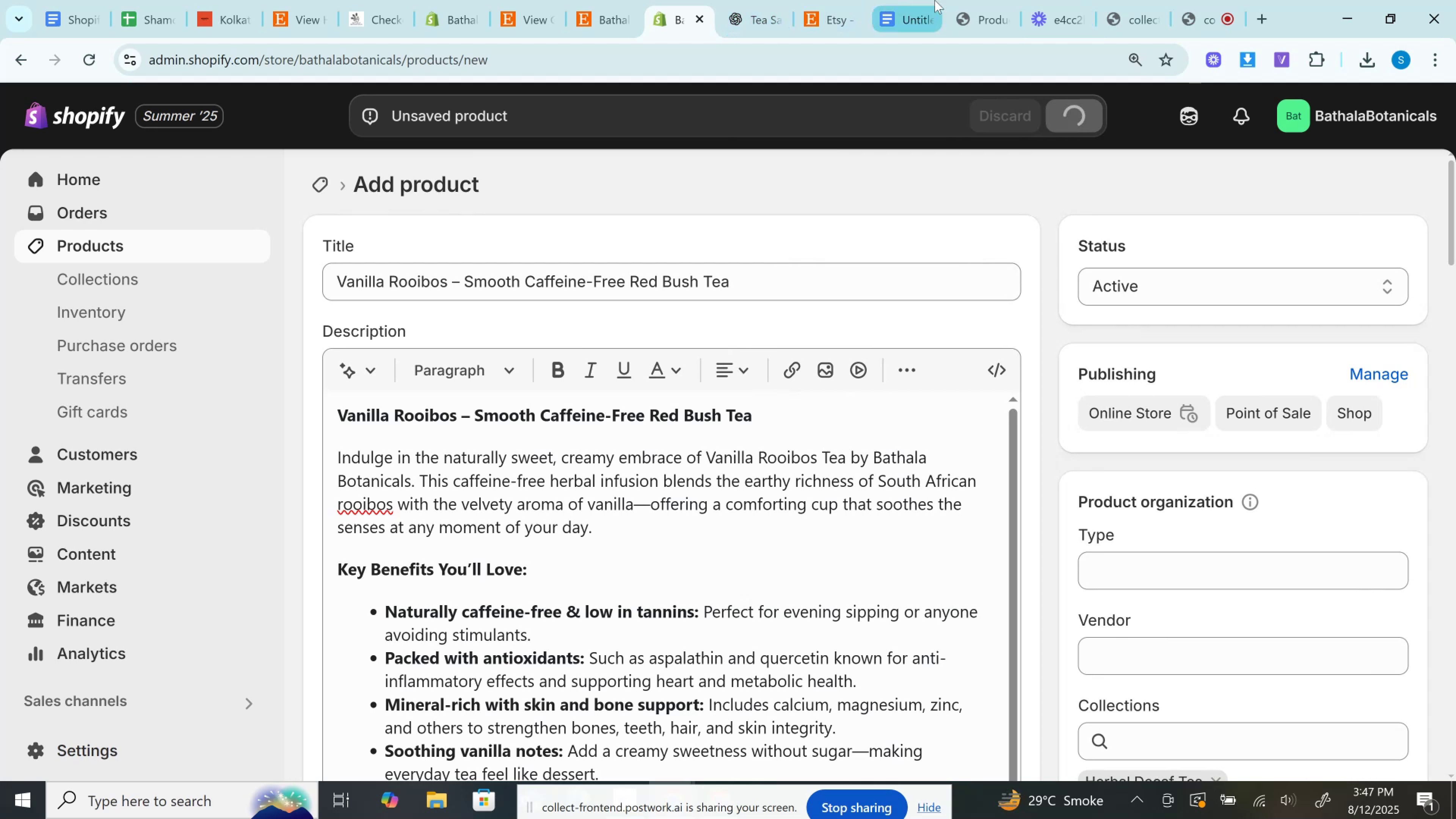 
left_click([1018, 0])
 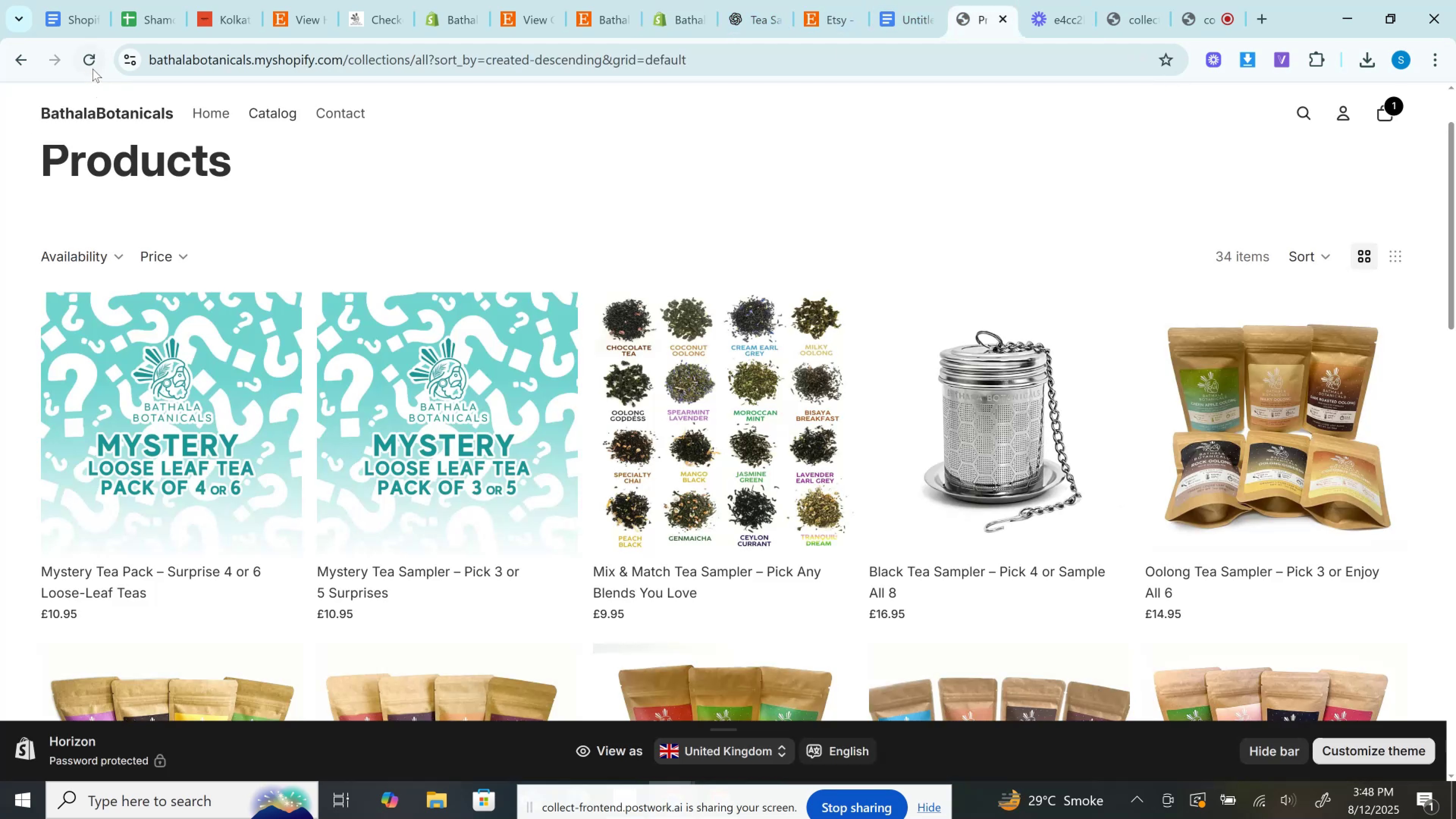 
left_click([92, 56])
 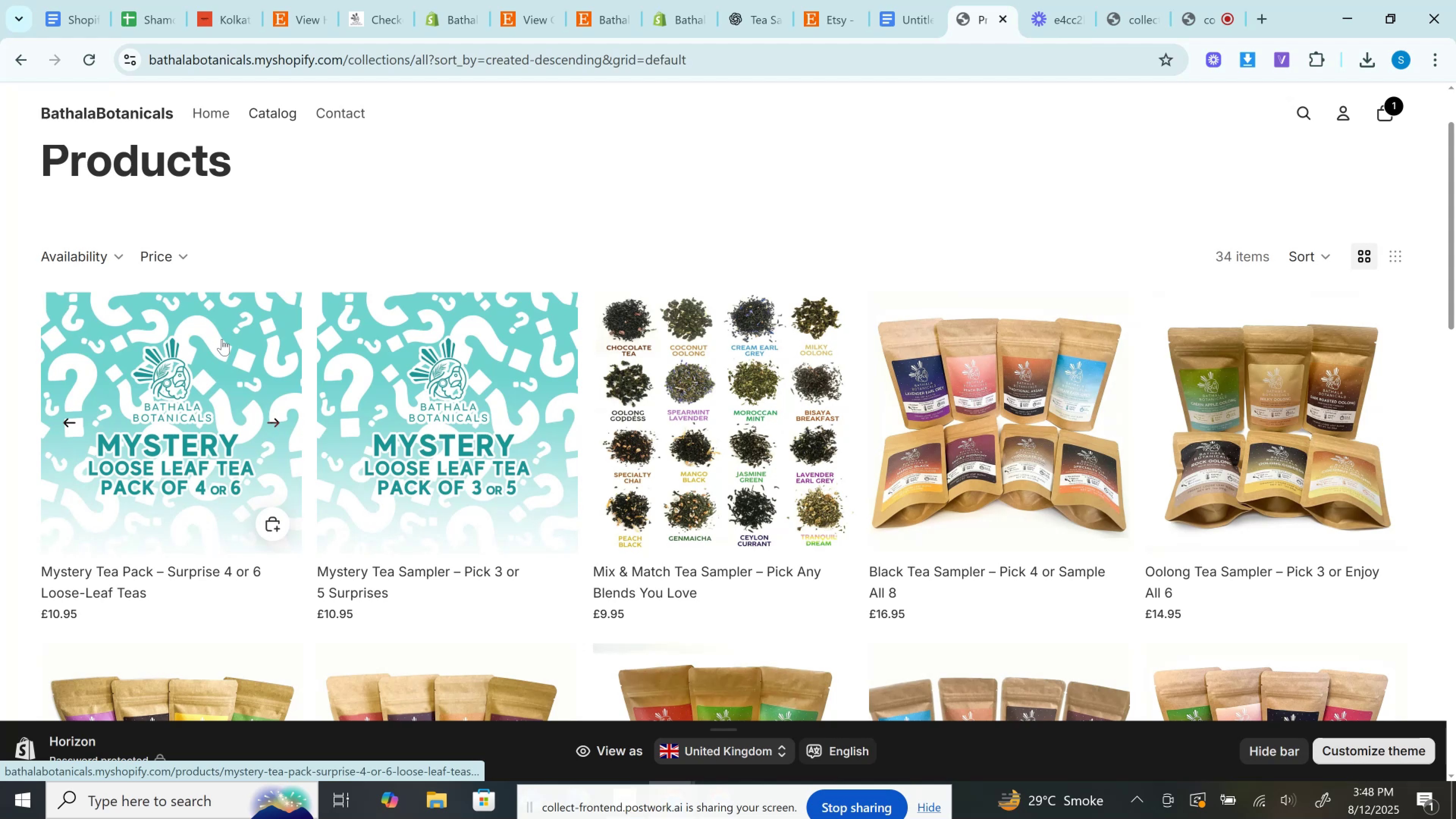 
wait(12.67)
 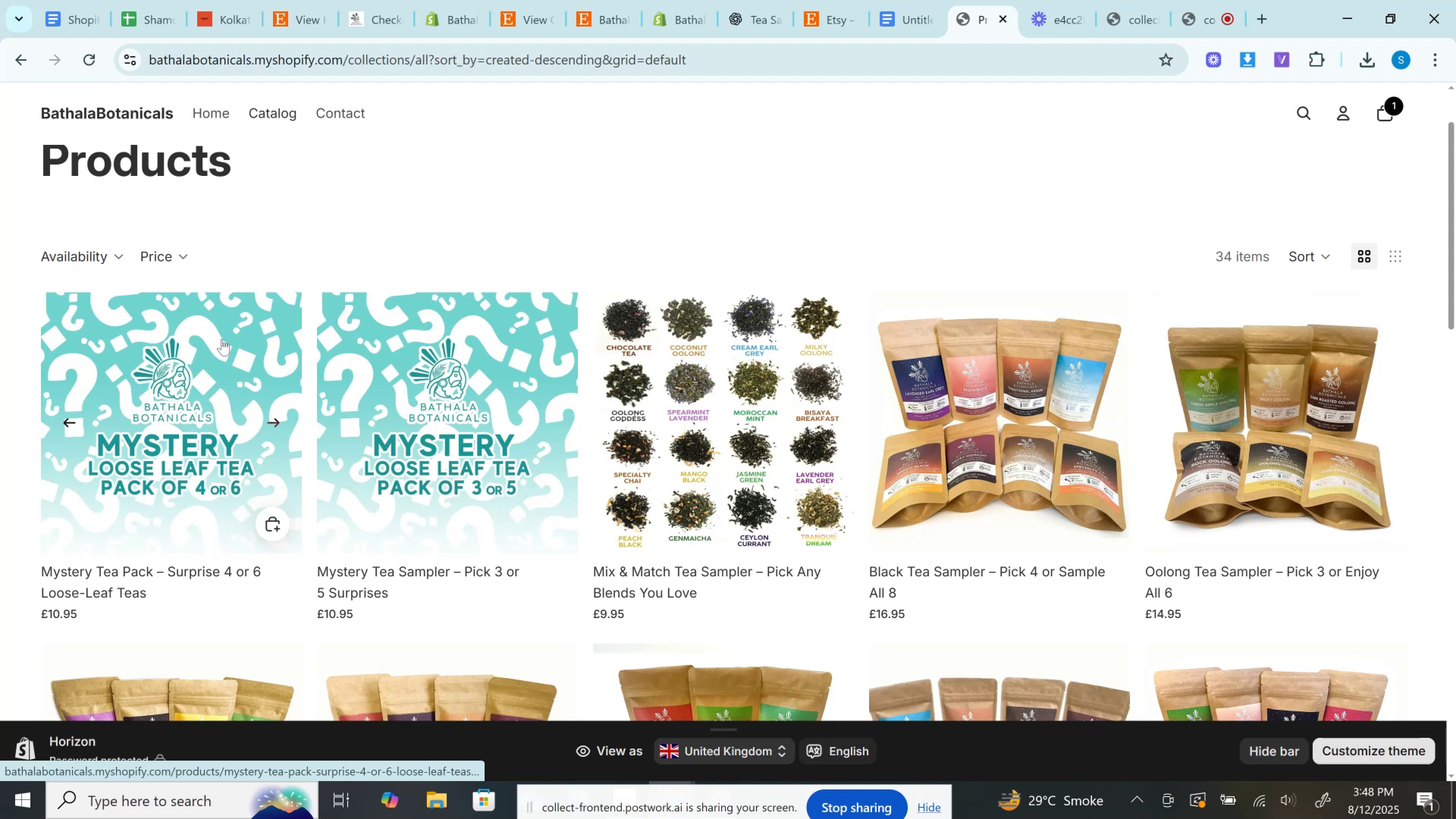 
hold_key(key=ControlLeft, duration=0.78)
left_click([162, 565])
 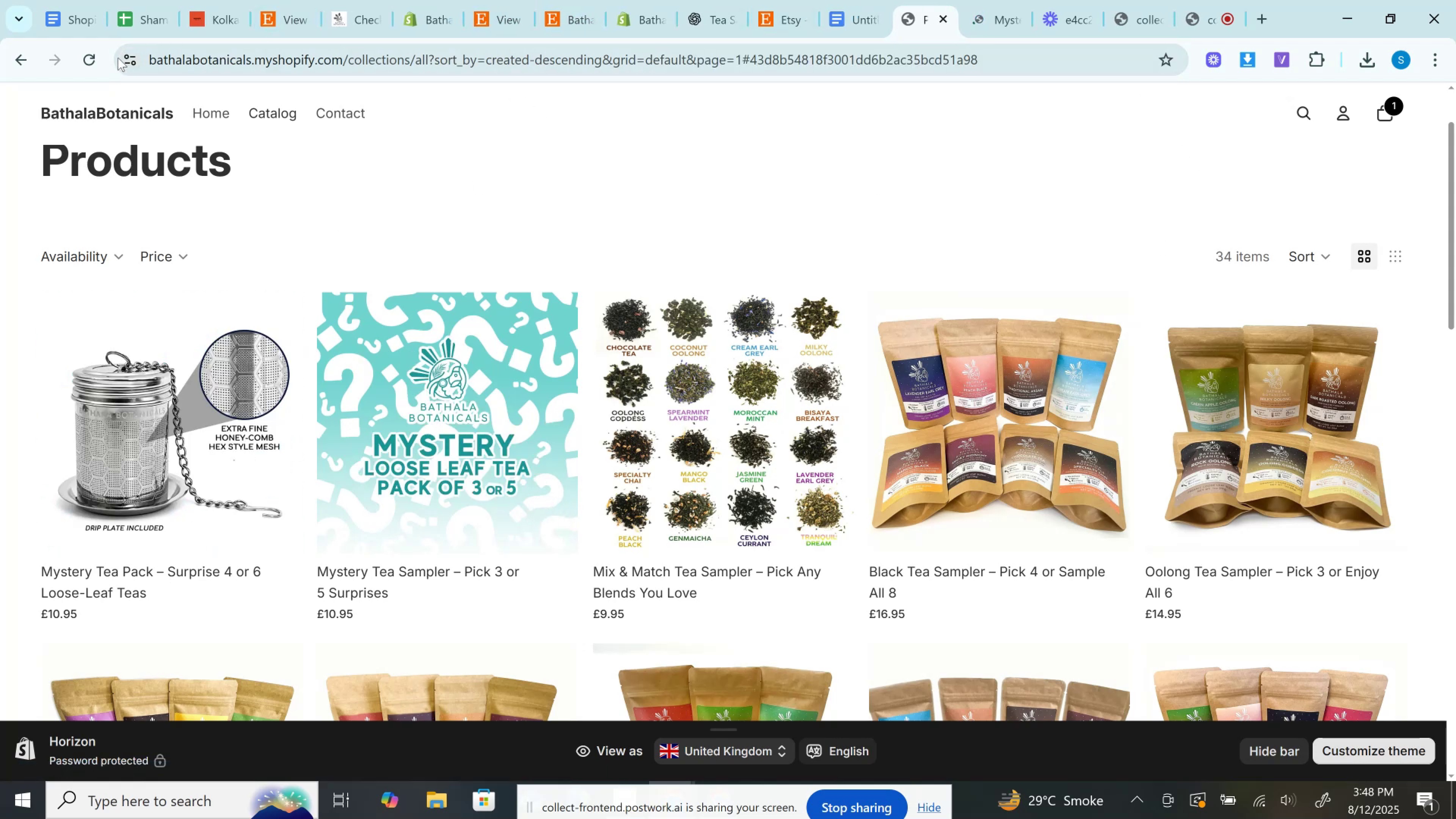 
left_click([82, 58])
 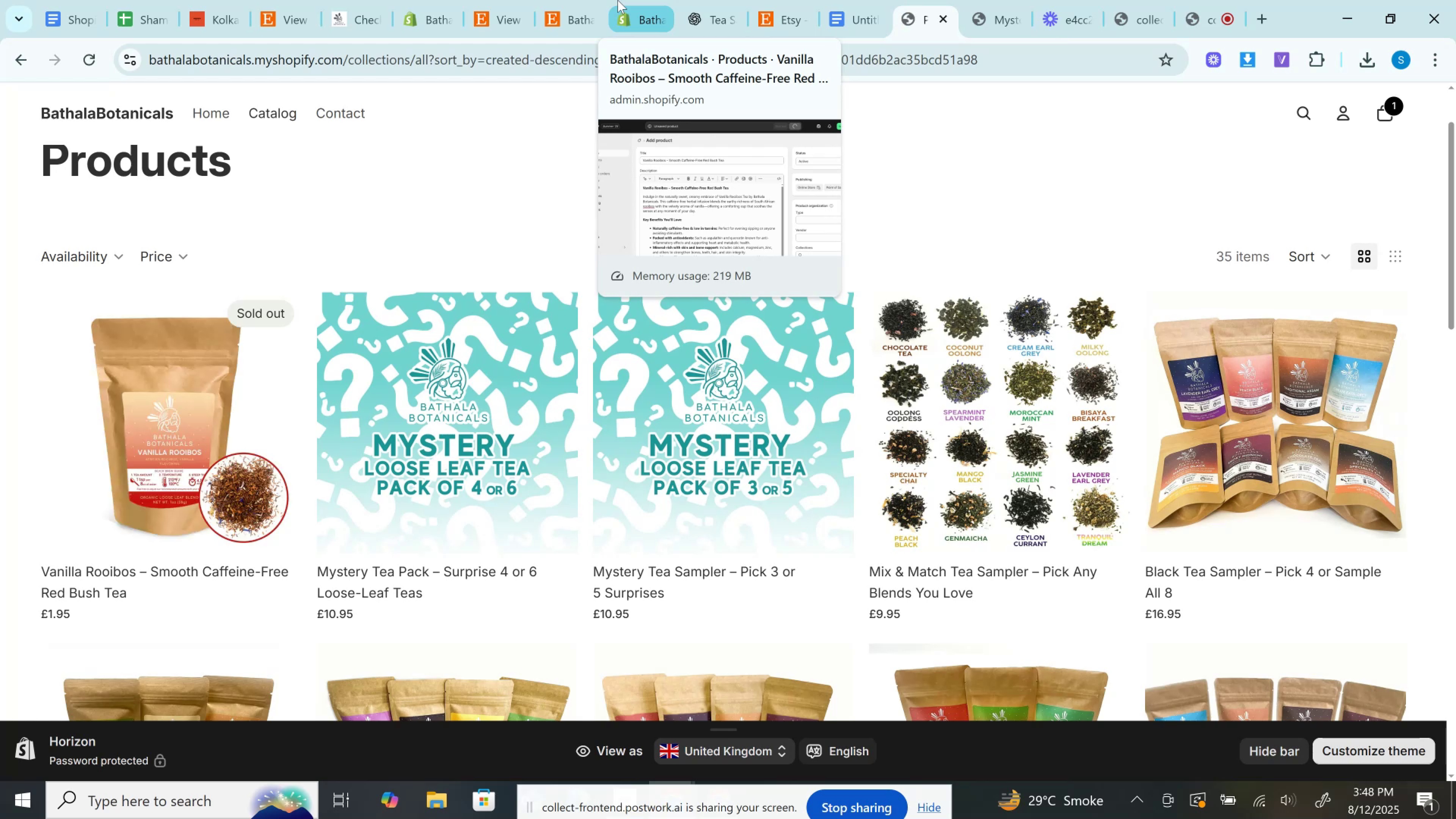 
left_click([618, 0])
 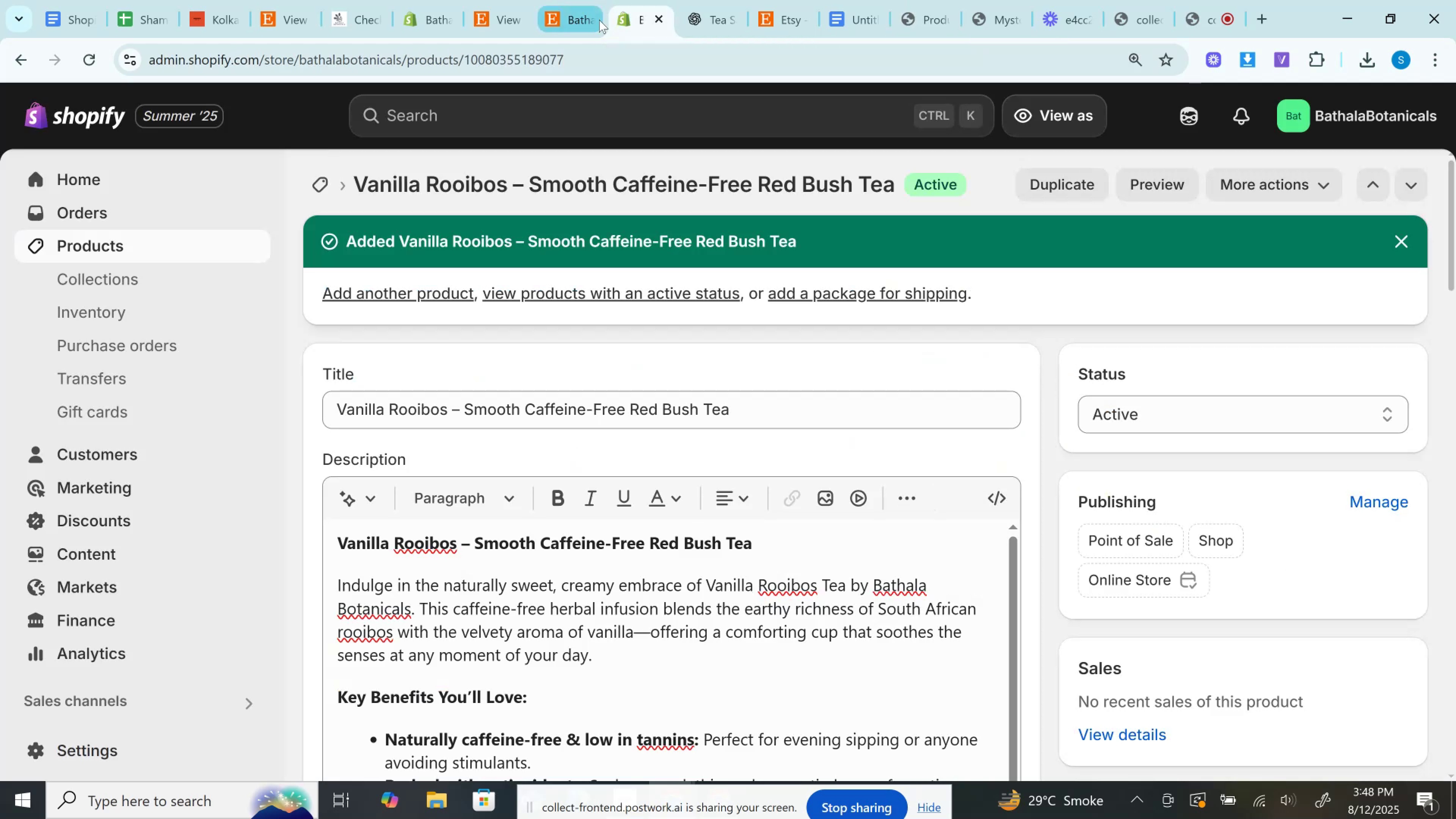 
scroll: coordinate [756, 533], scroll_direction: down, amount: 19.0
 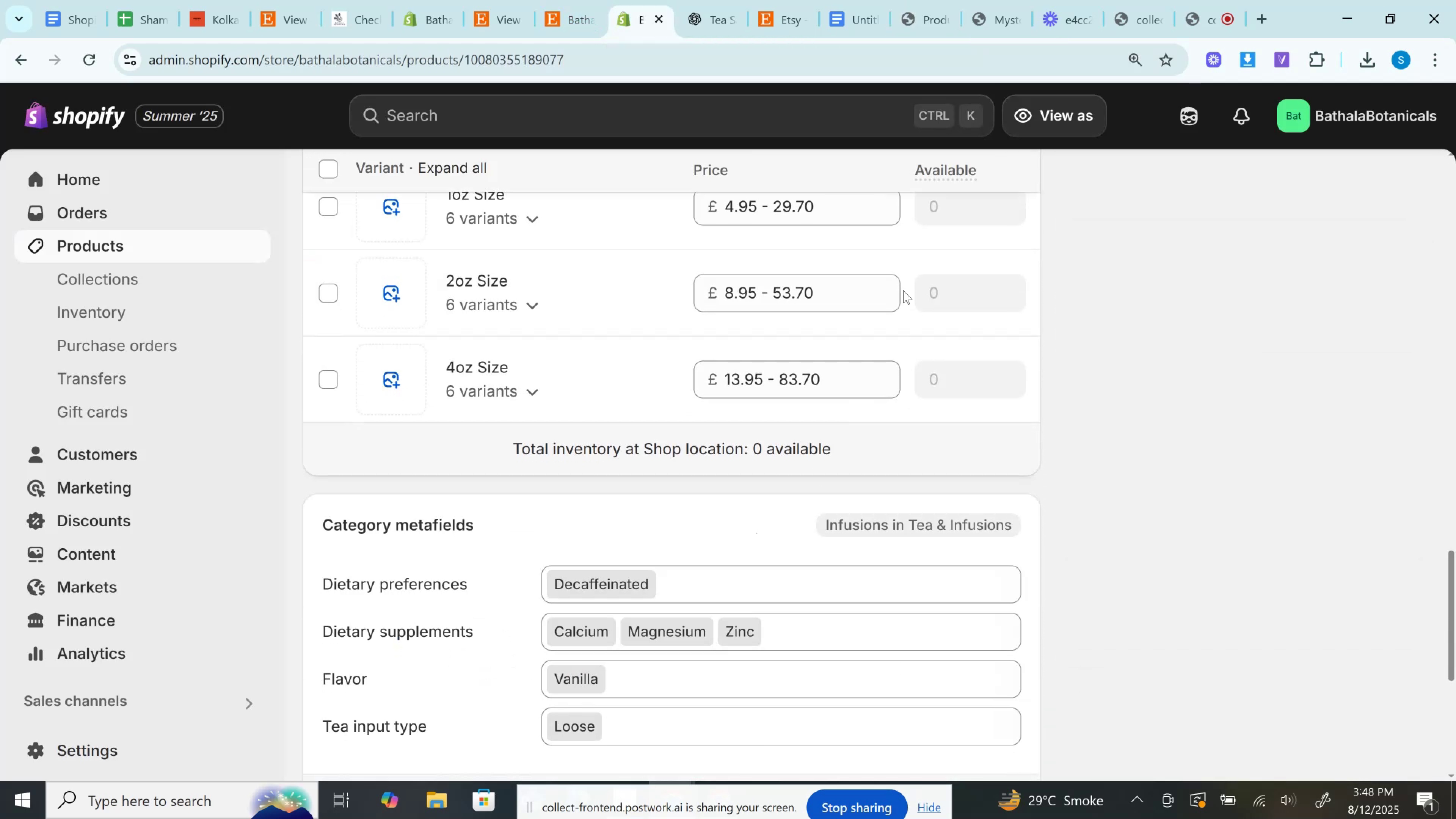 
scroll: coordinate [908, 303], scroll_direction: up, amount: 2.0
 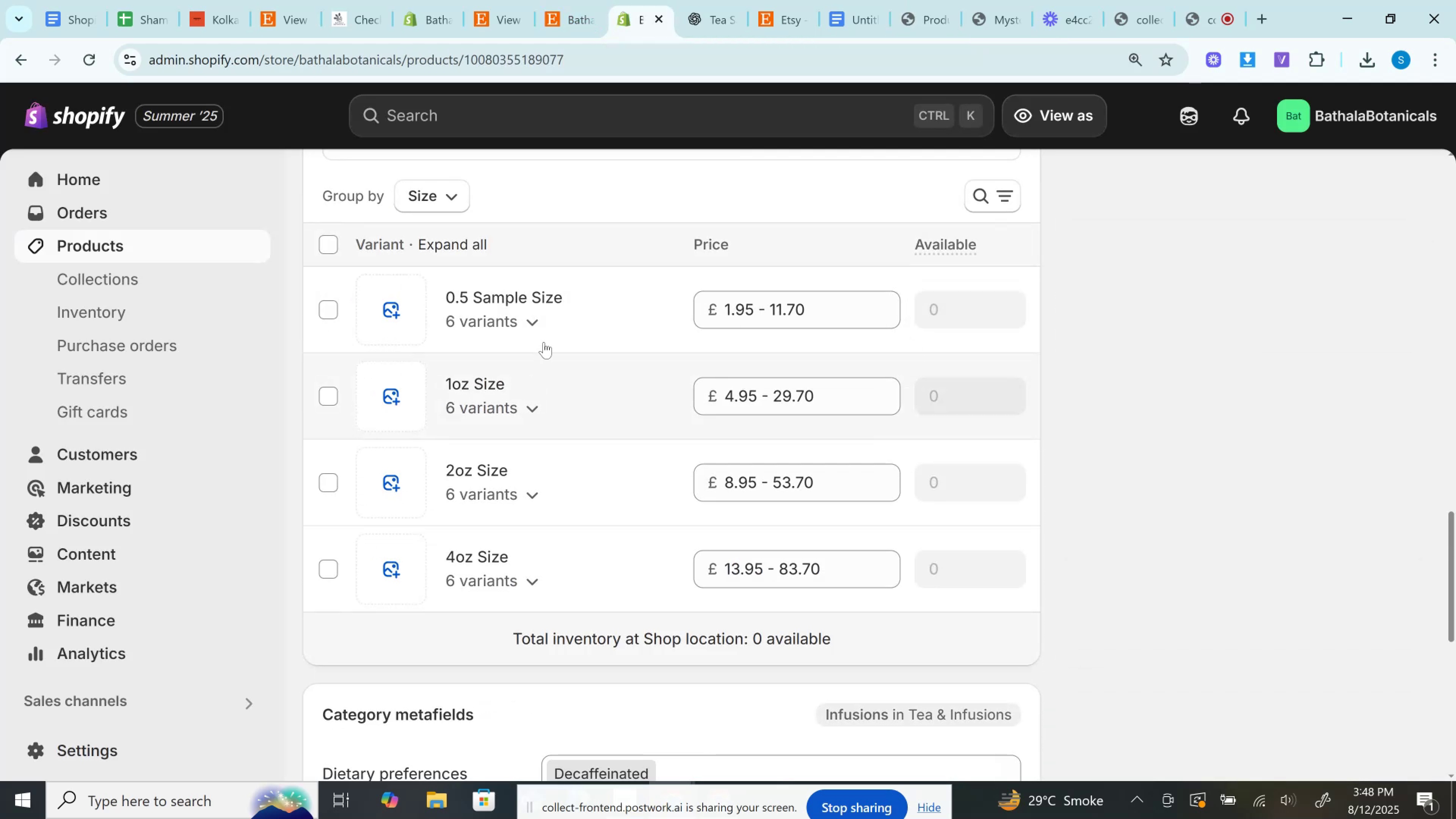 
left_click([543, 336])
 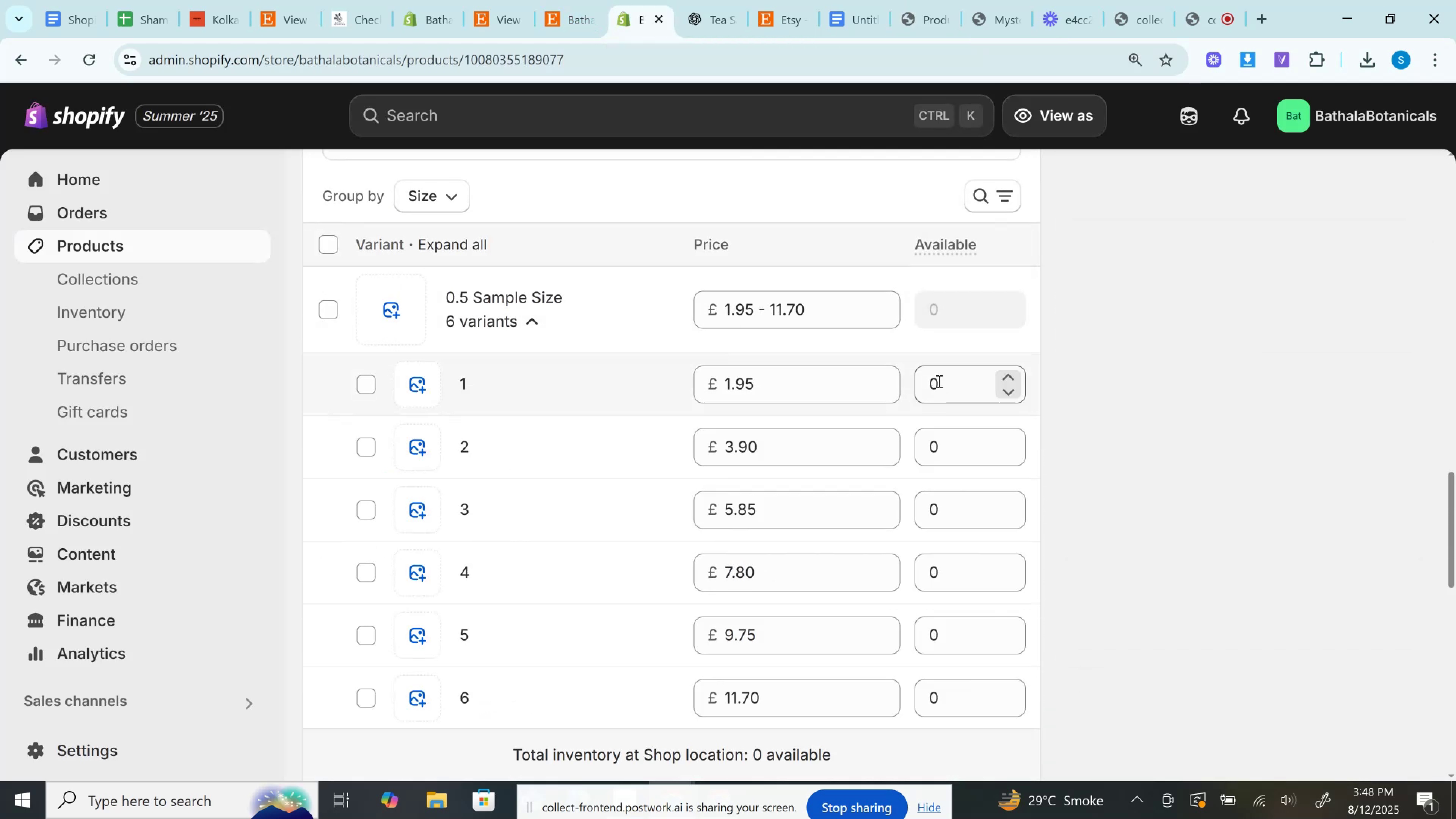 
left_click([932, 377])
 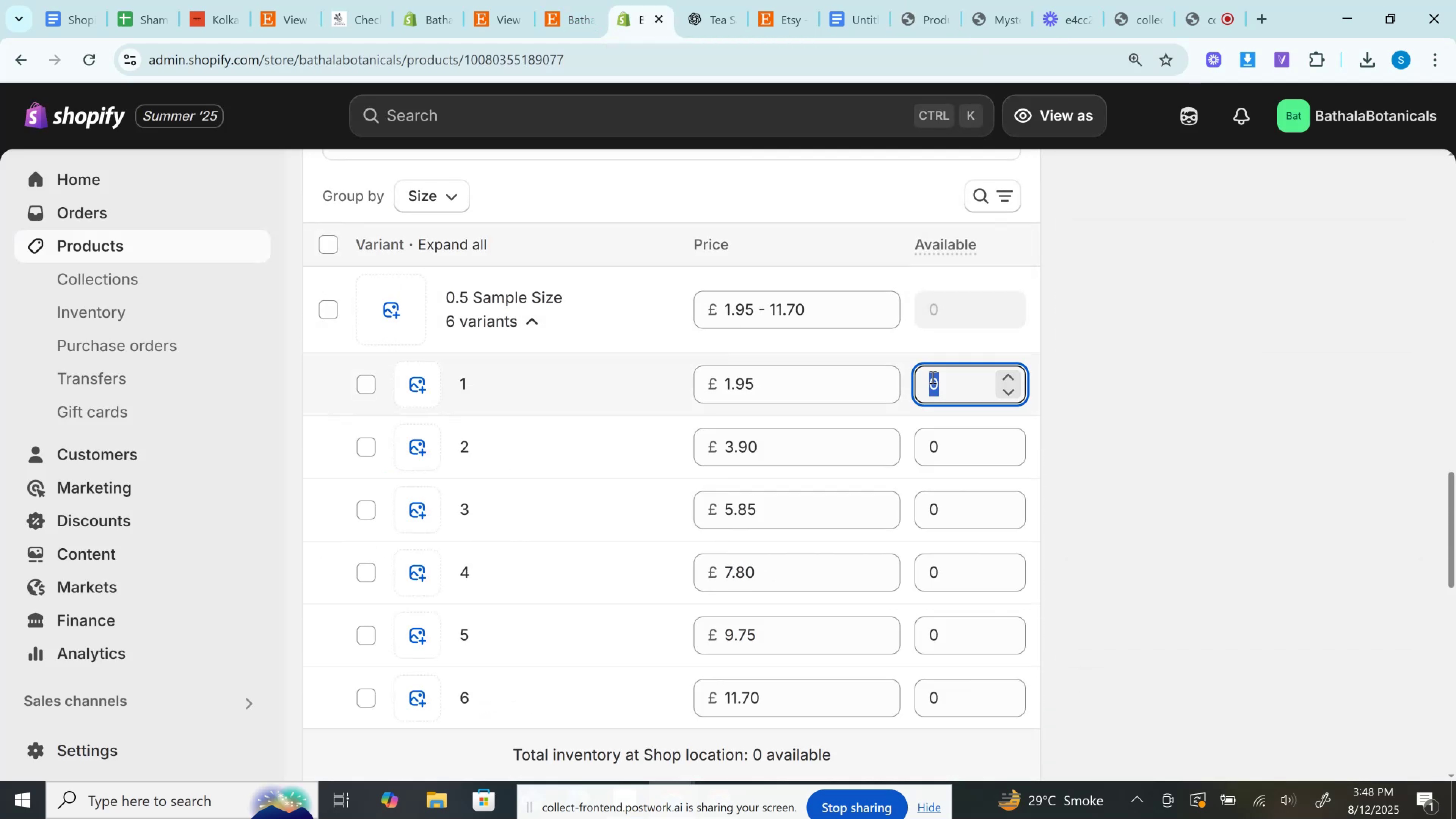 
type(55)
 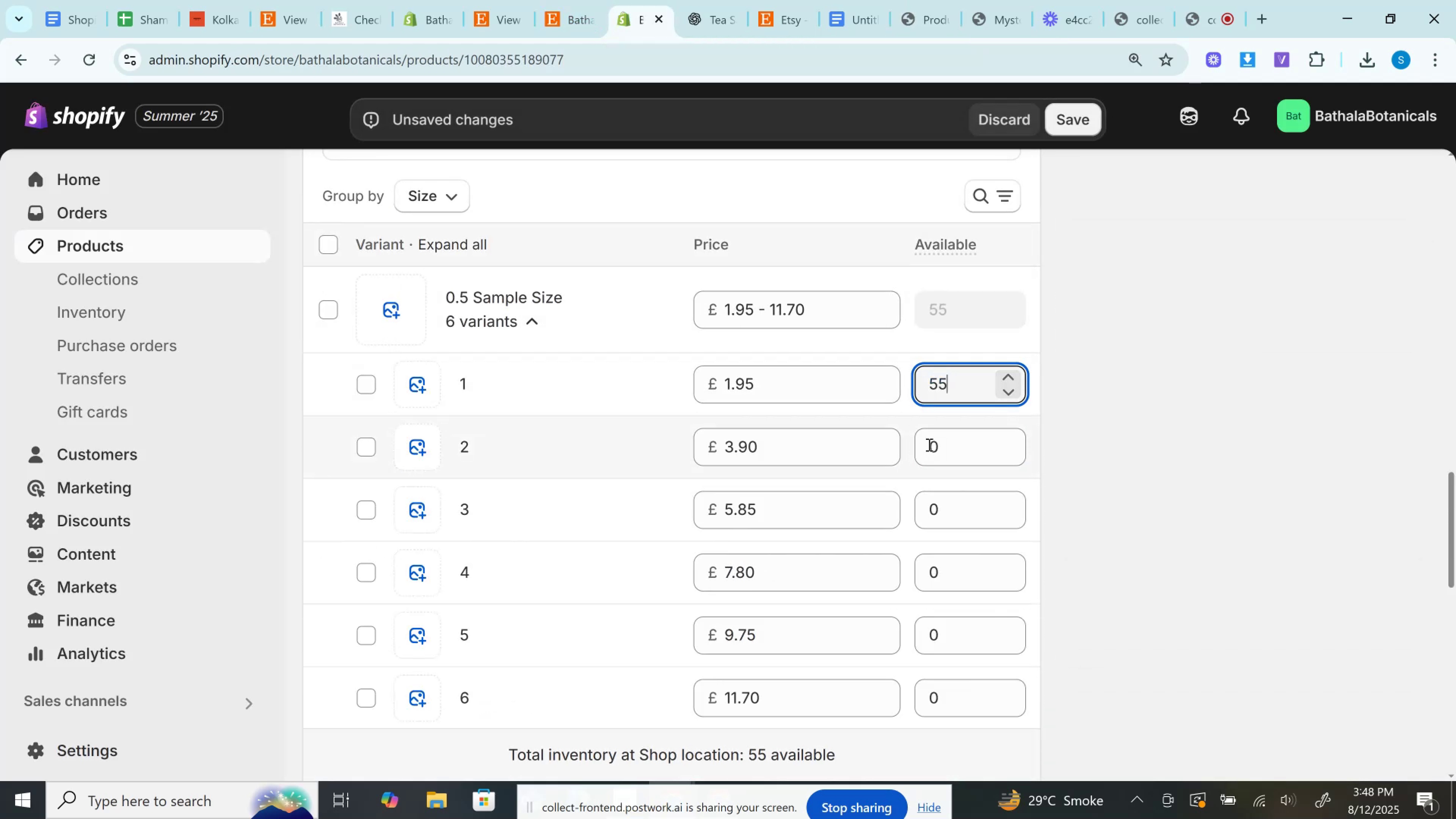 
left_click([928, 444])
 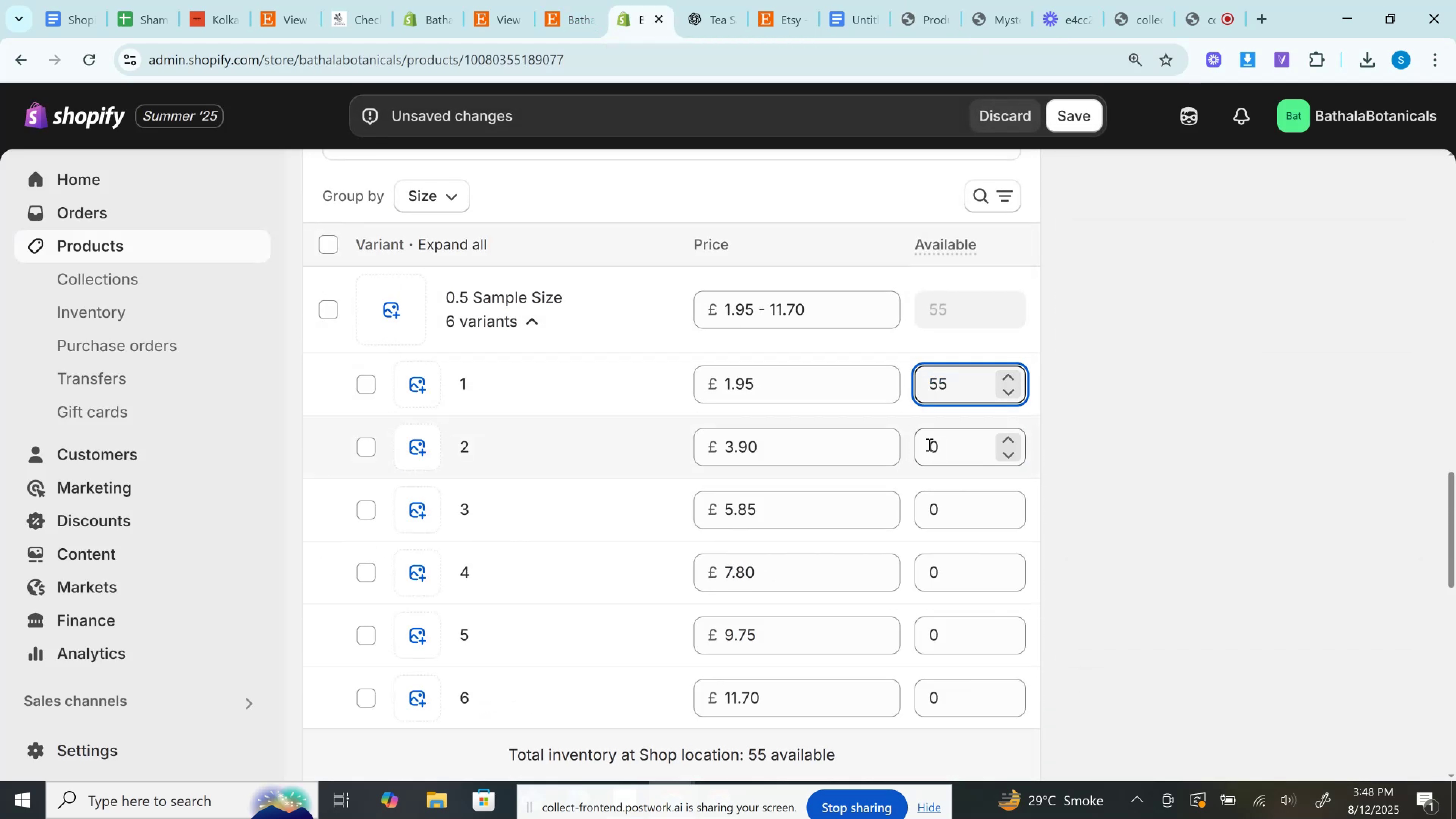 
key(5)
 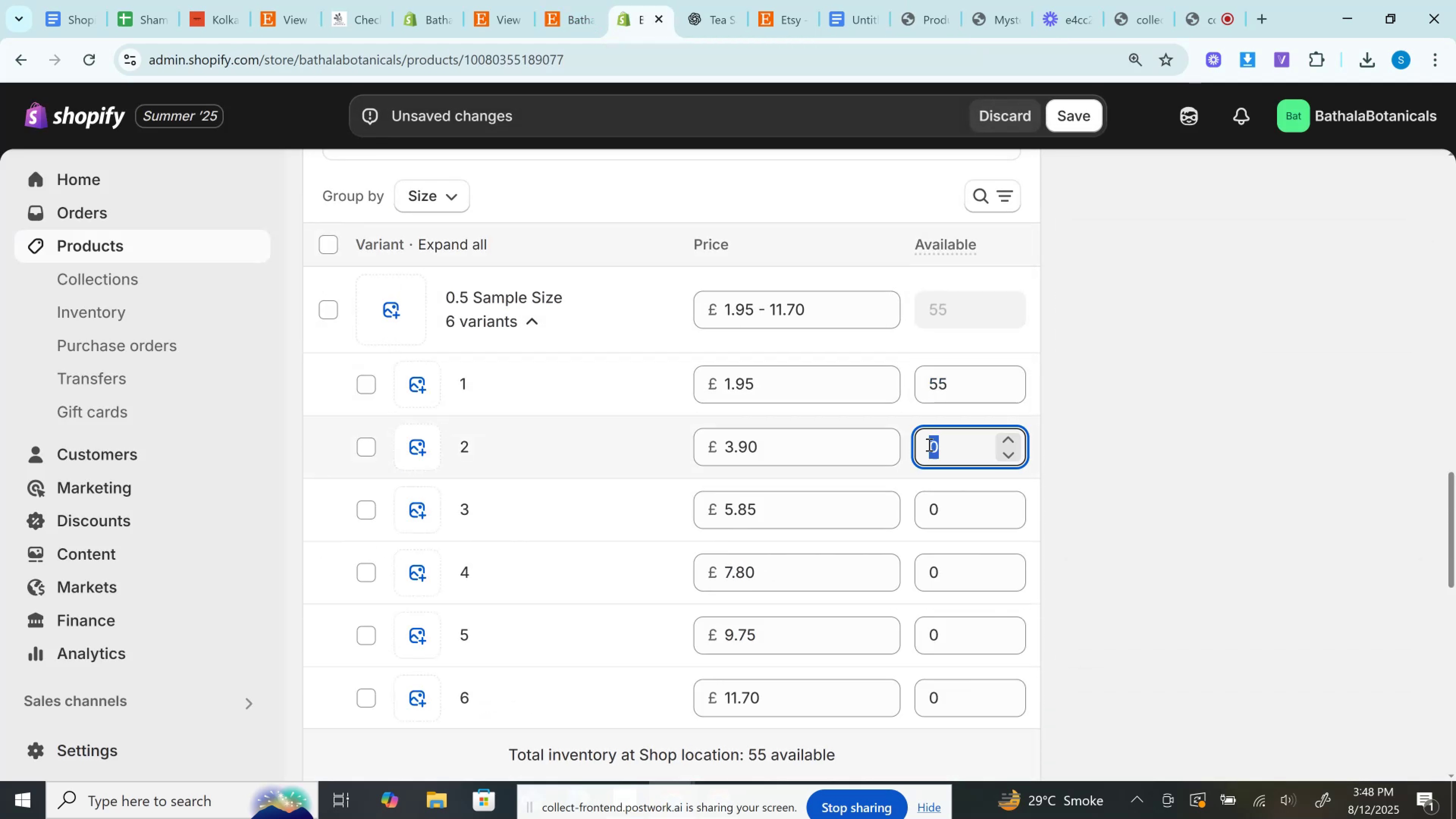 
double_click([928, 444])
 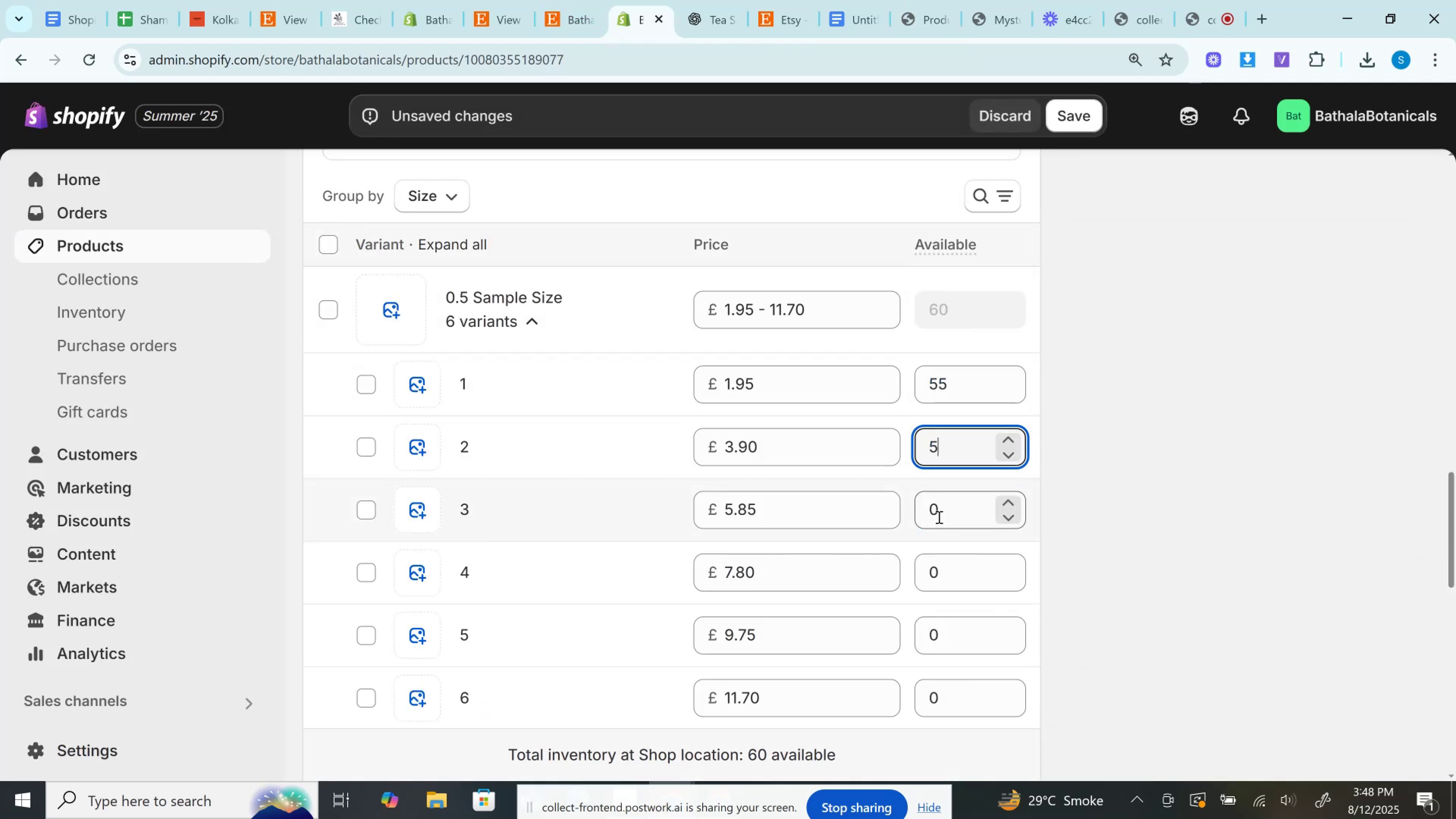 
key(5)
 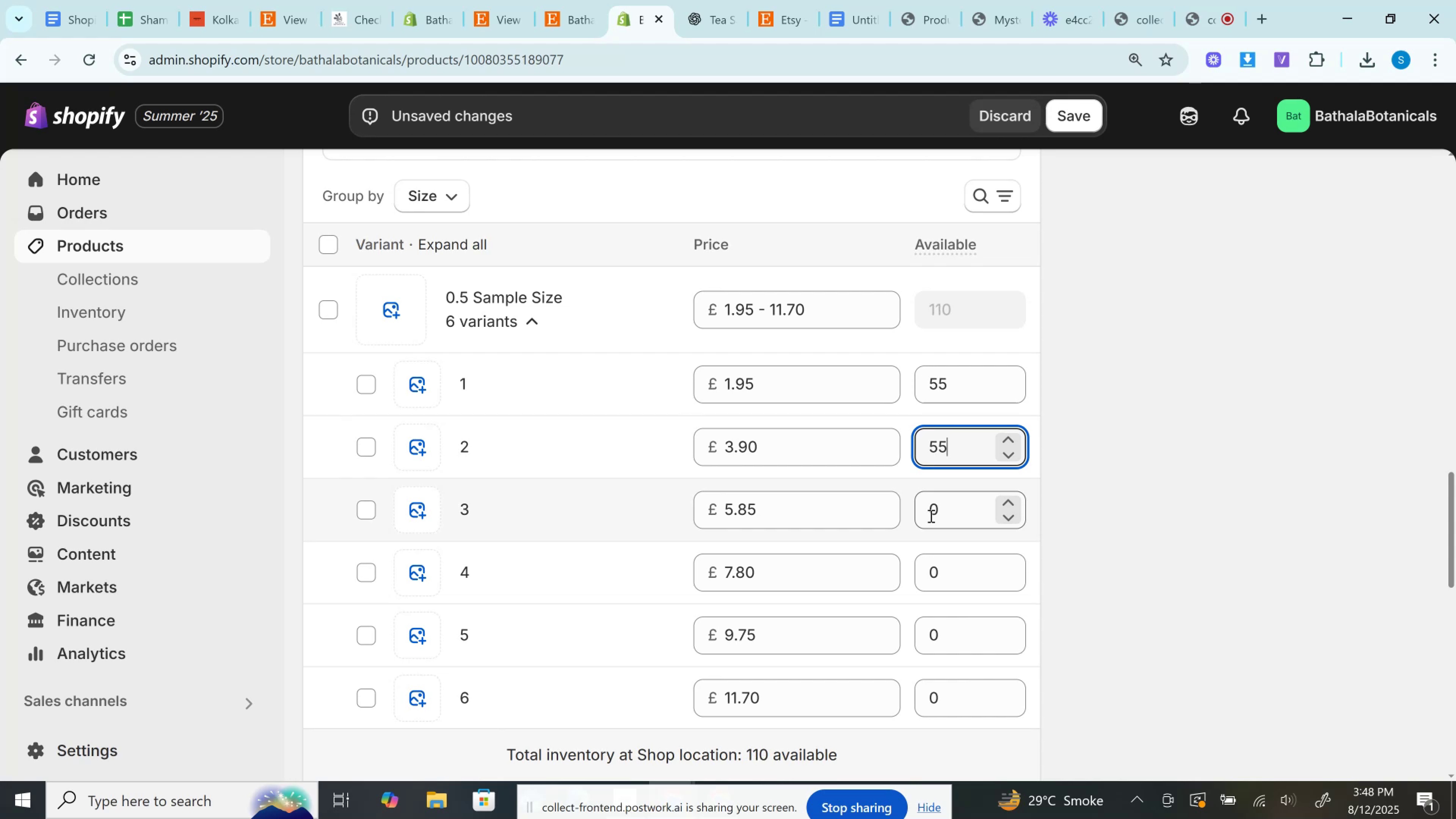 
double_click([930, 516])
 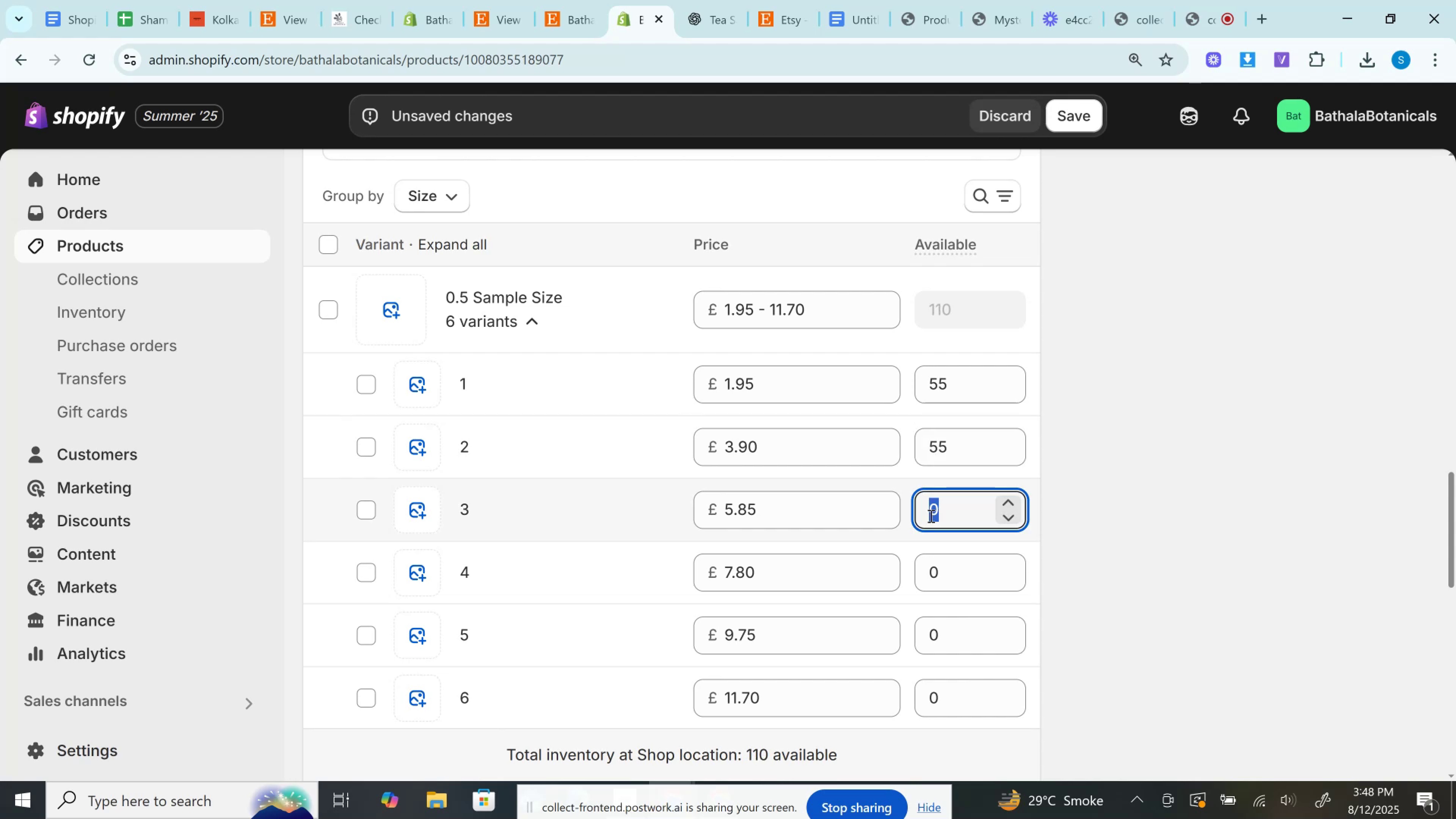 
type(54)
 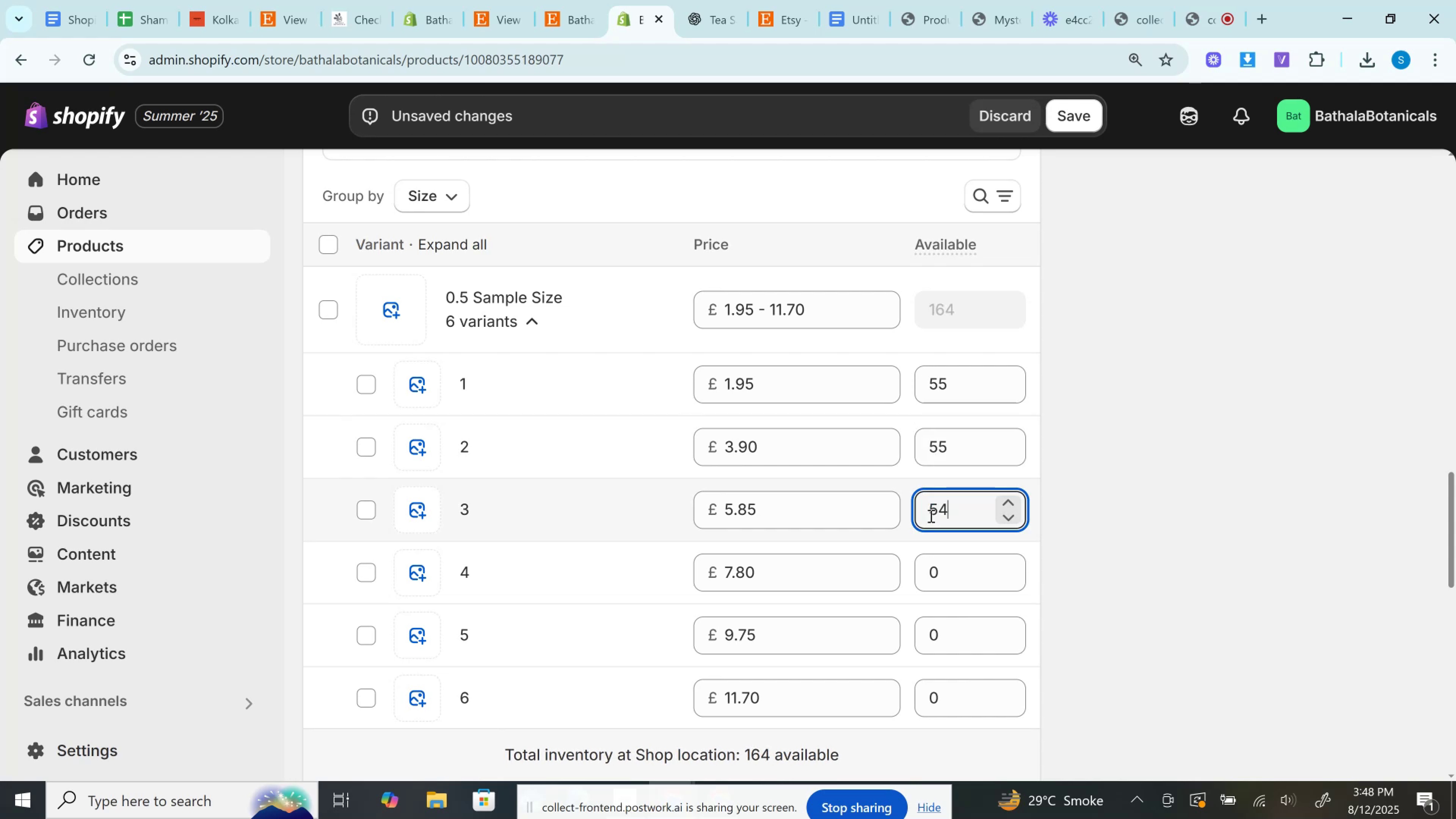 
key(Control+A)
 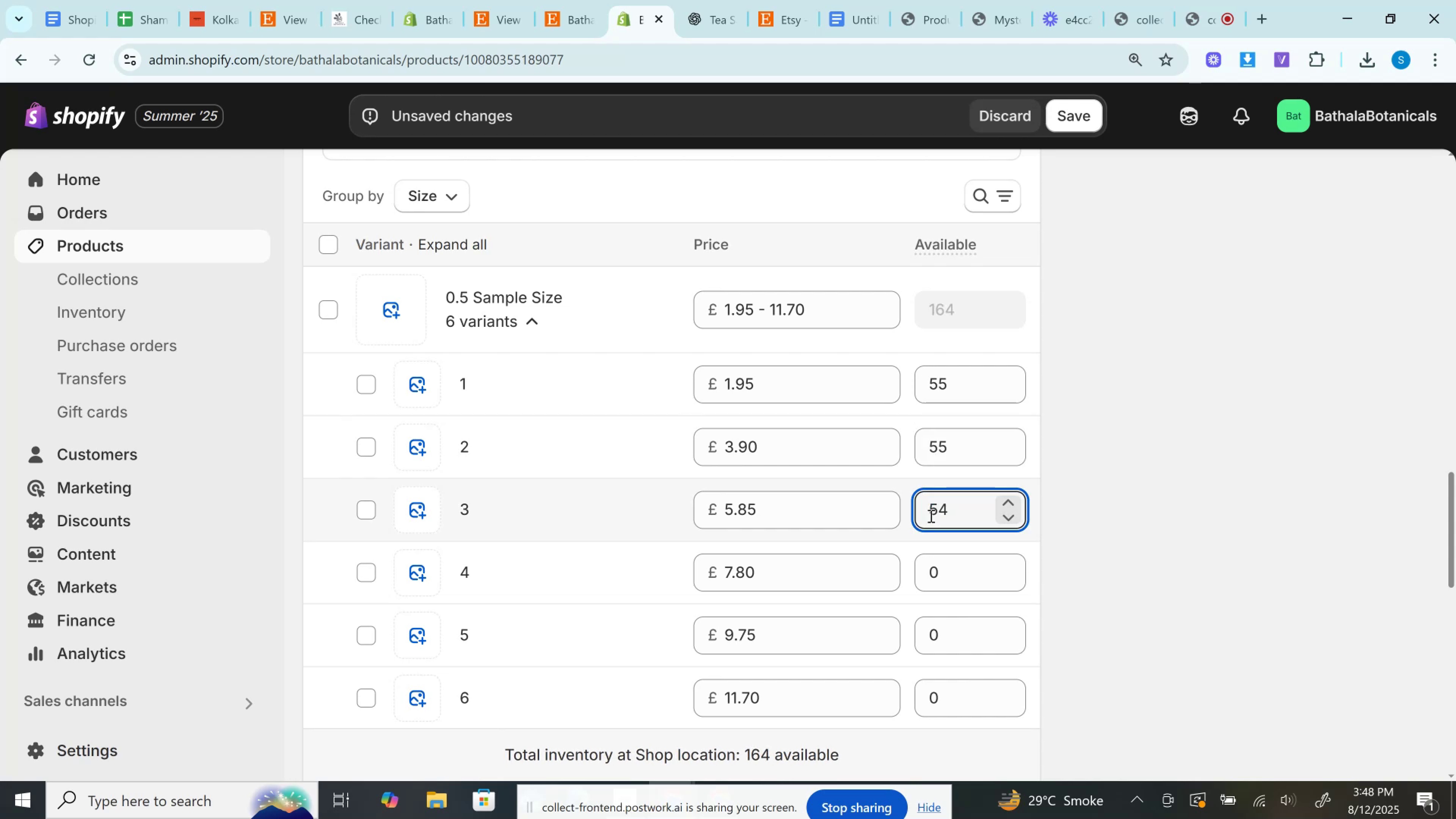 
key(Control+C)
 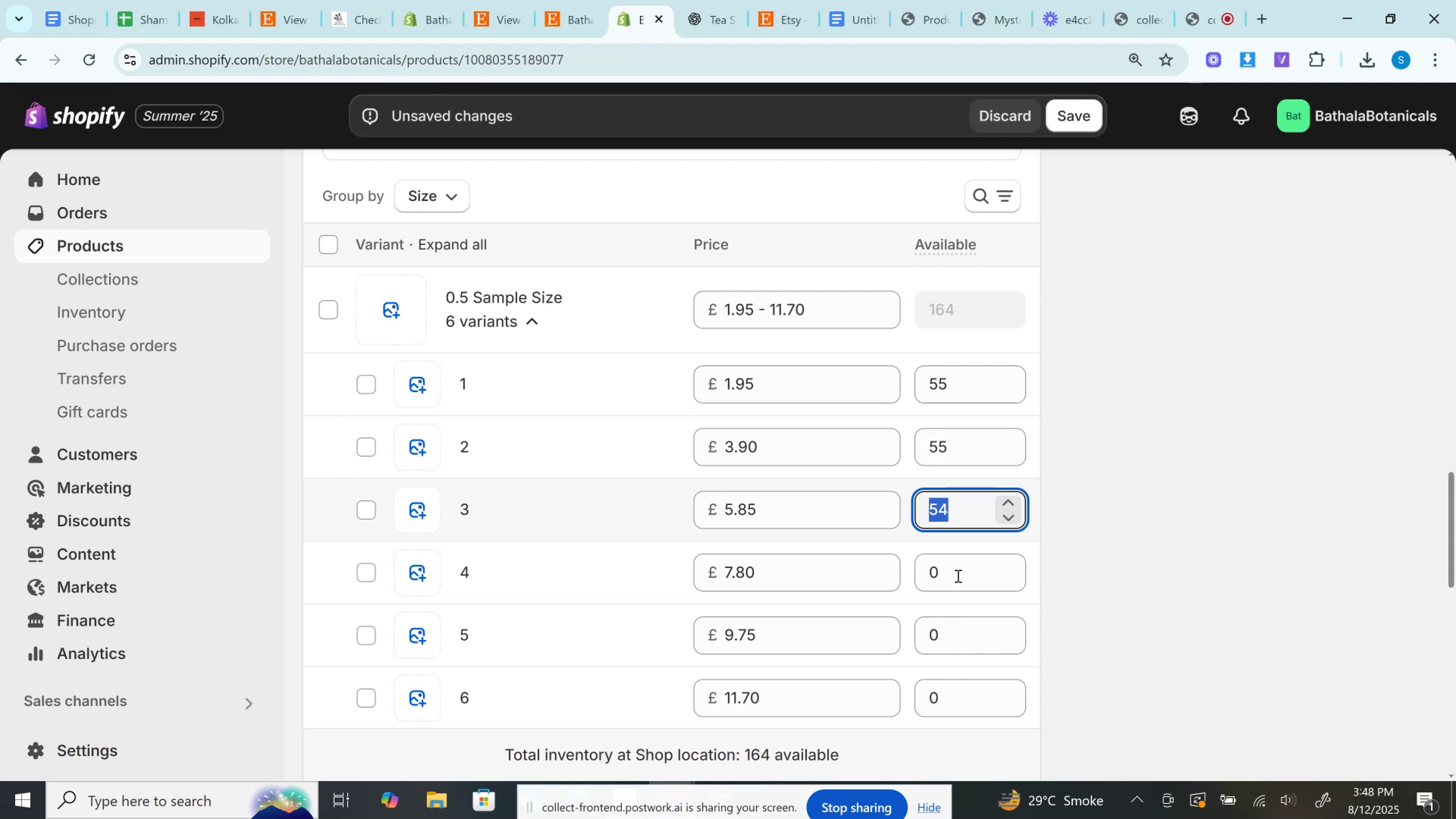 
left_click([944, 566])
 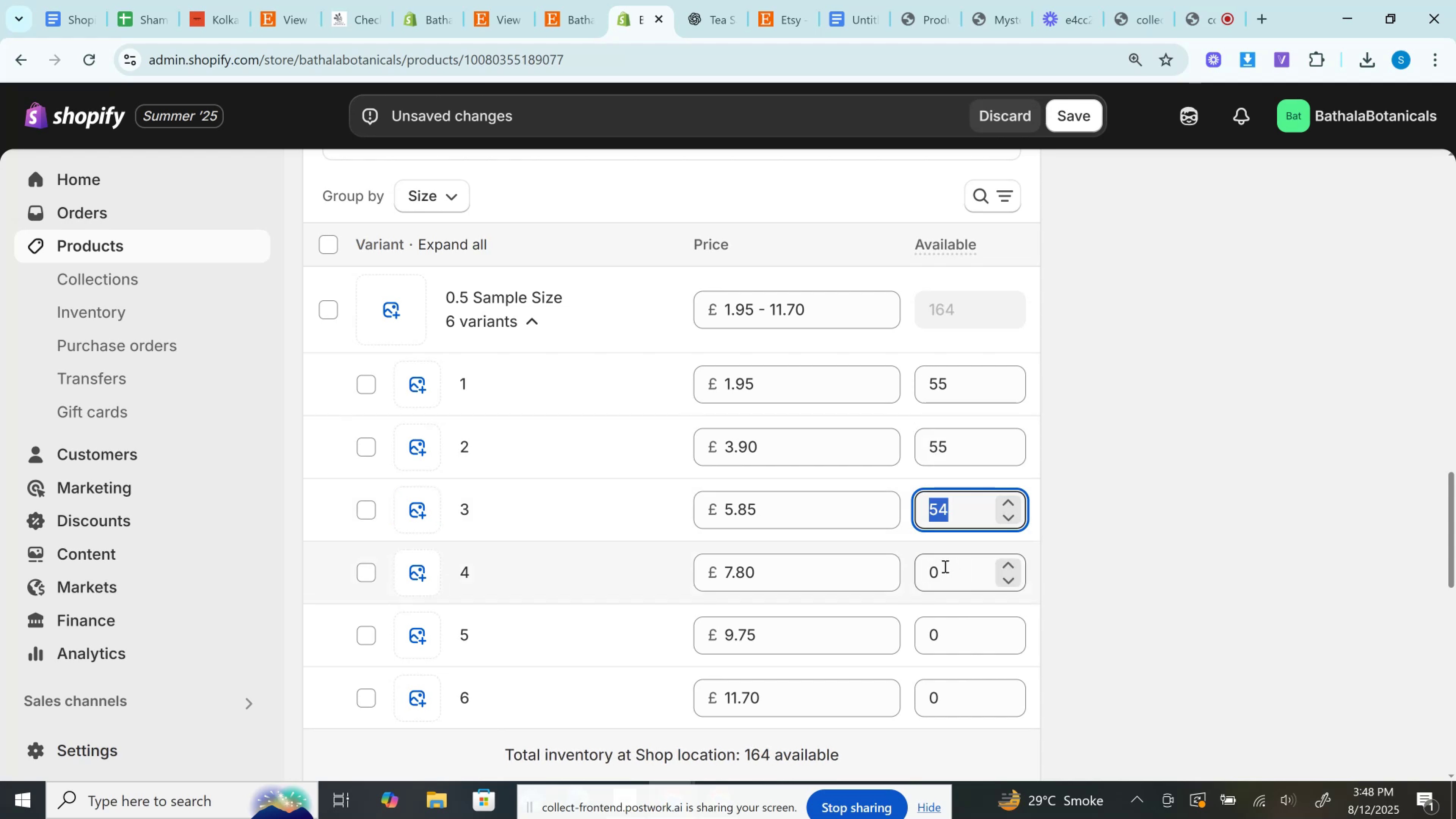 
key(Control+A)
 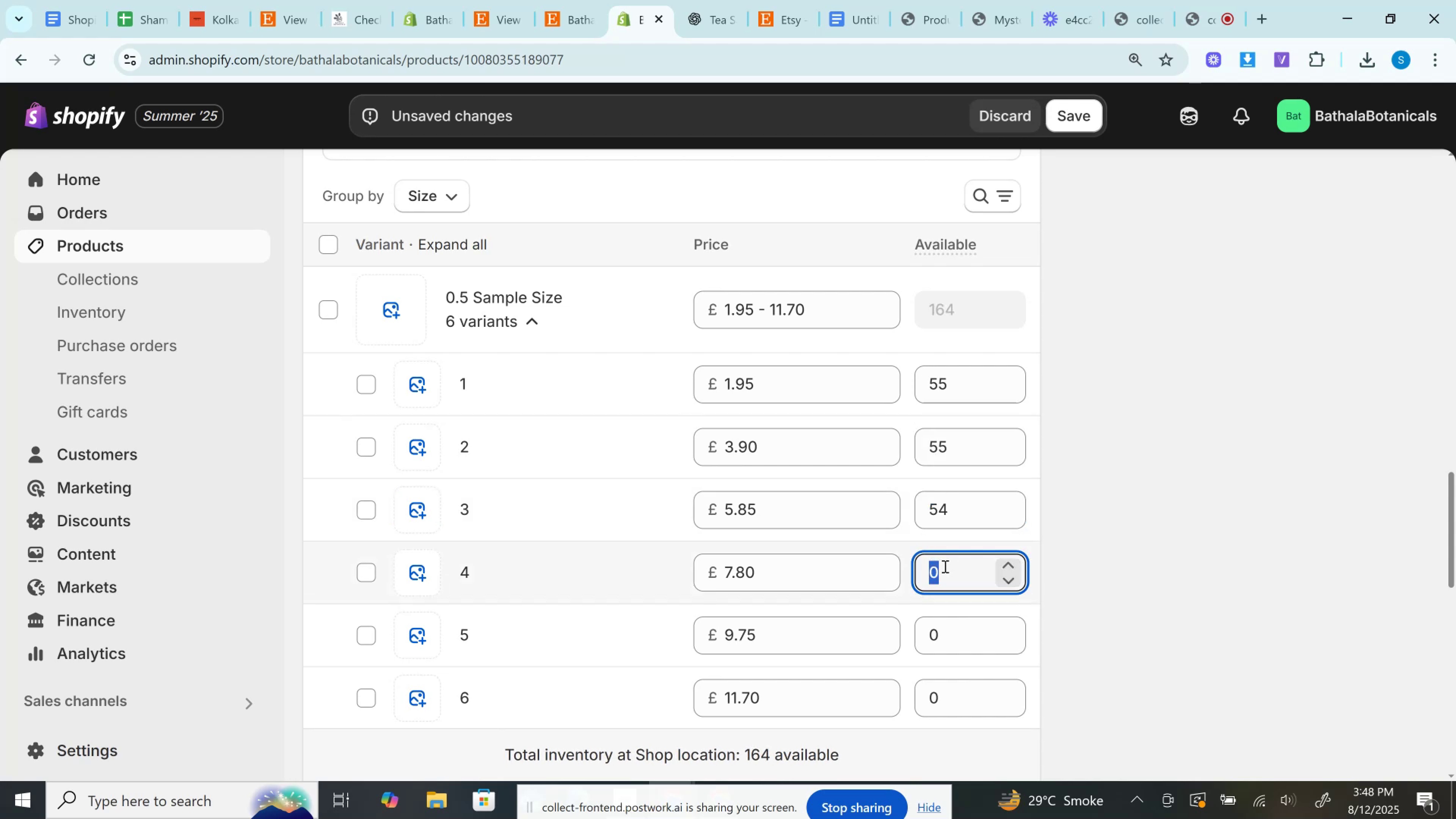 
key(Control+V)
 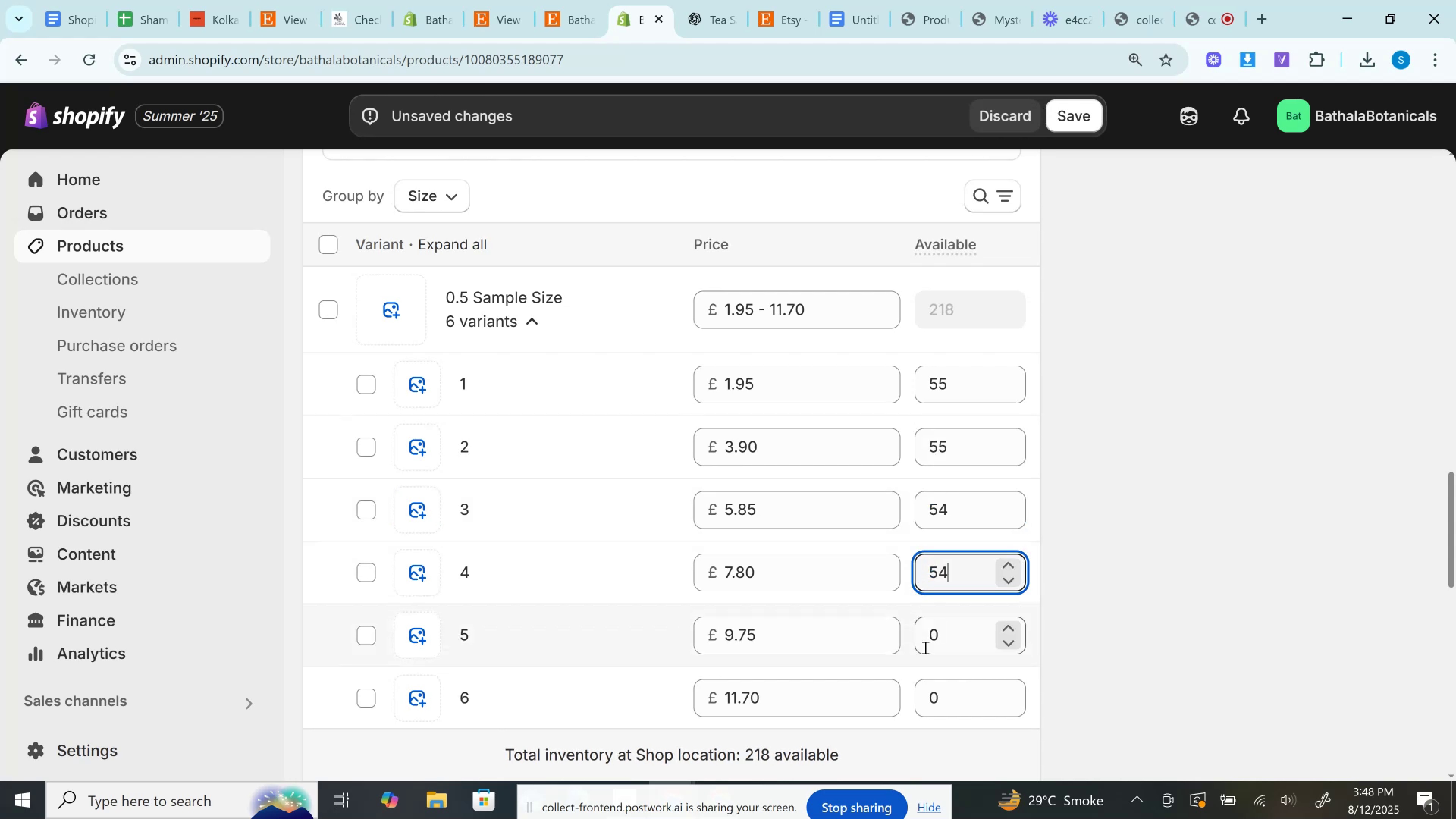 
key(Control+A)
 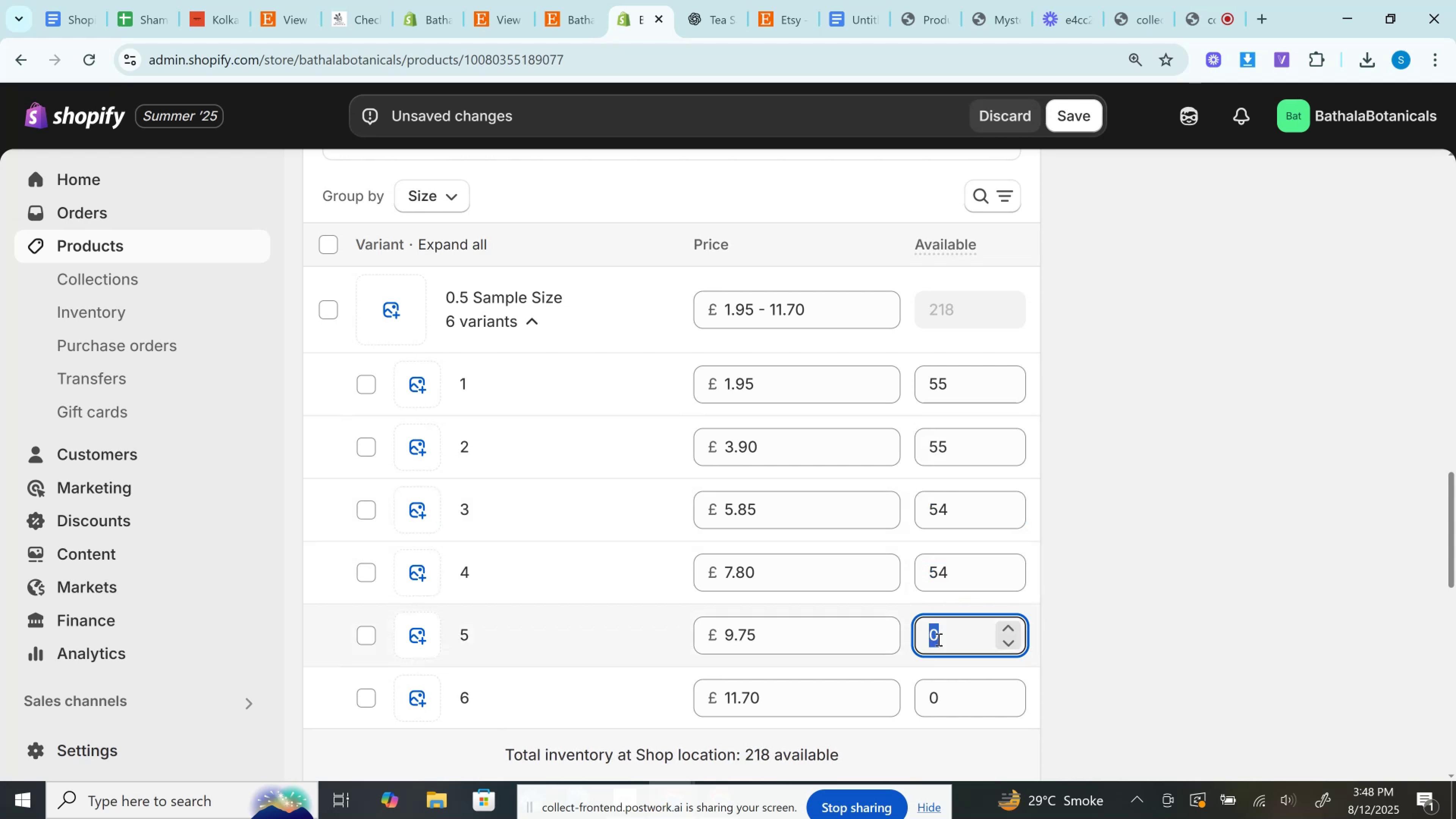 
key(Control+V)
 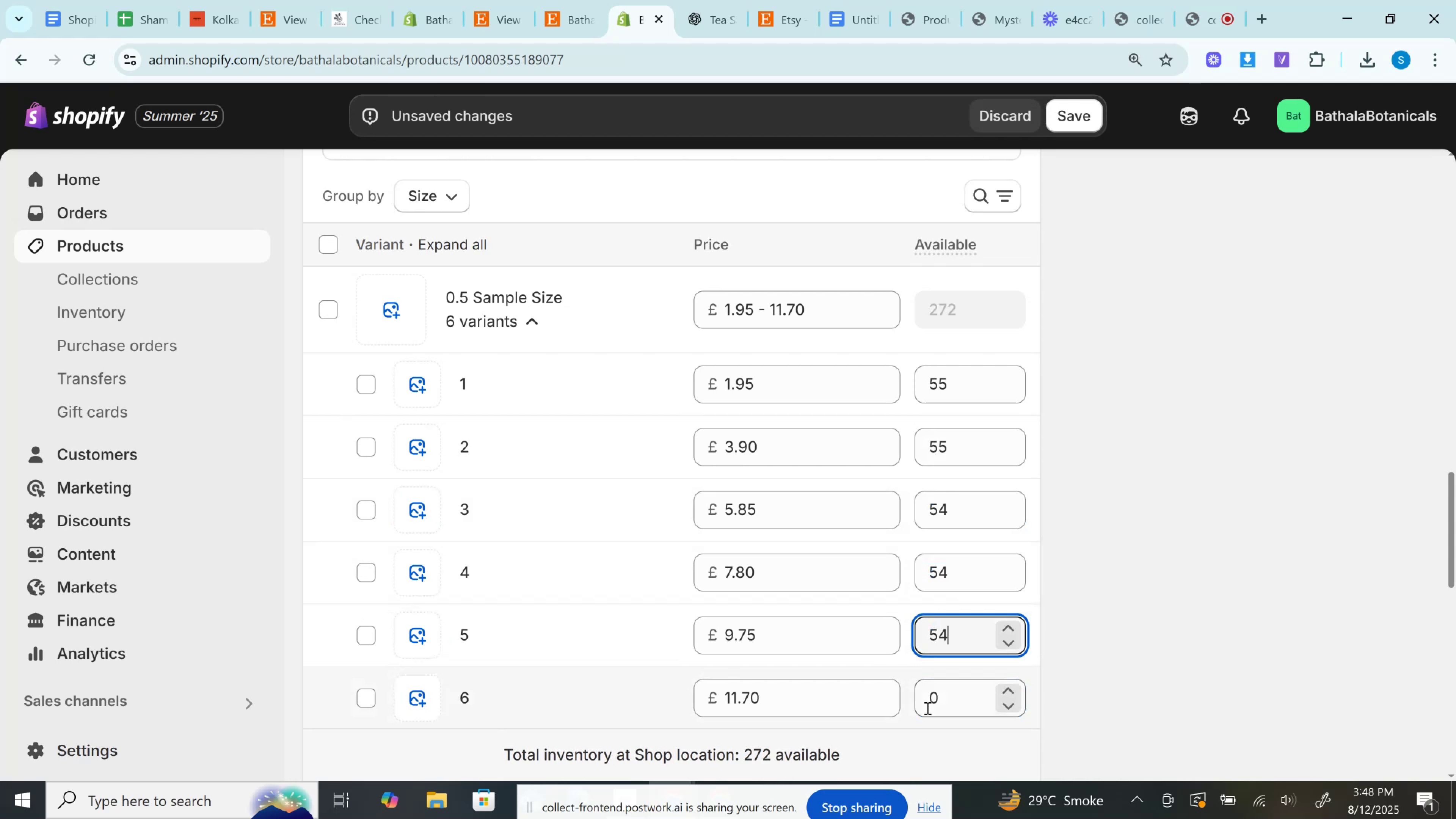 
key(Control+A)
 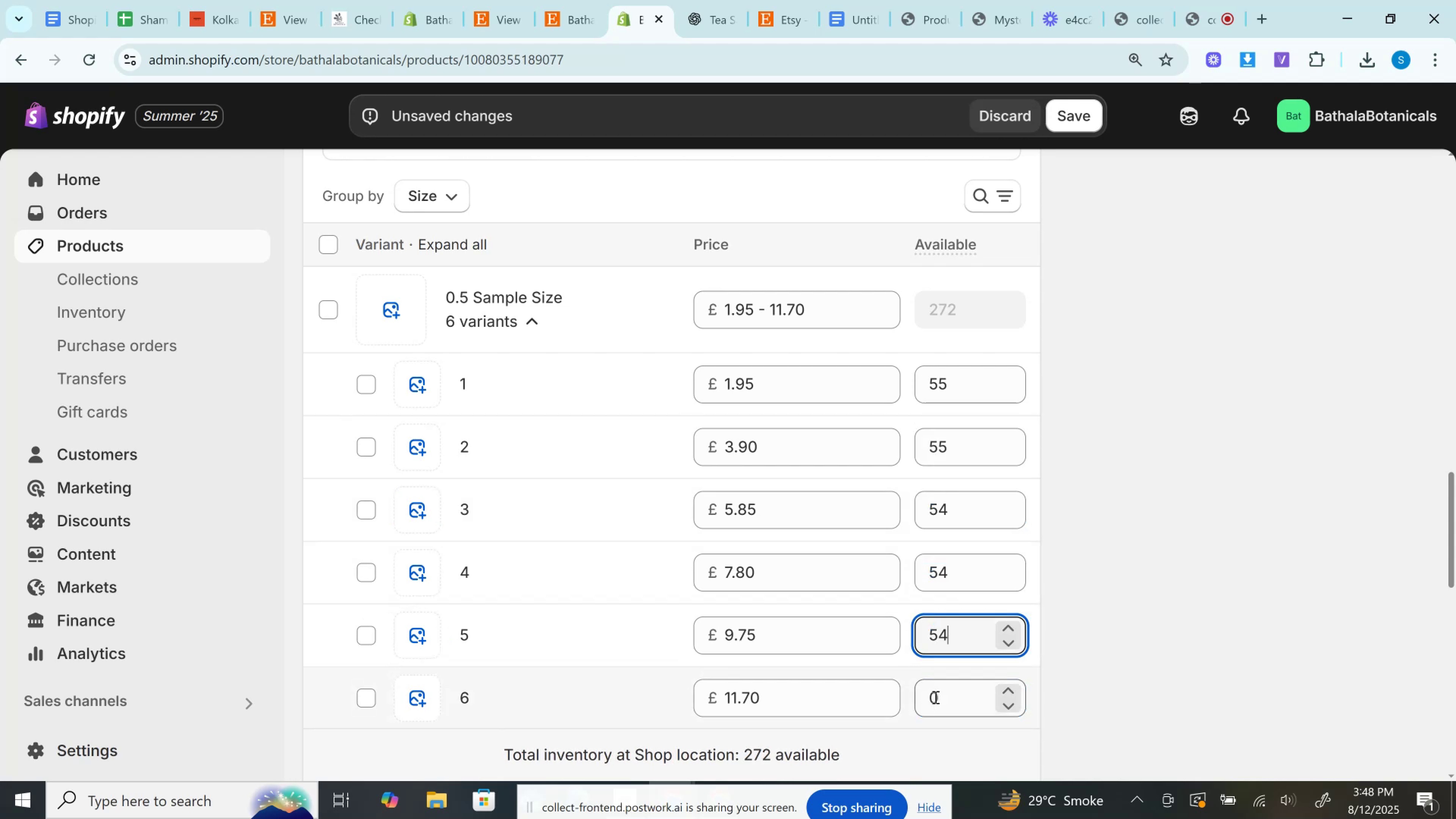 
left_click([935, 697])
 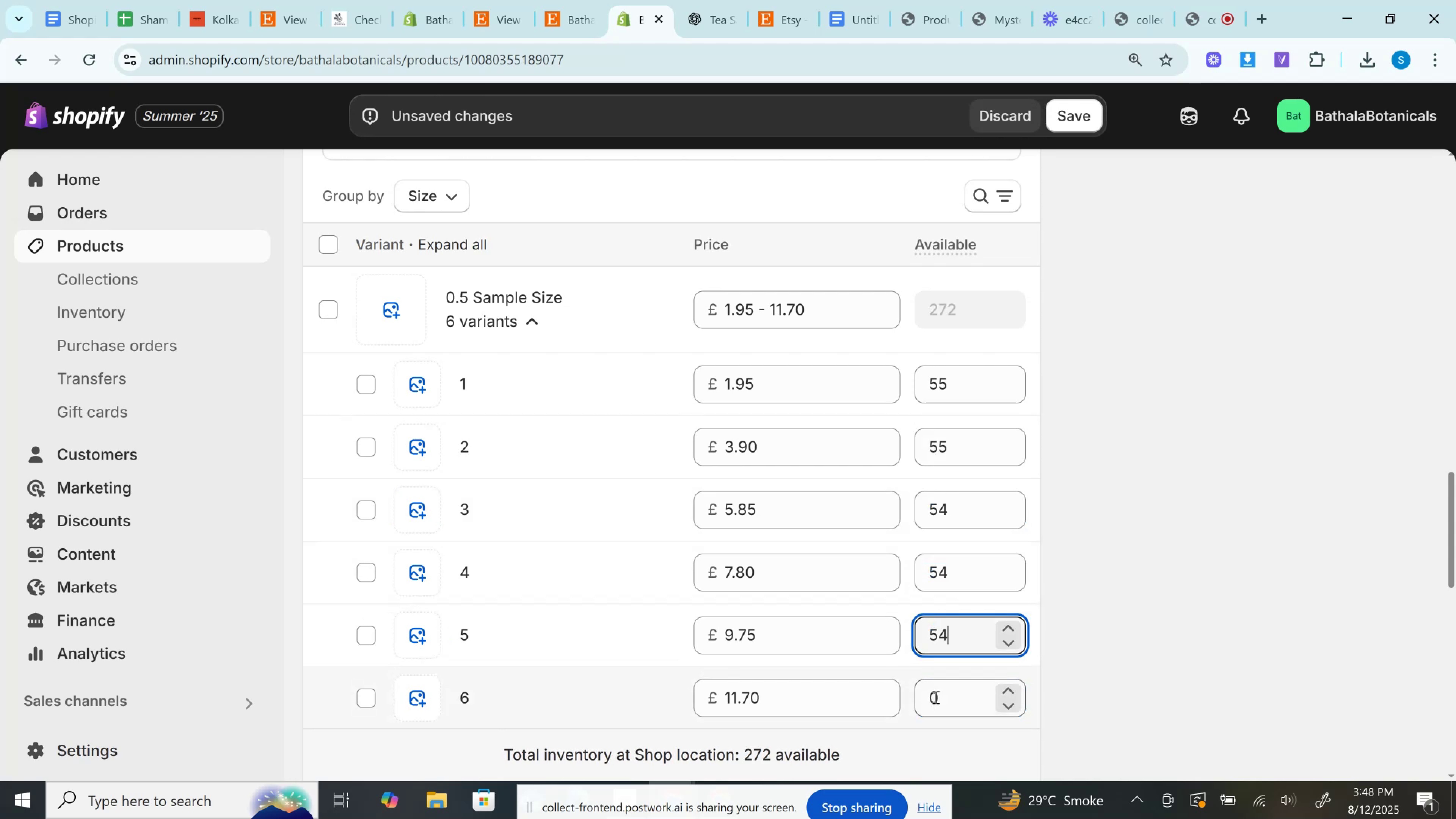 
key(Control+V)
 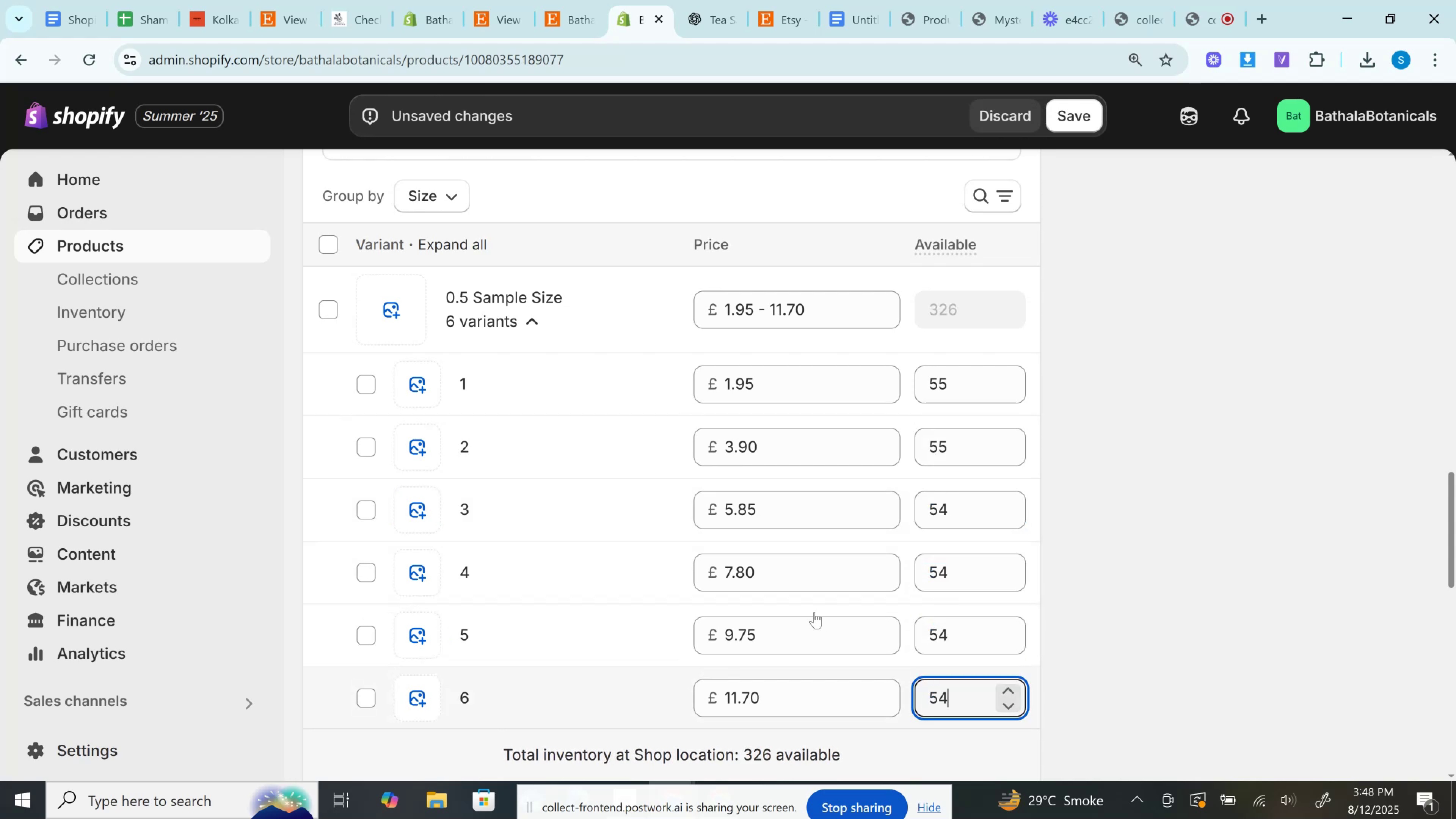 
scroll: coordinate [811, 606], scroll_direction: down, amount: 4.0
 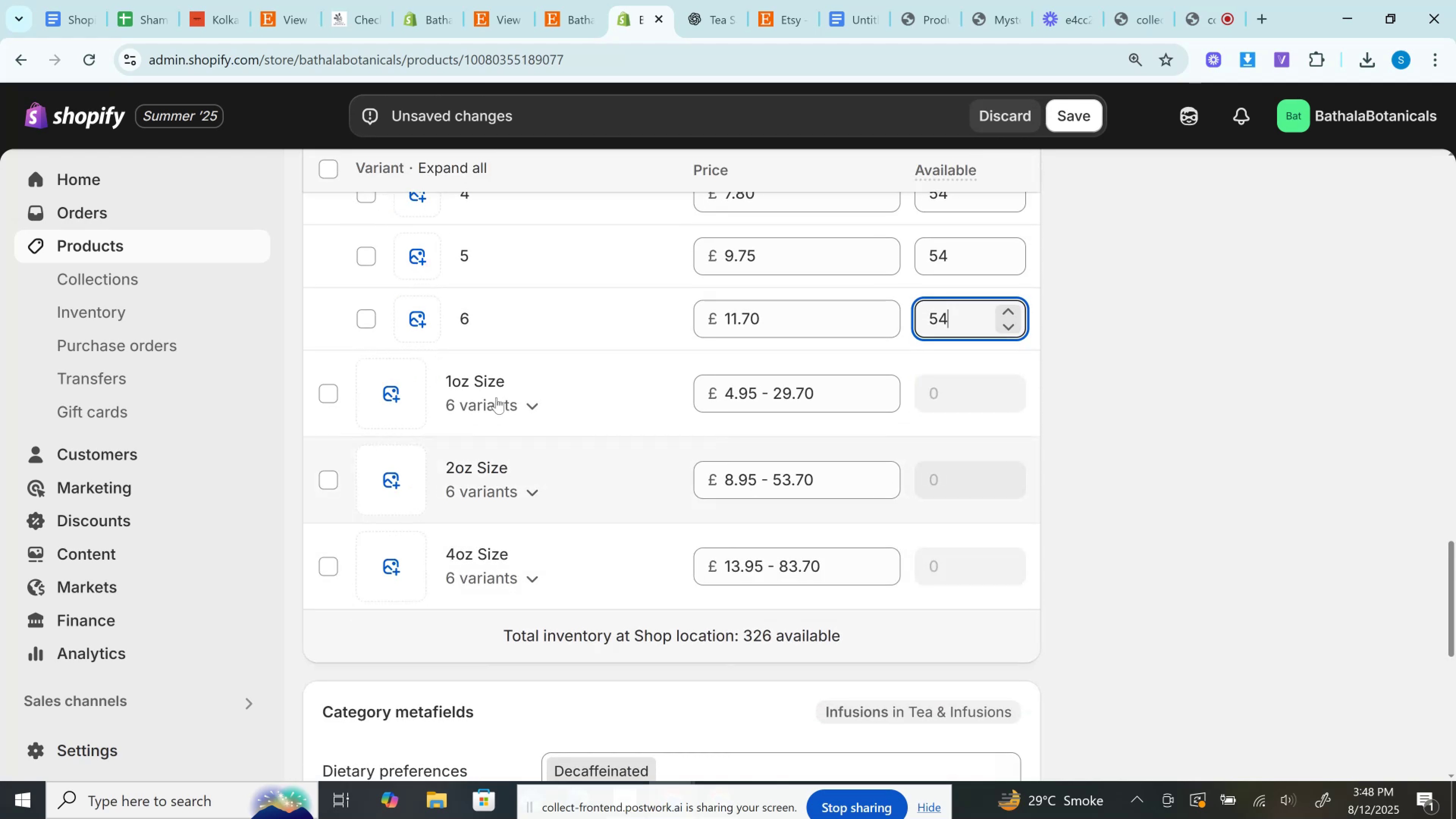 
left_click([522, 418])
 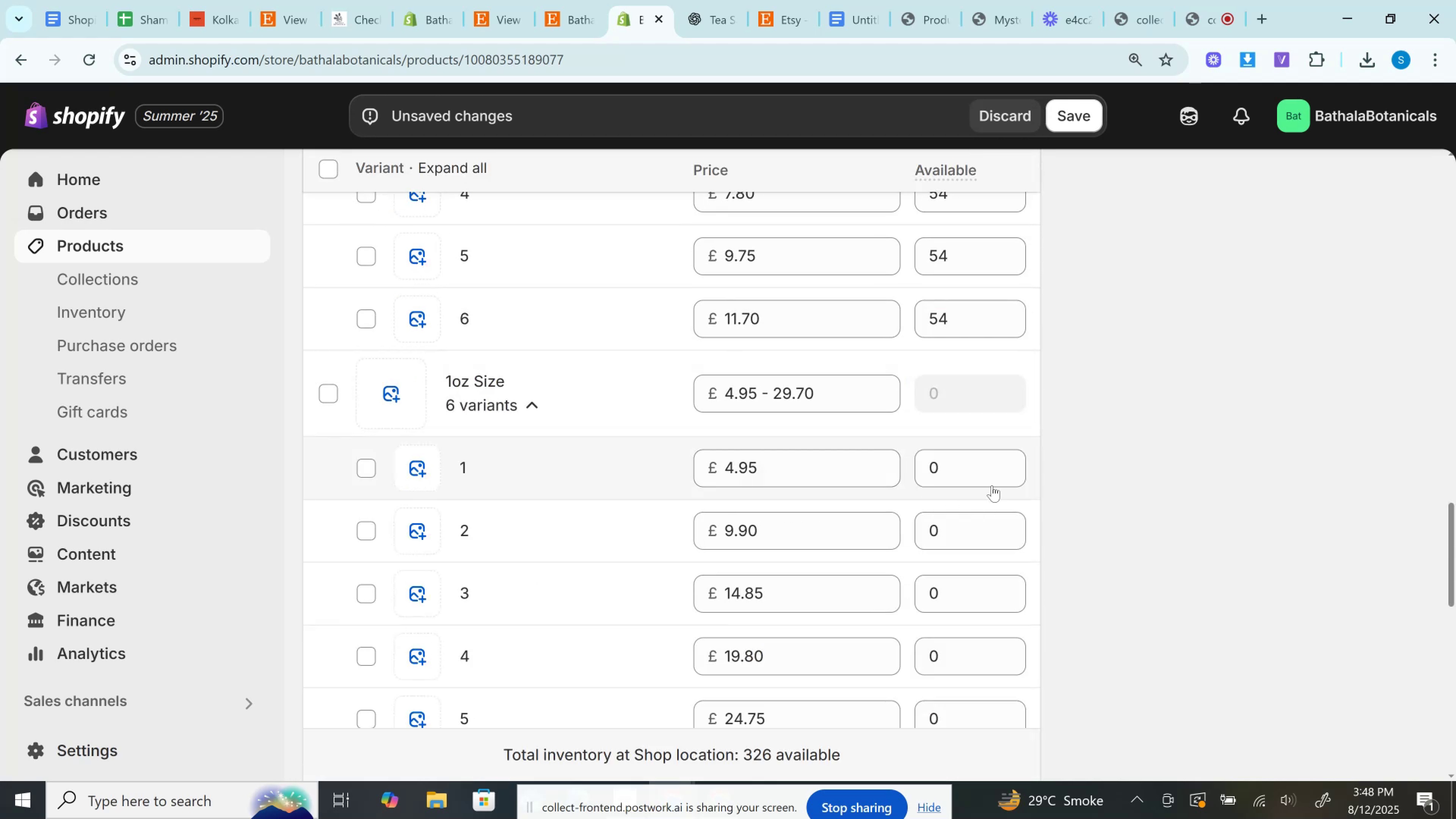 
left_click([956, 467])
 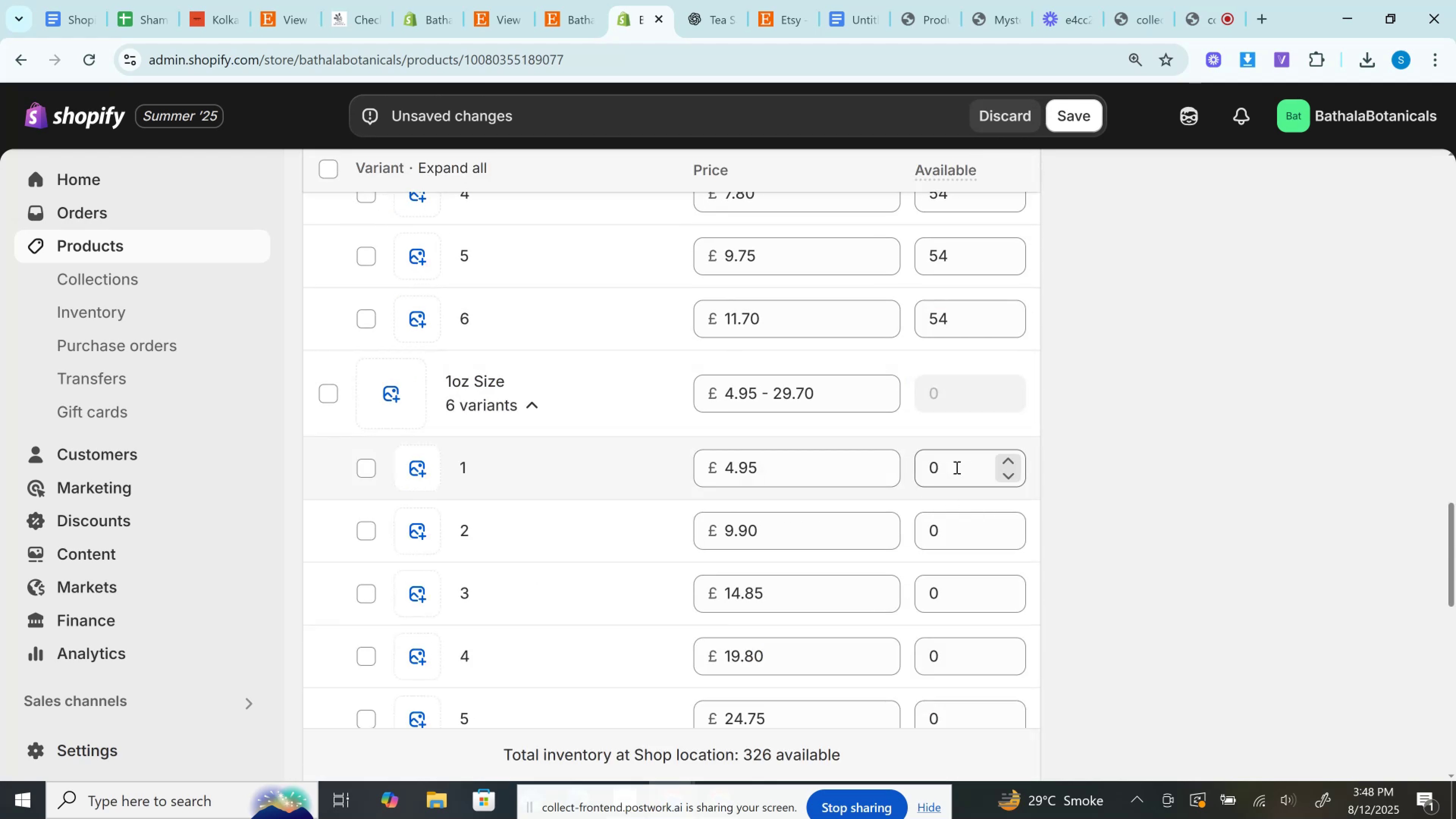 
key(Control+A)
 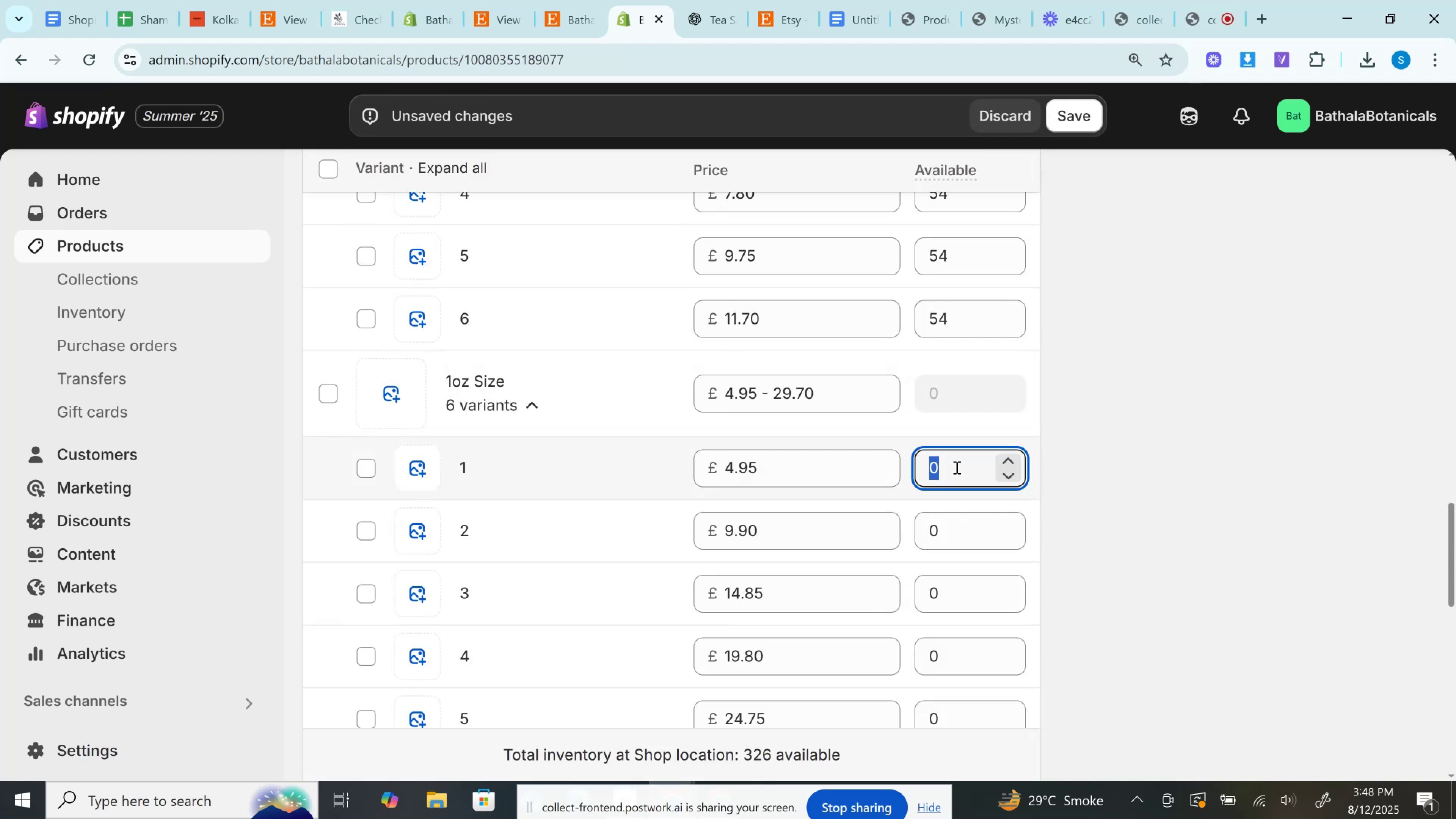 
key(Control+V)
 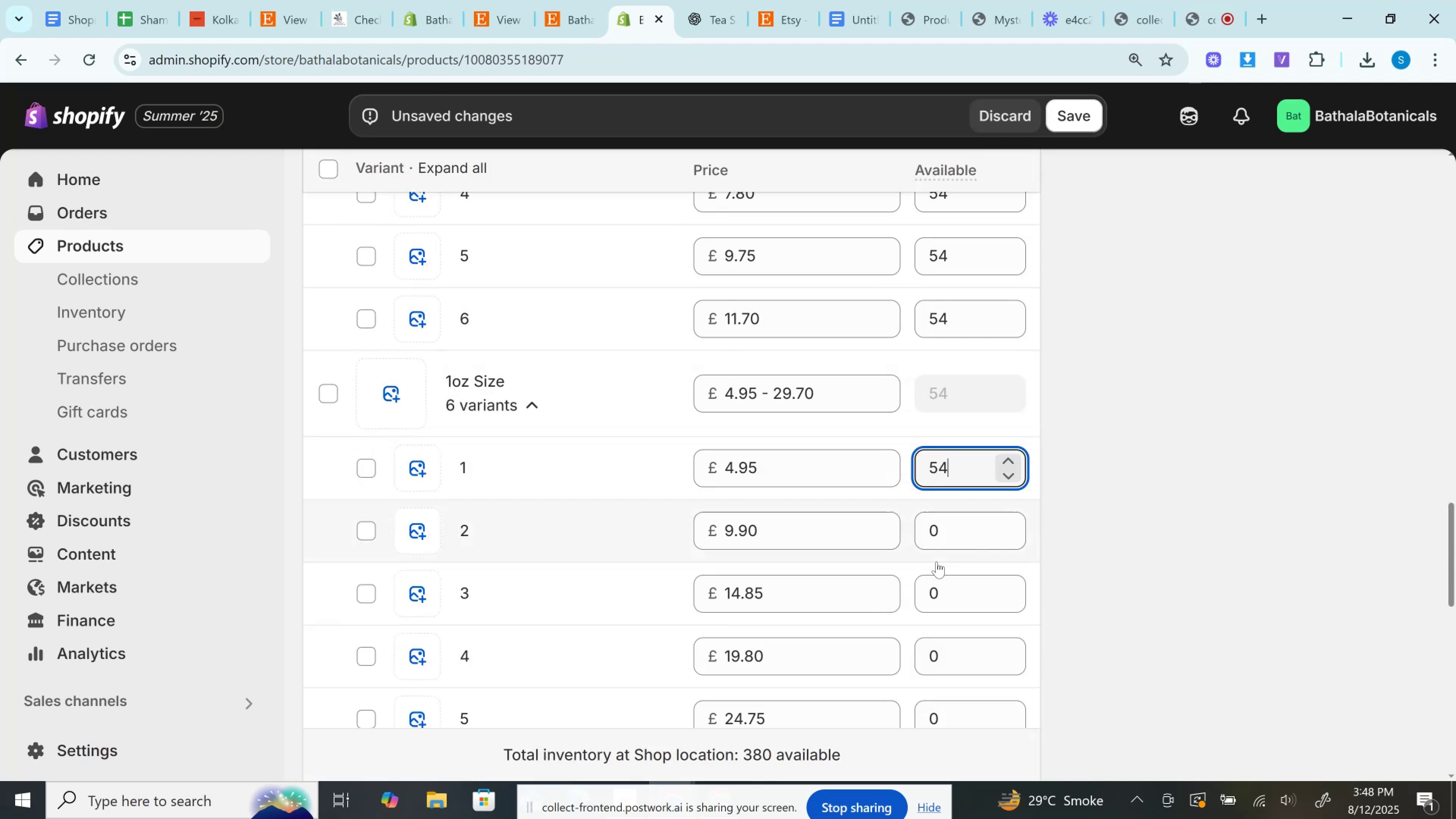 
key(Control+A)
 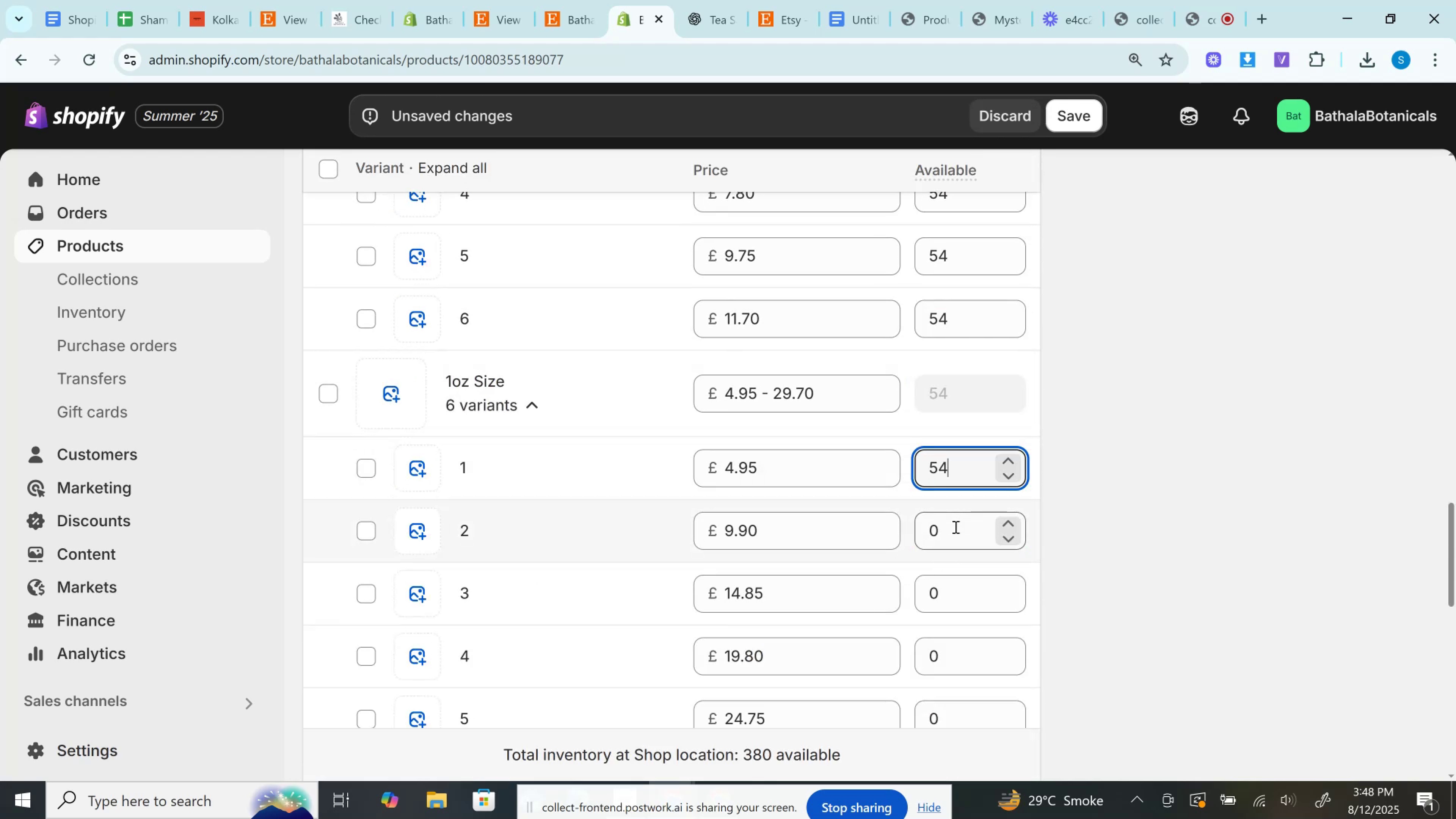 
left_click([955, 527])
 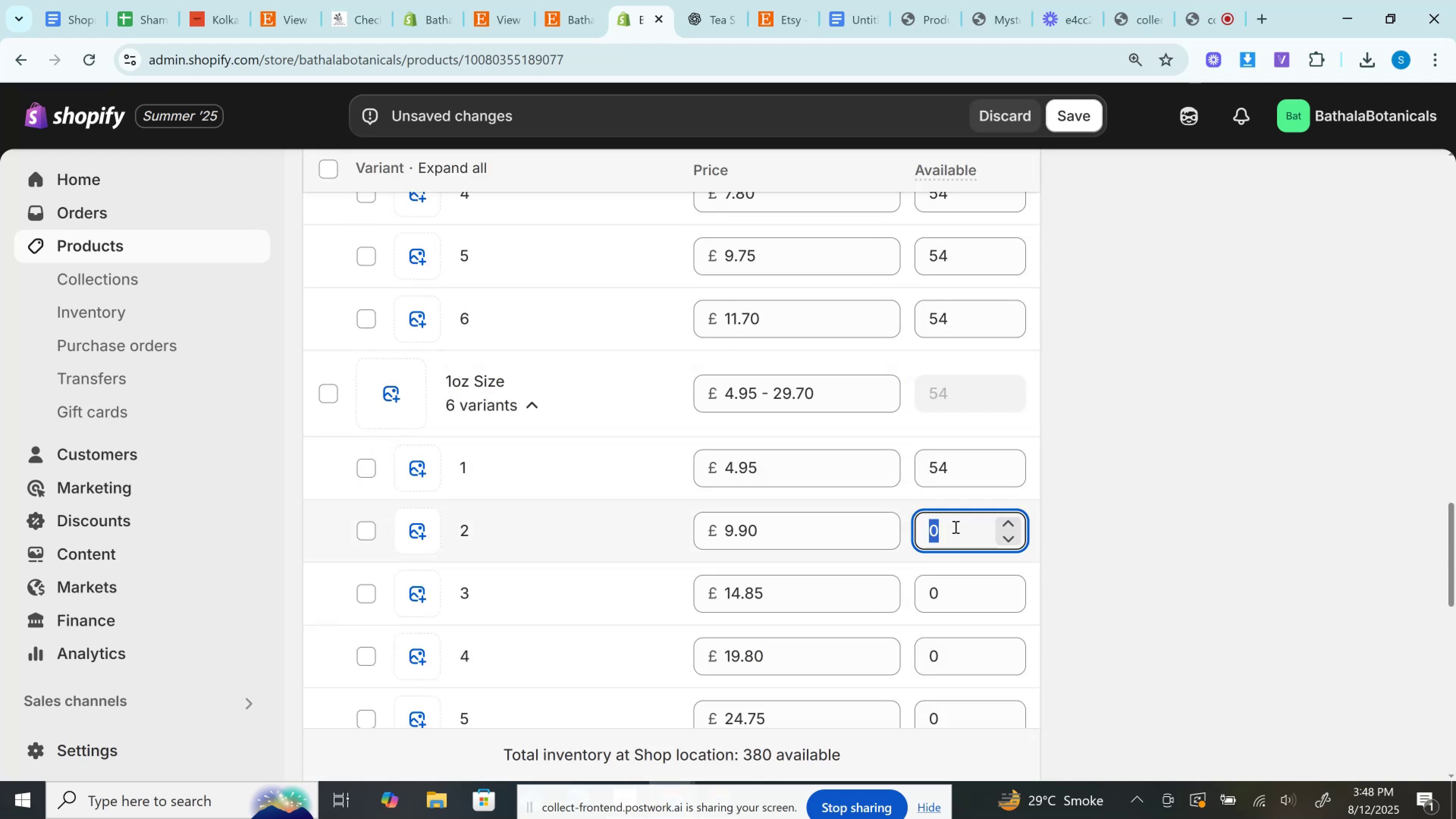 
key(Control+V)
 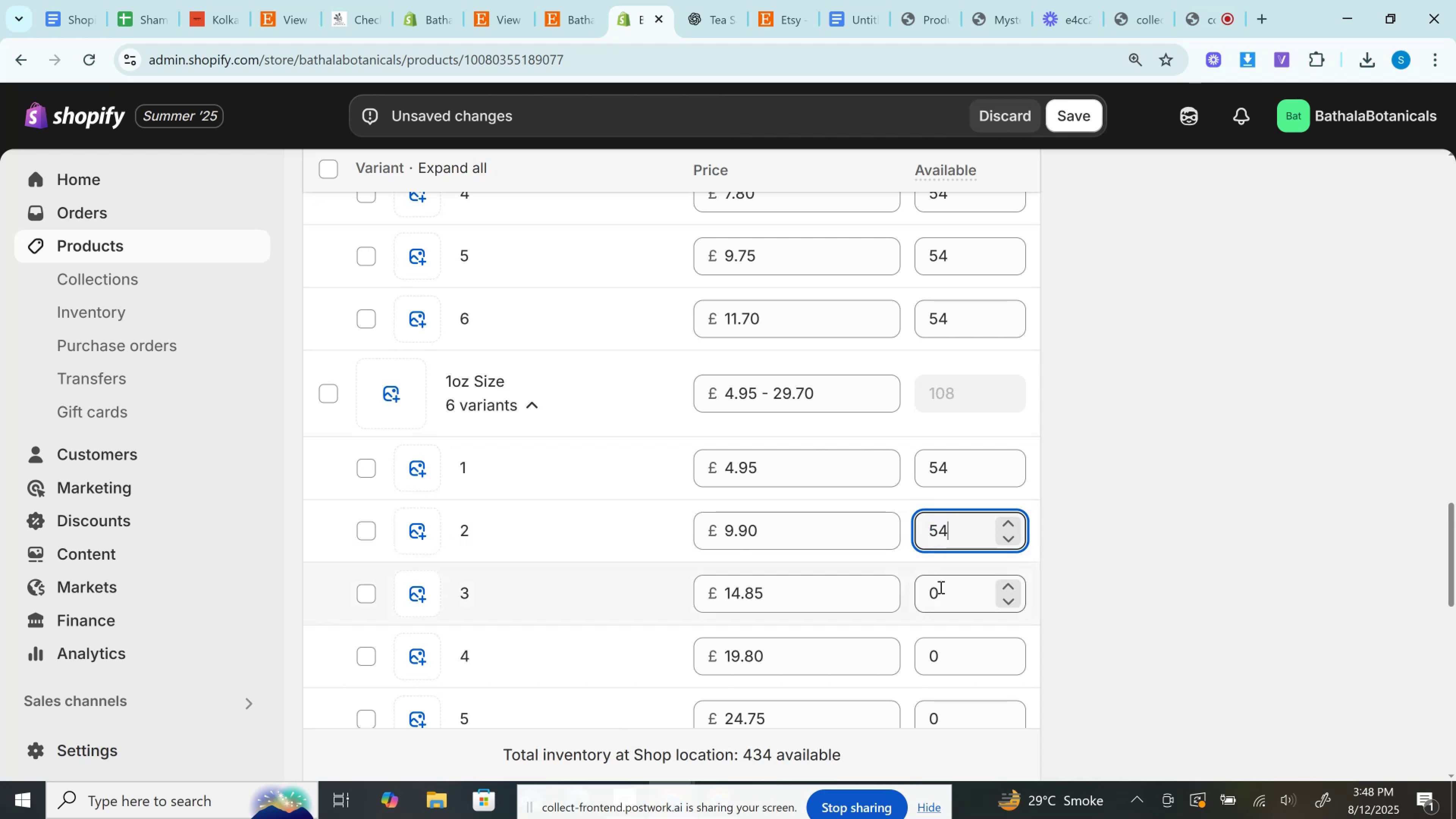 
left_click([941, 587])
 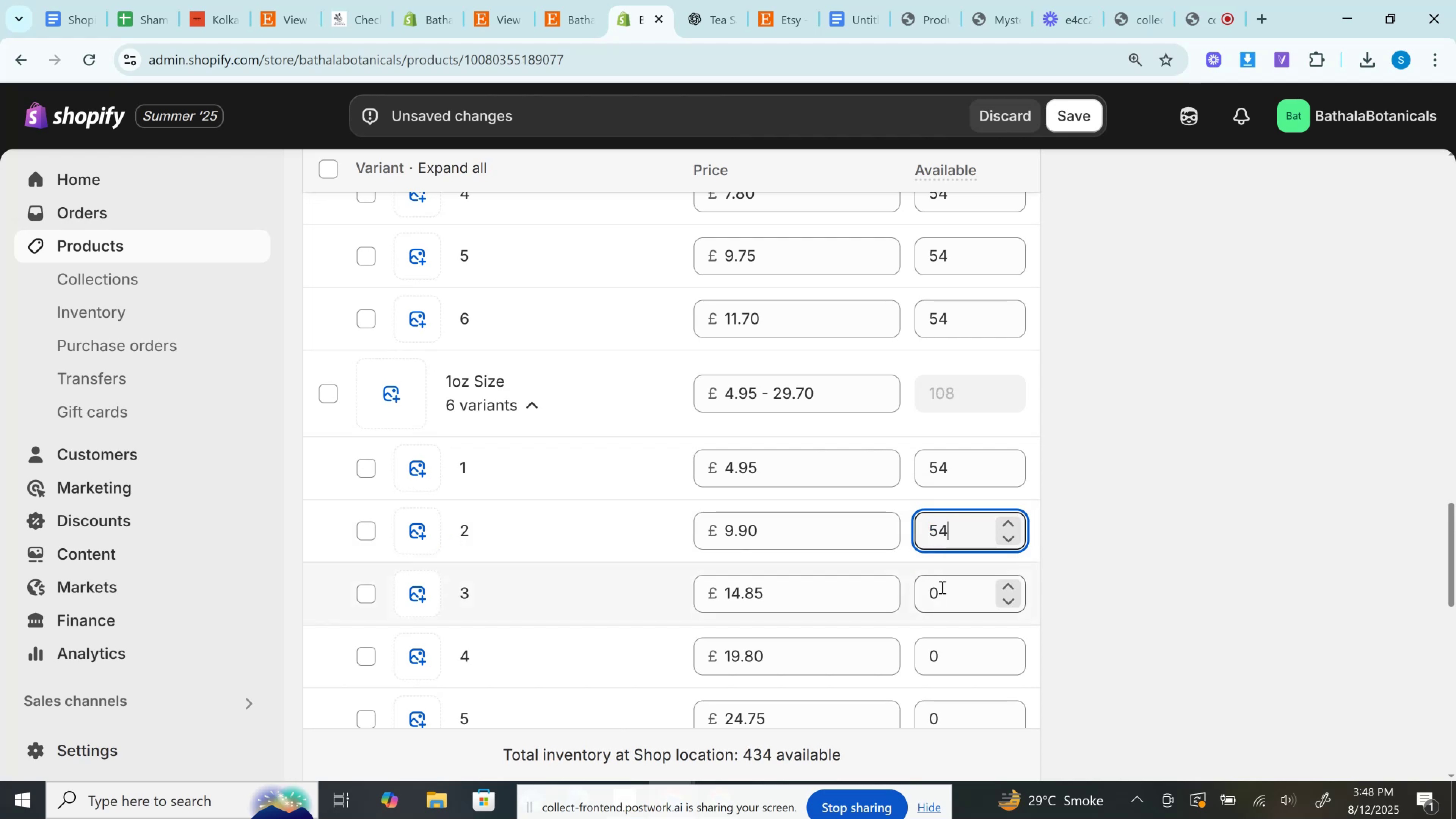 
key(Control+A)
 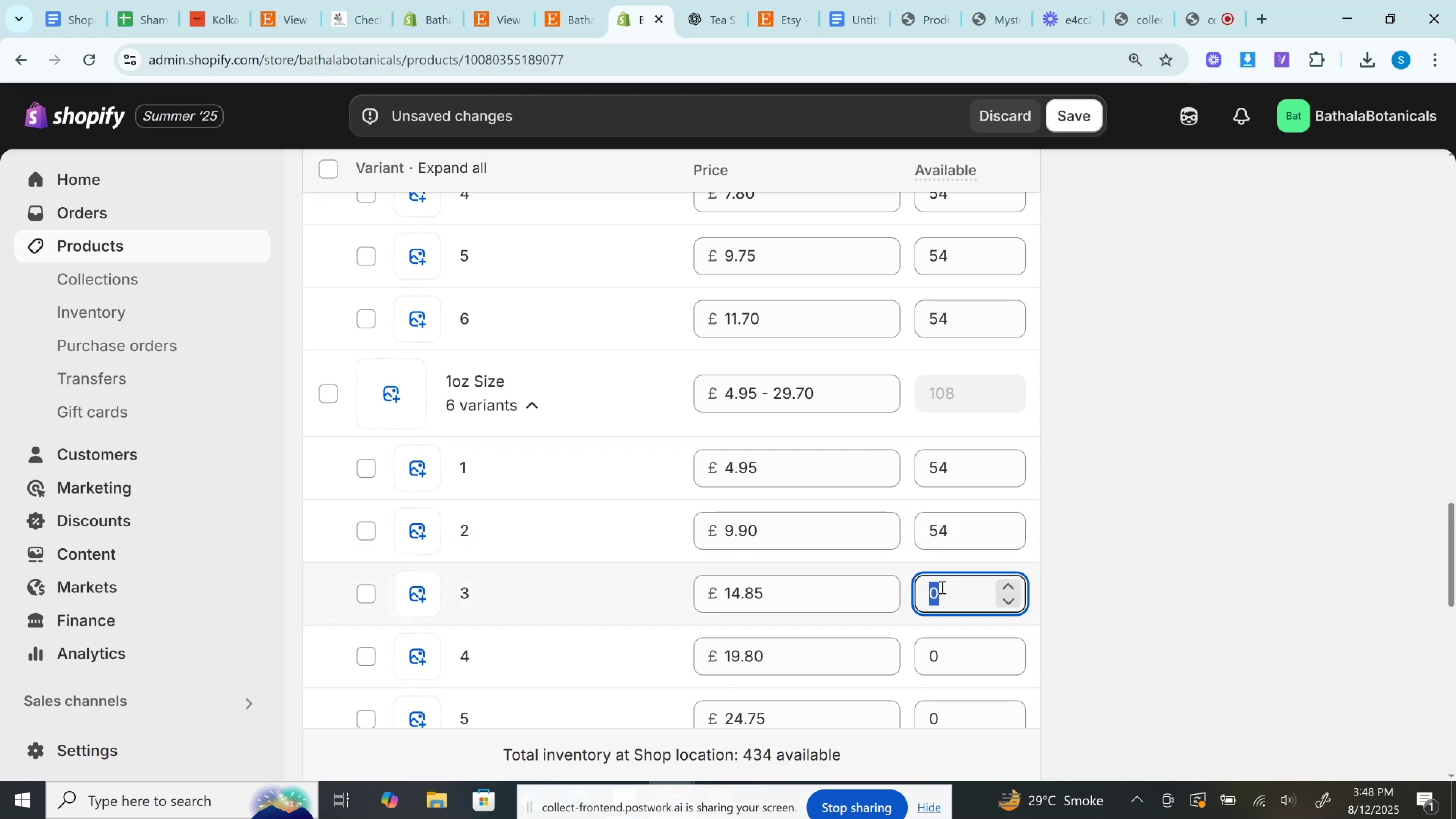 
key(Control+V)
 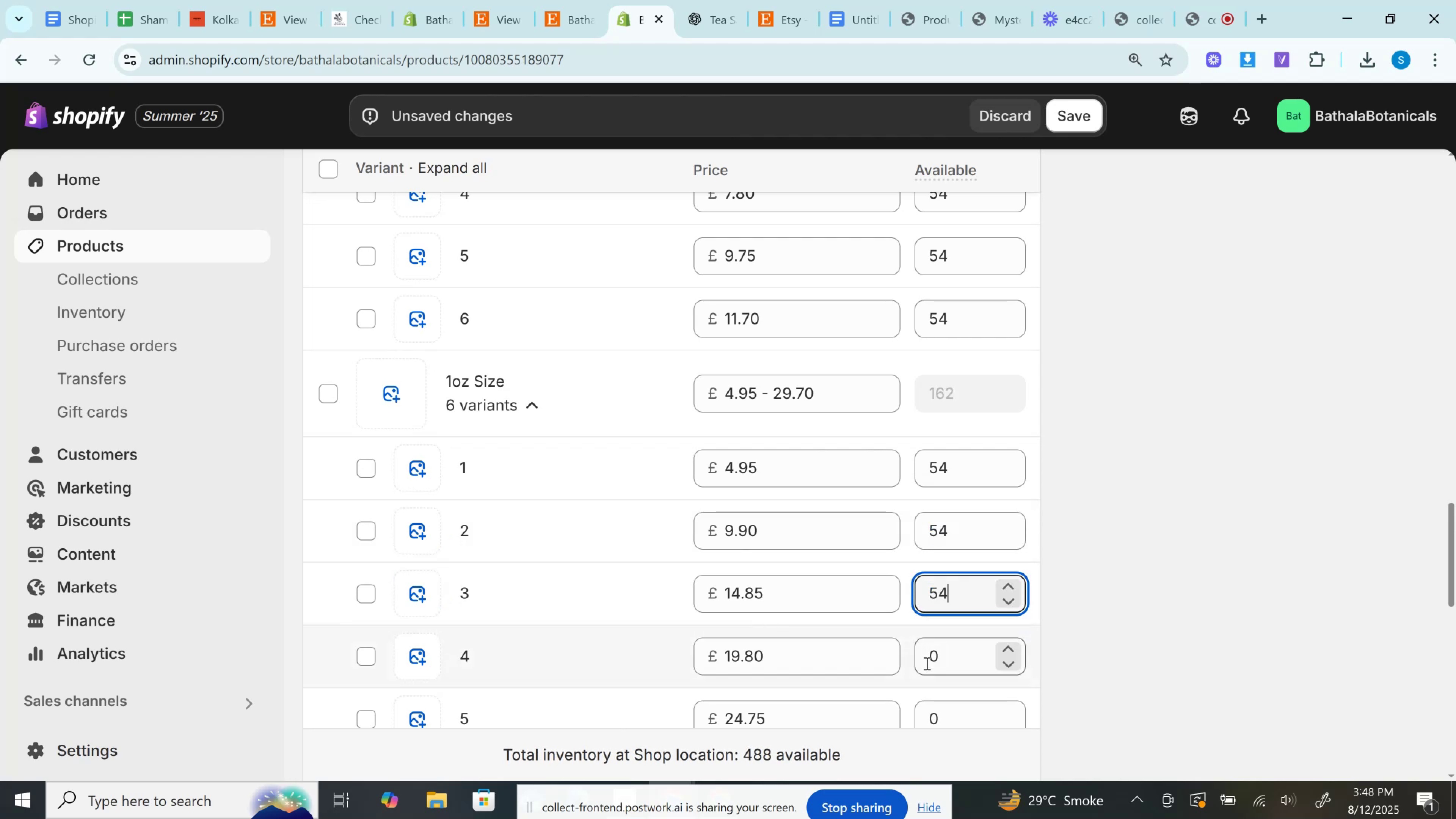 
left_click([929, 660])
 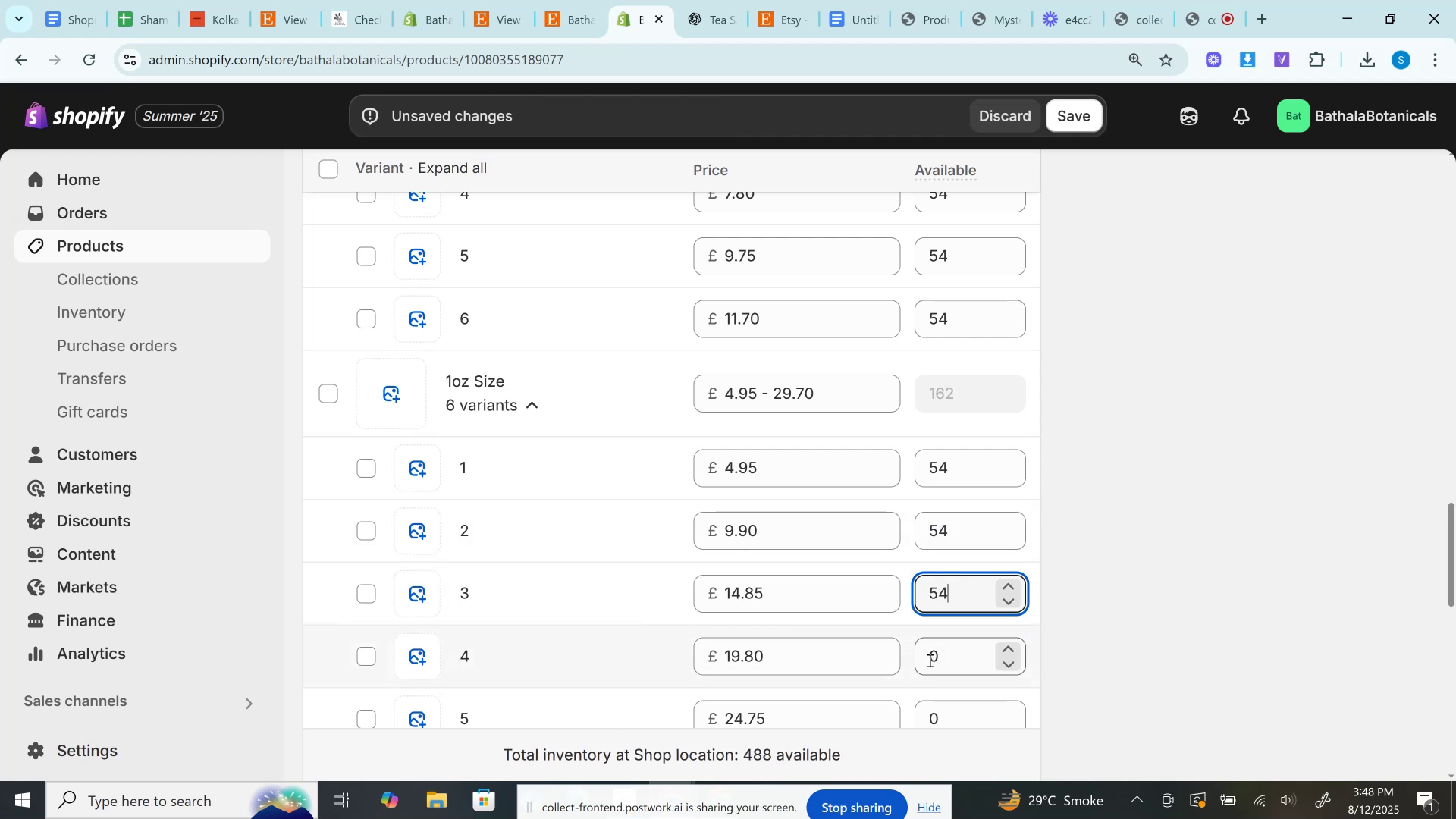 
key(Control+A)
 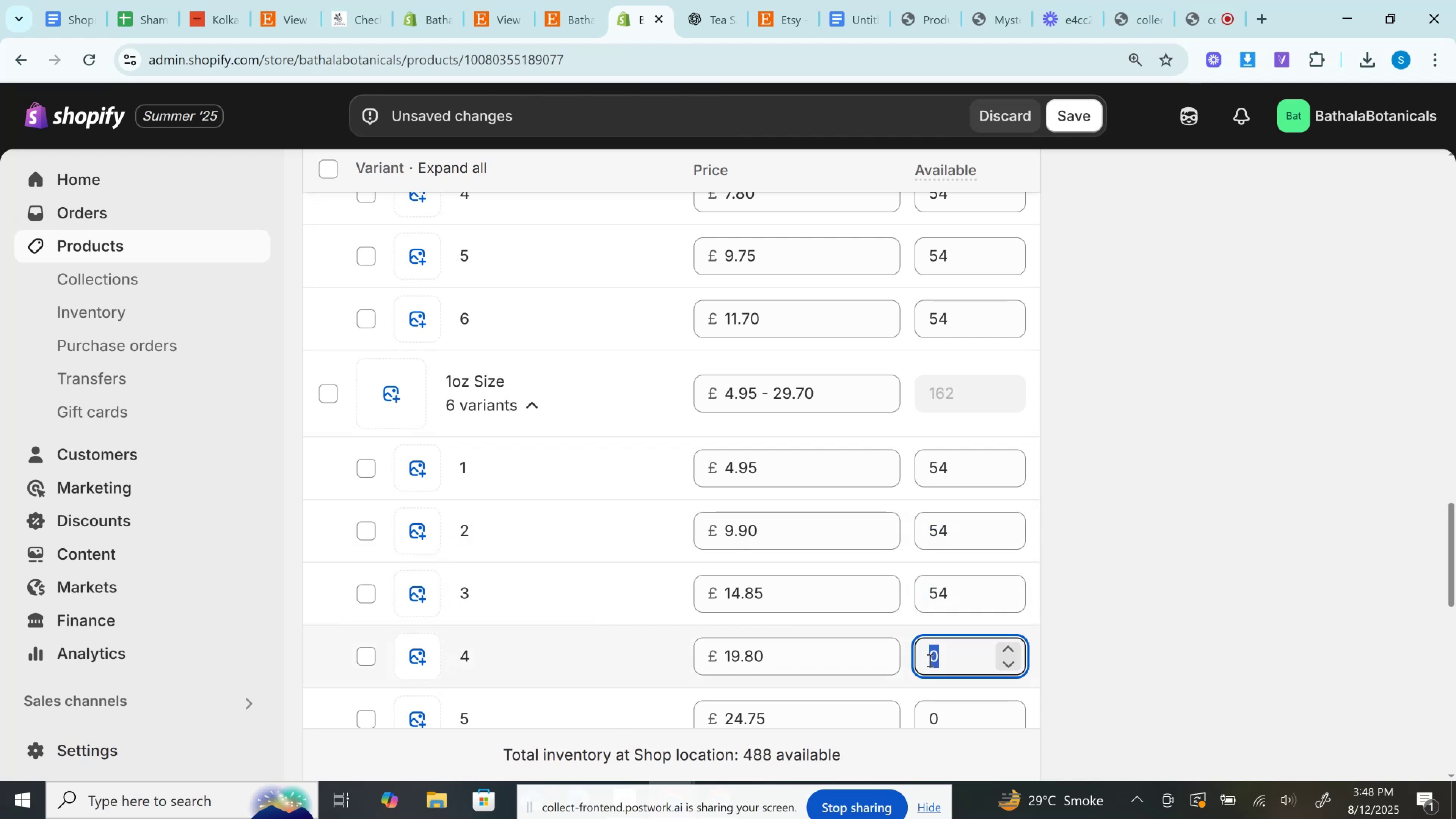 
key(Control+V)
 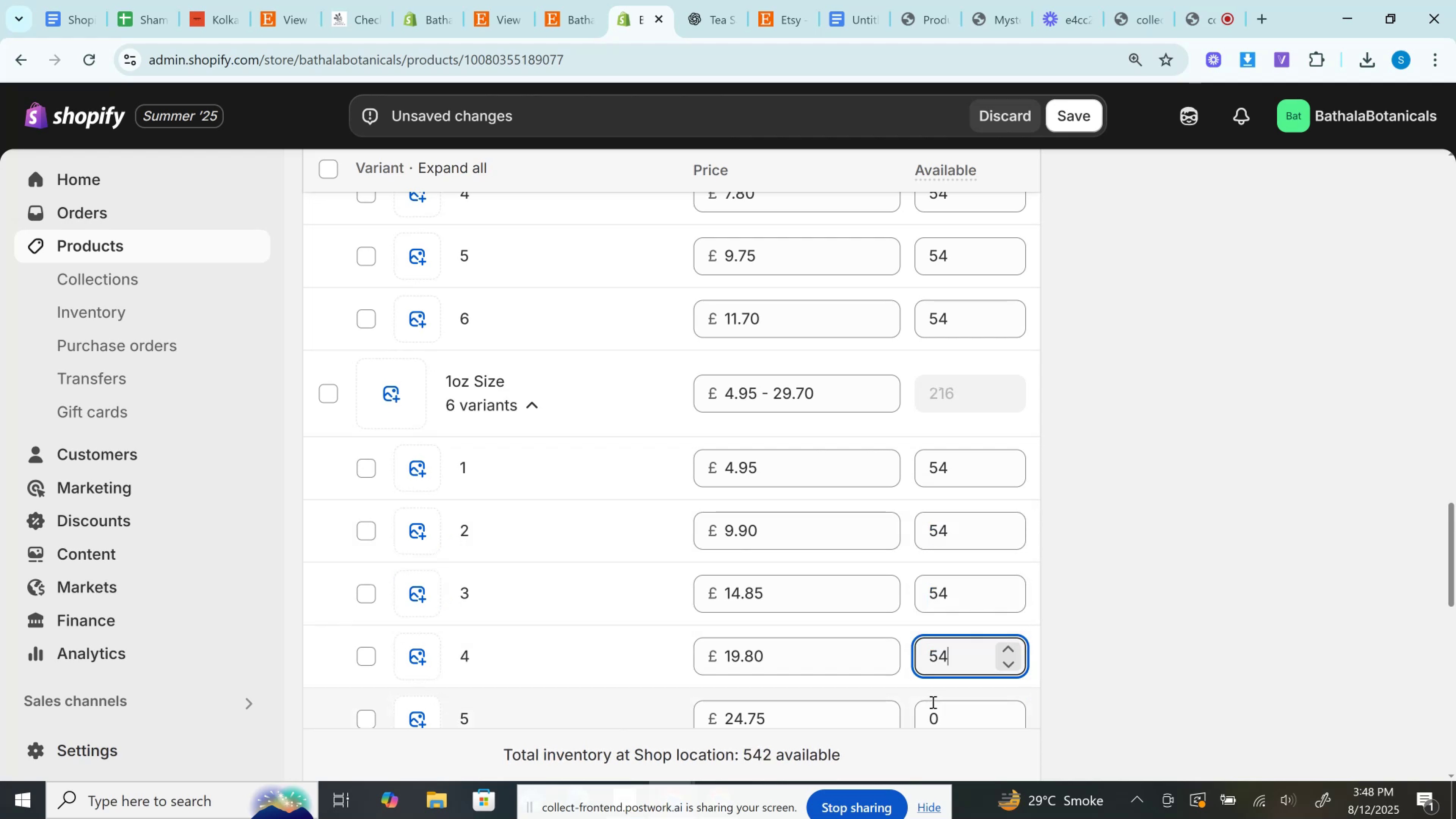 
left_click([932, 702])
 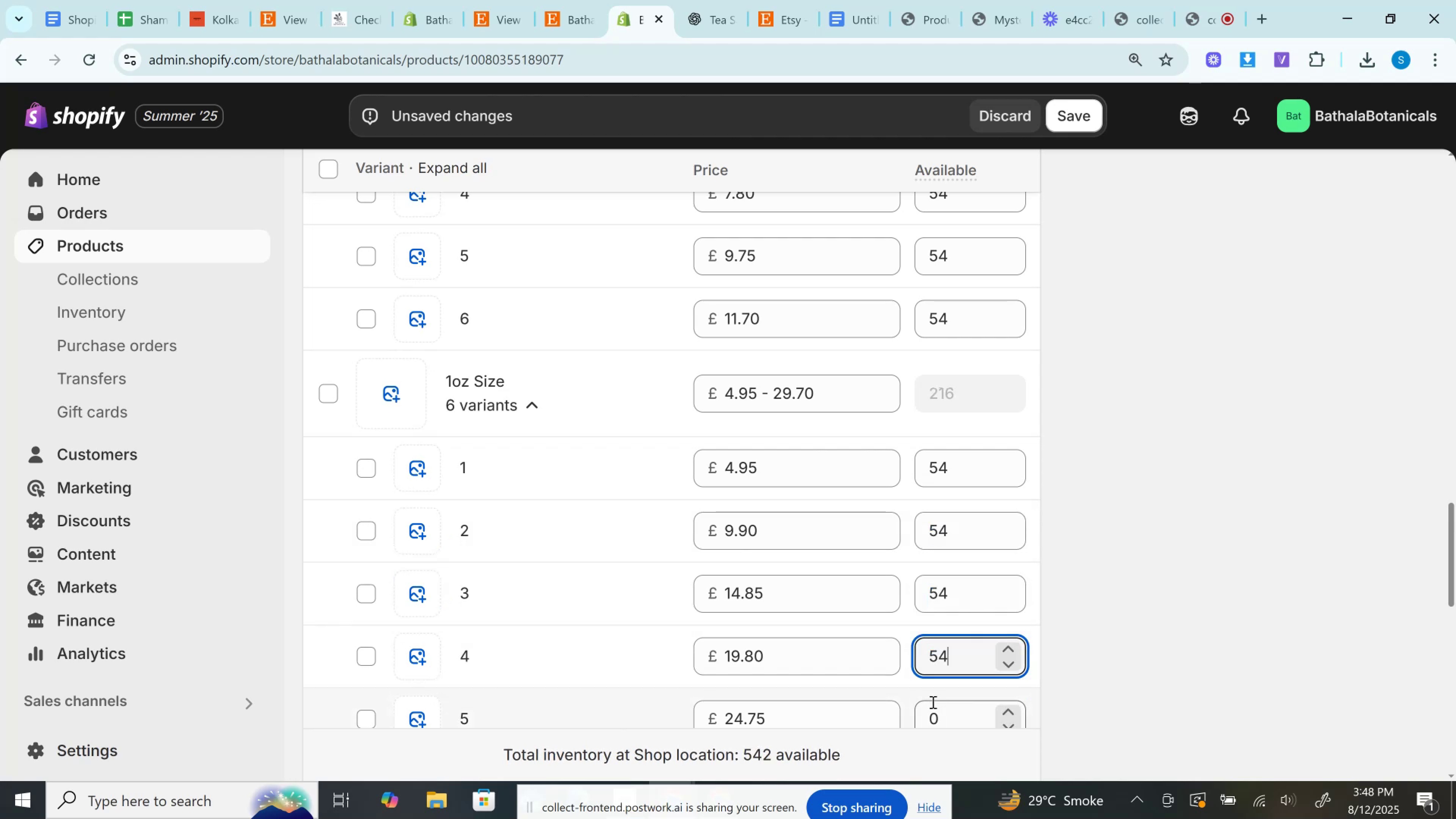 
key(Control+V)
 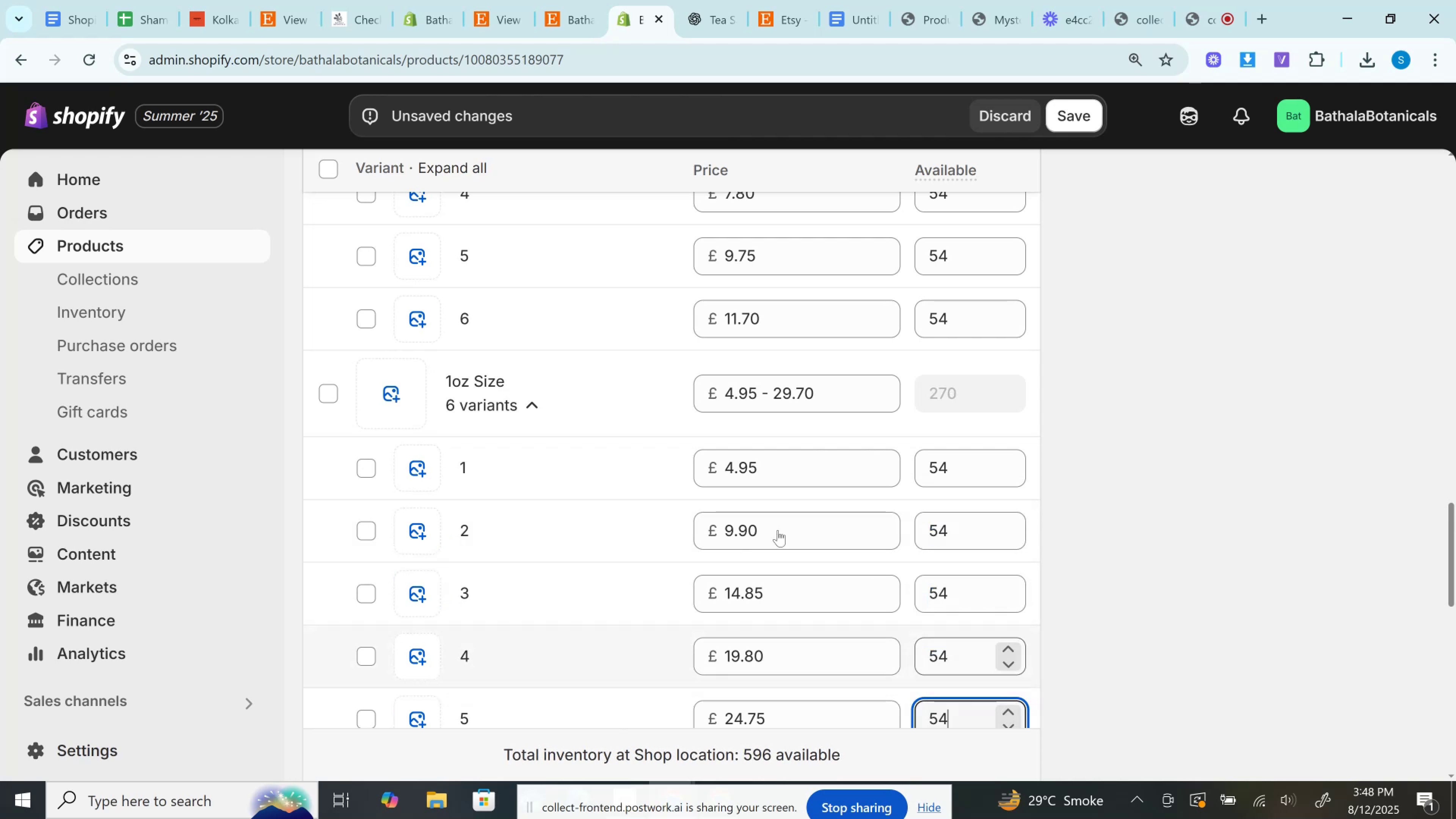 
scroll: coordinate [747, 510], scroll_direction: down, amount: 4.0
 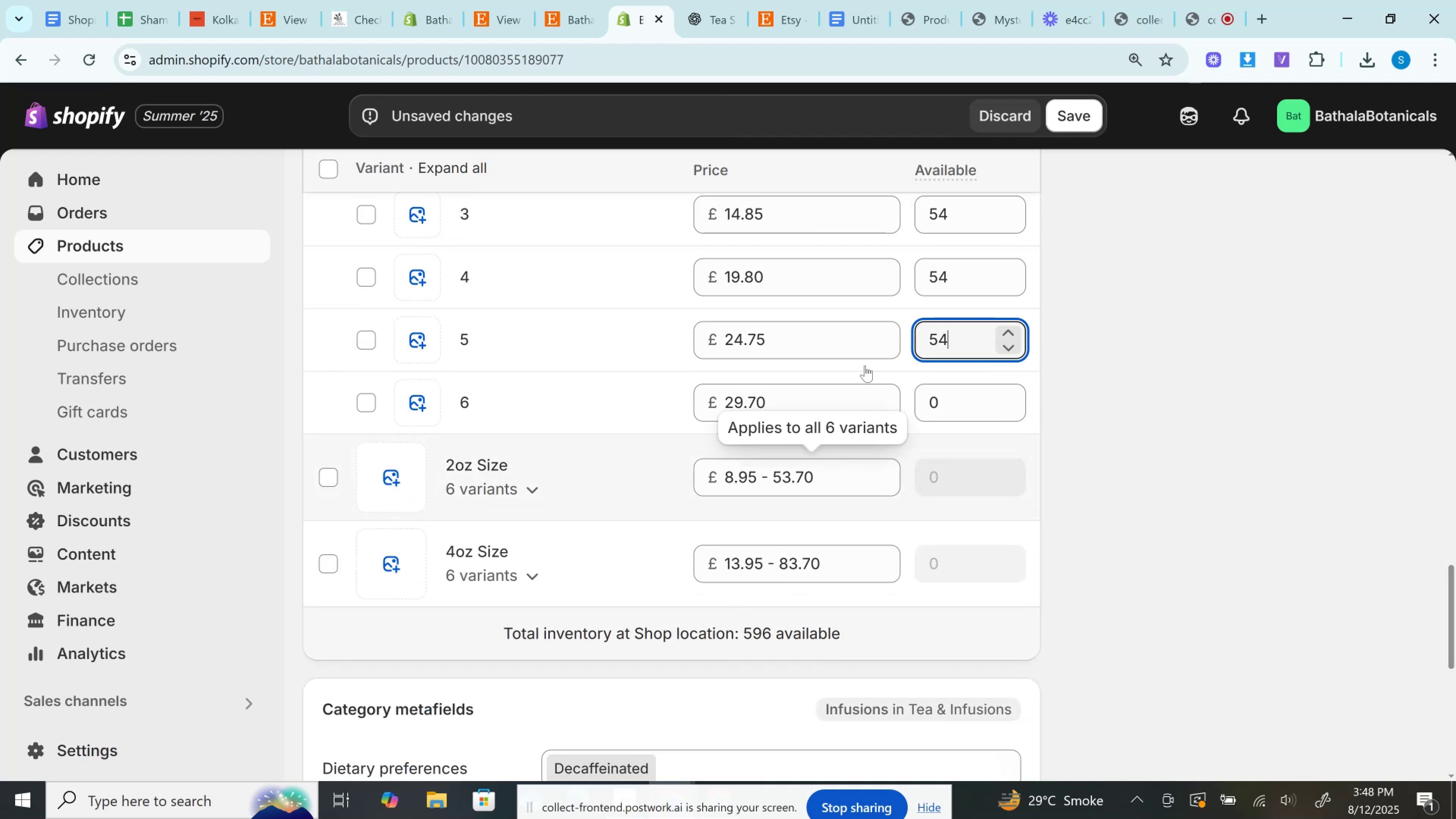 
left_click([918, 388])
 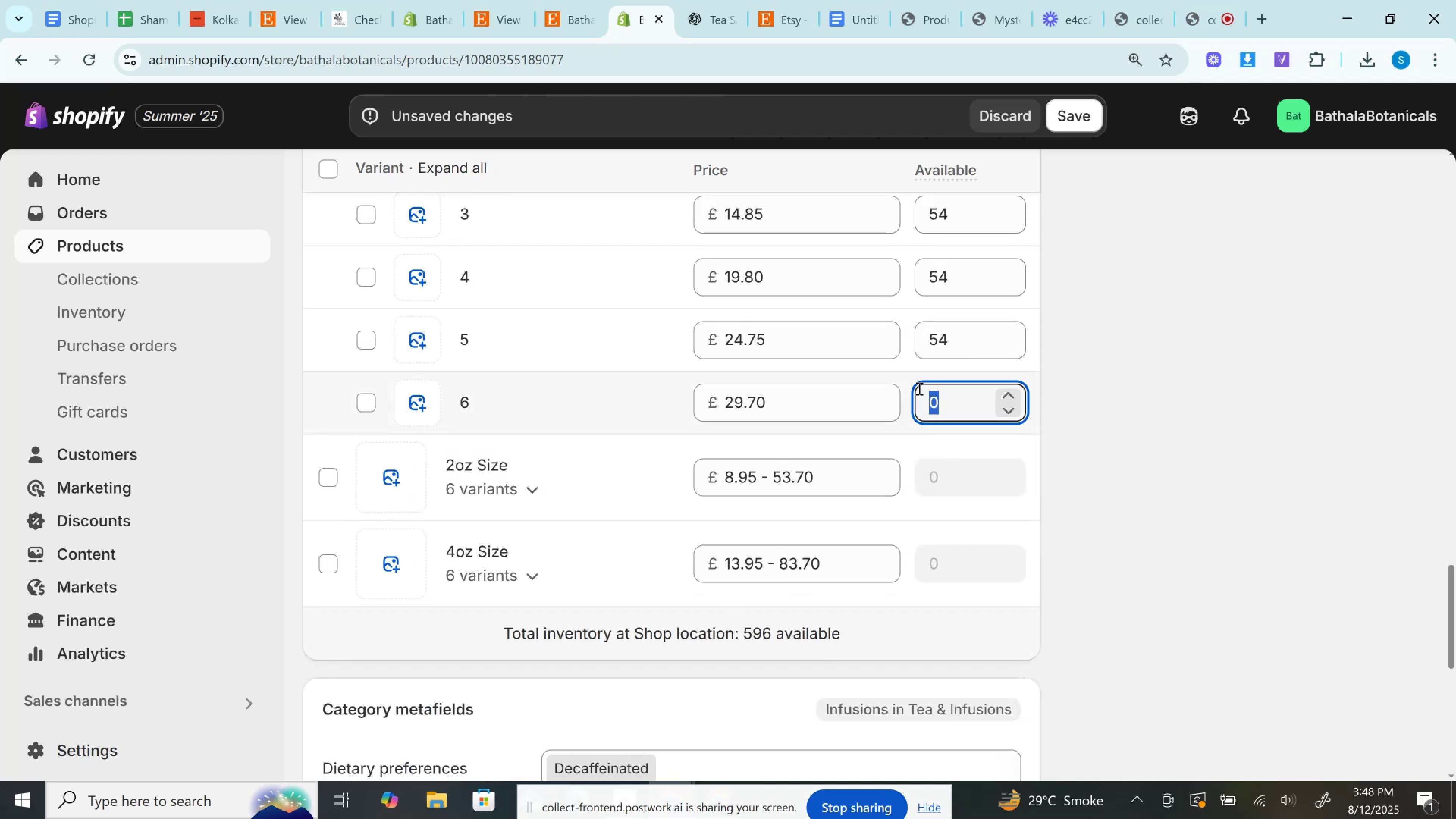 
key(Control+V)
 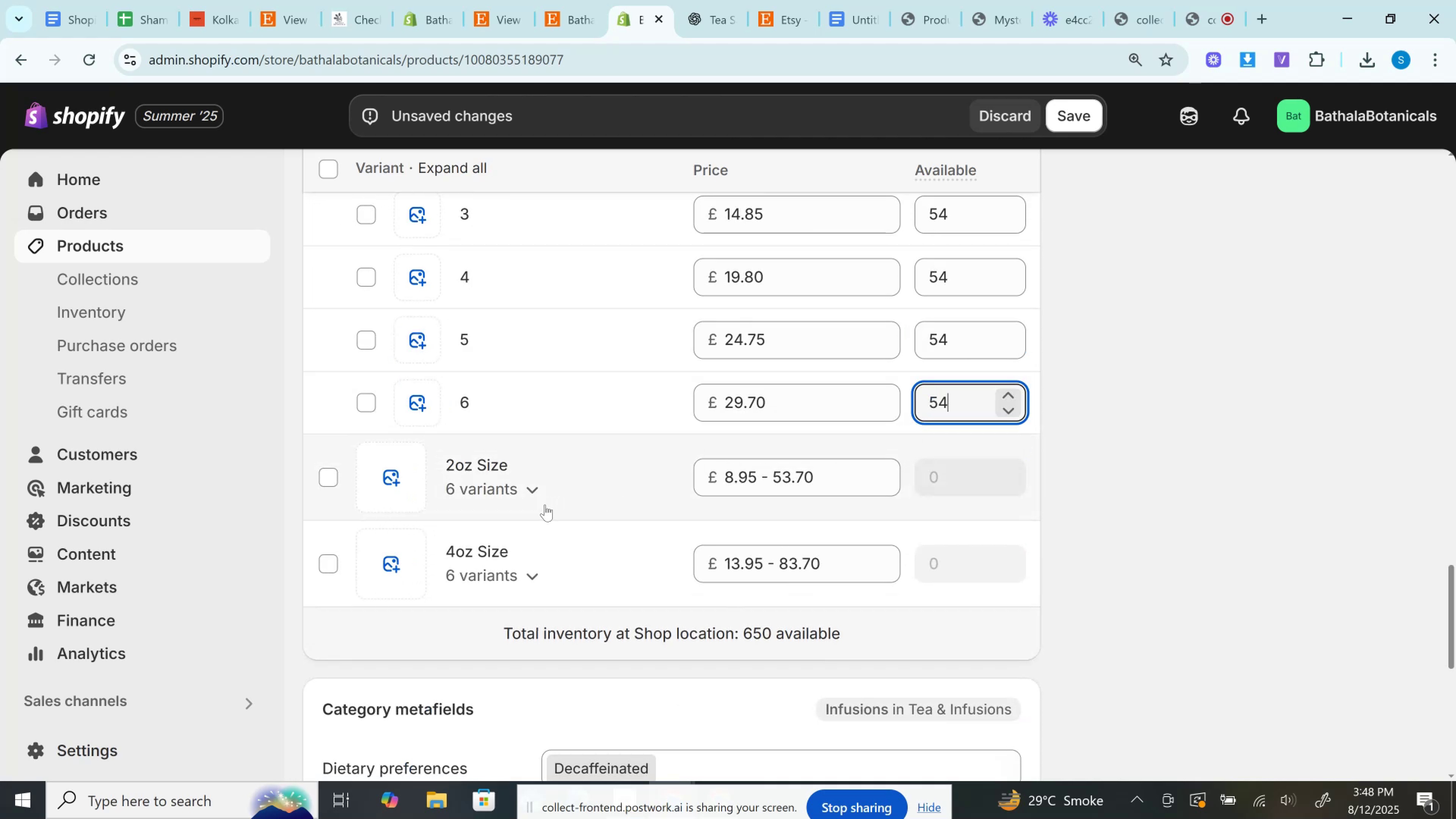 
left_click([535, 495])
 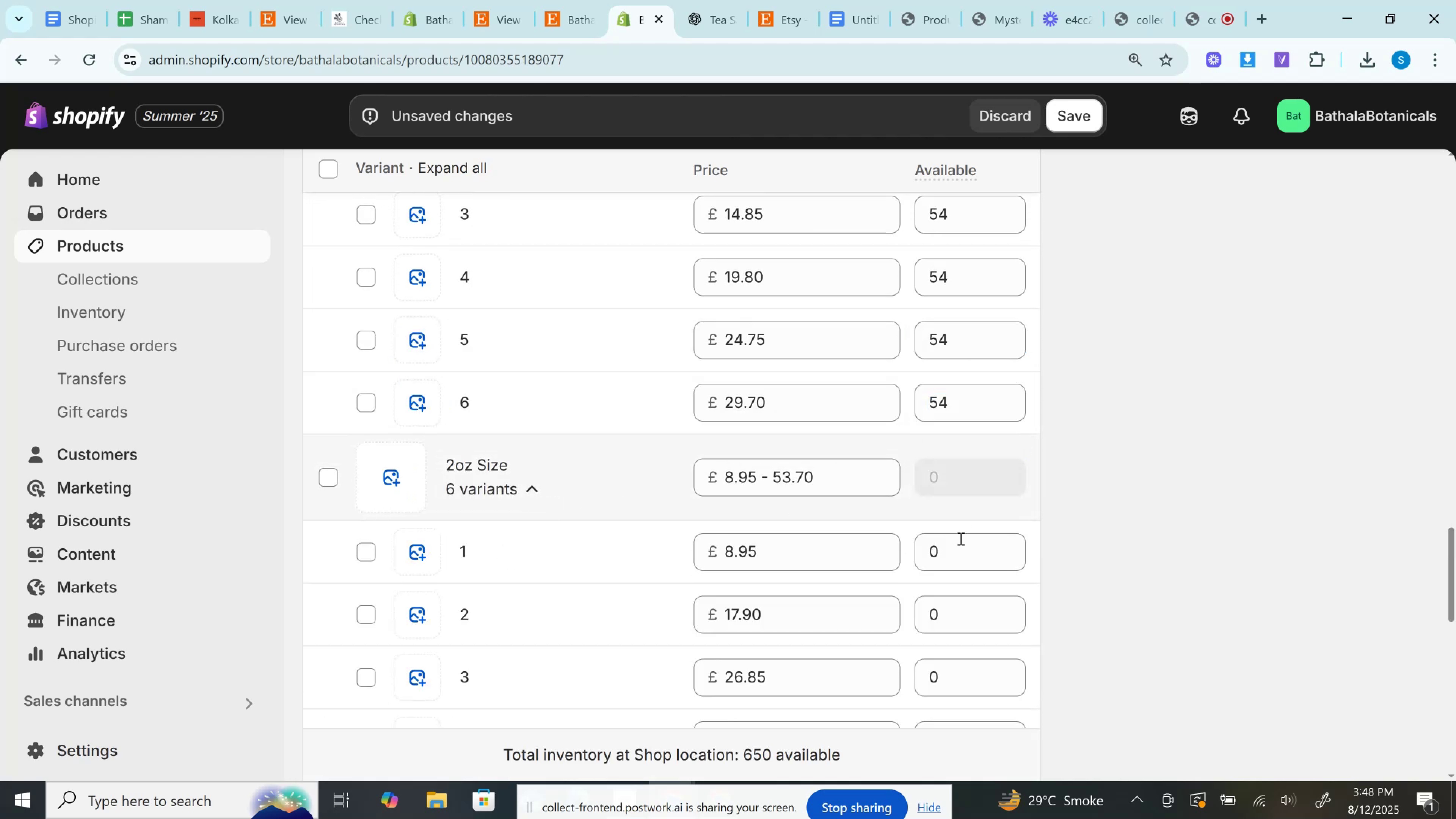 
left_click([953, 554])
 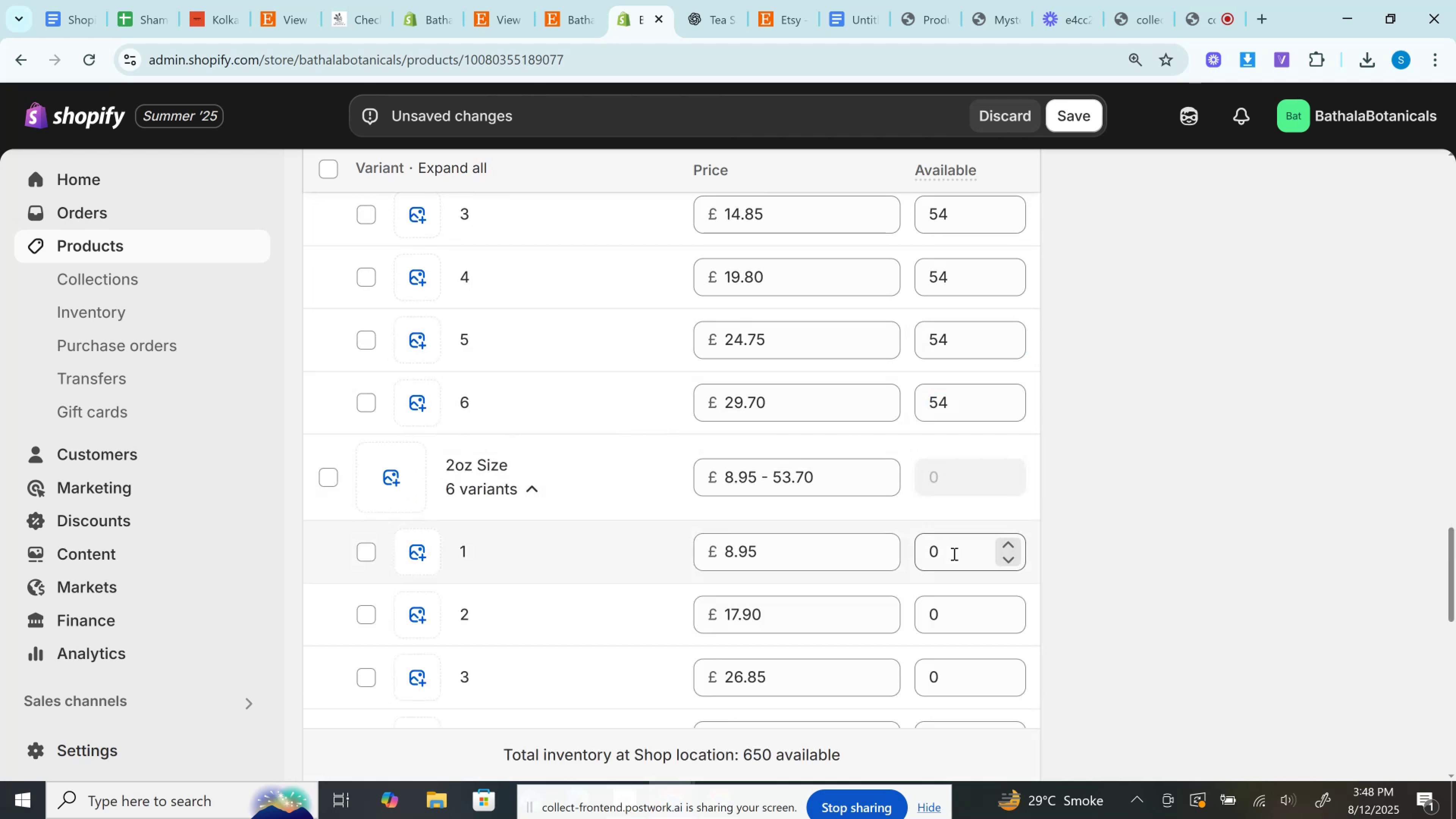 
key(Control+A)
 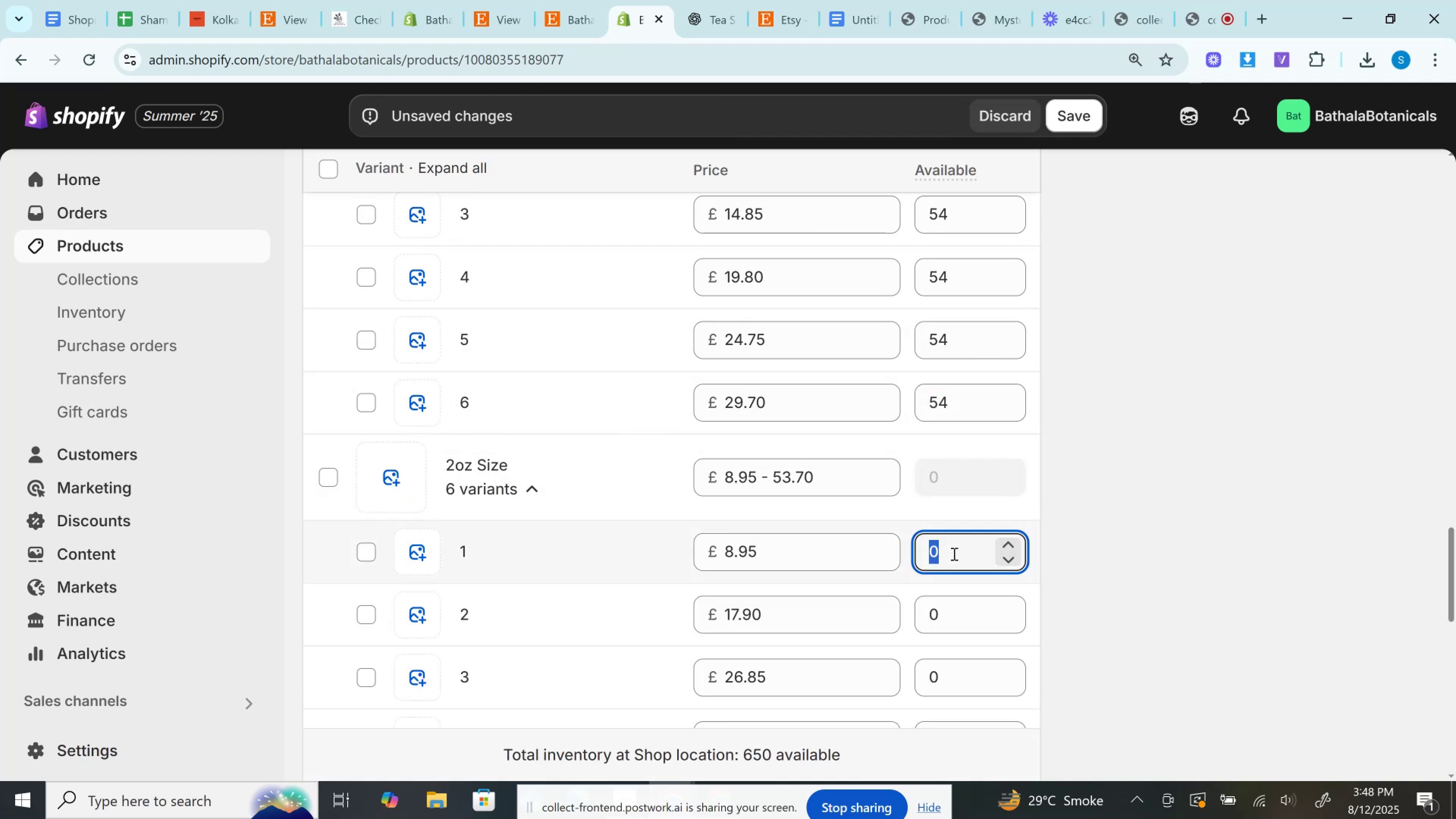 
key(Control+V)
 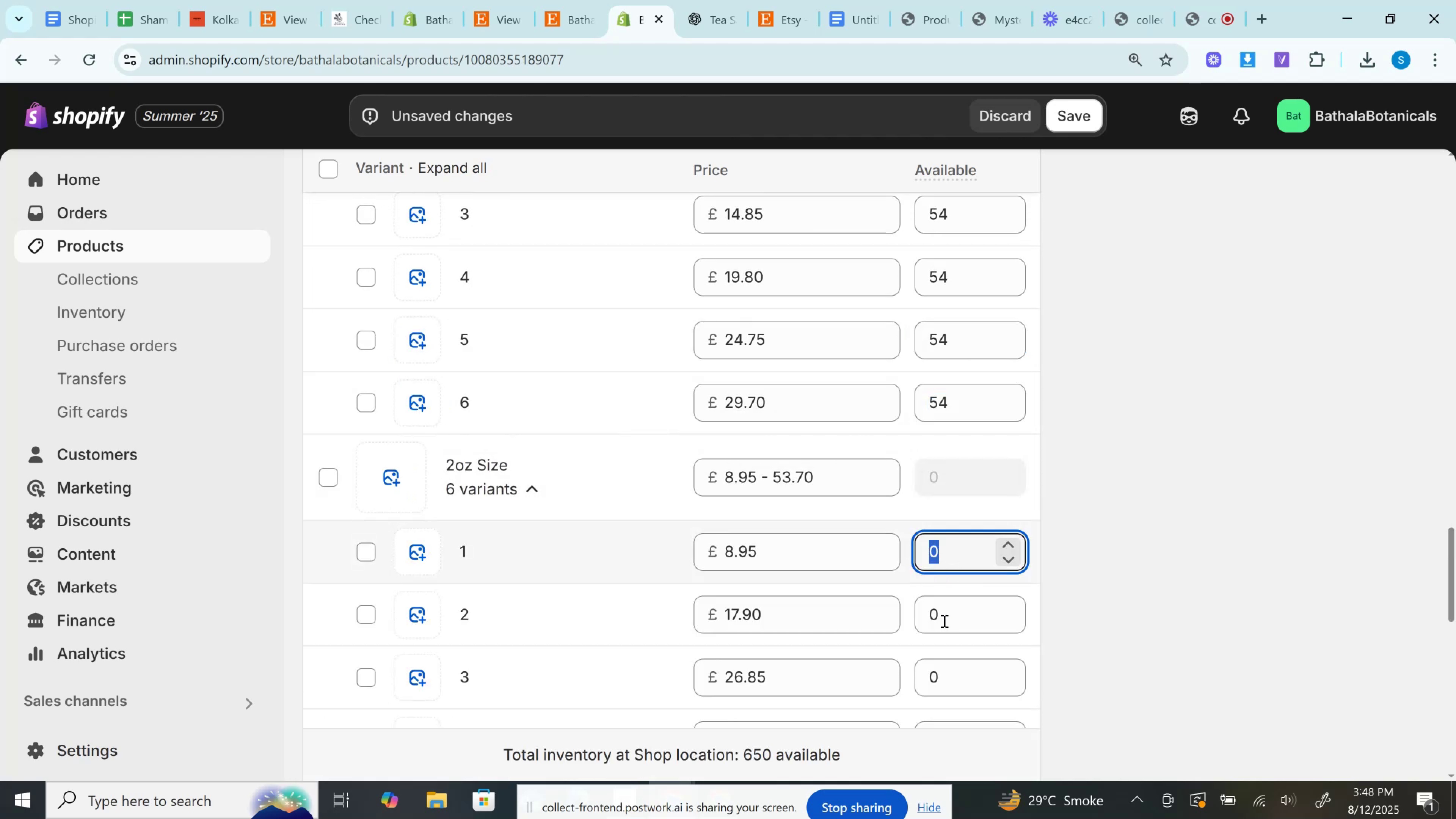 
left_click([943, 623])
 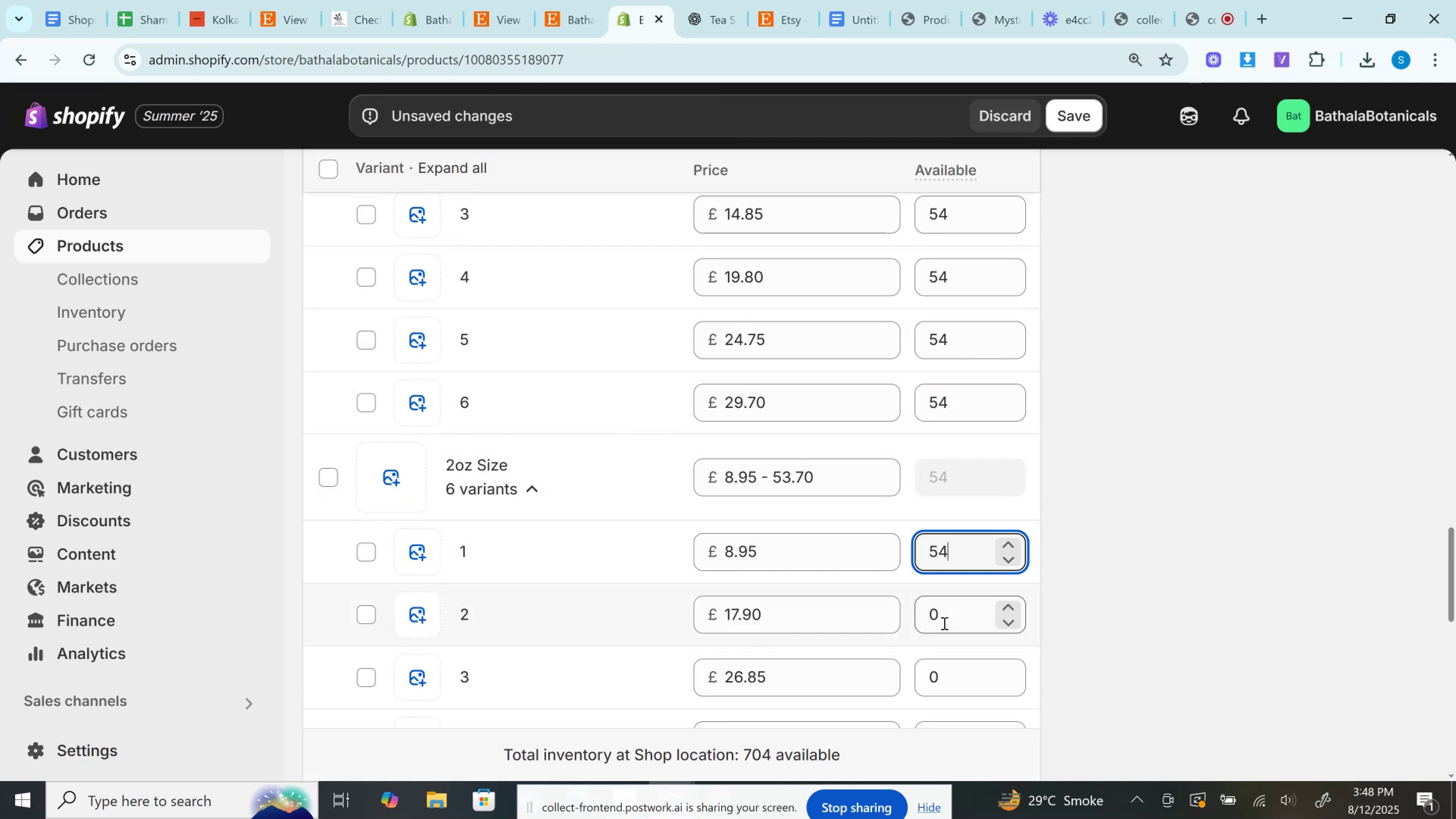 
key(Control+A)
 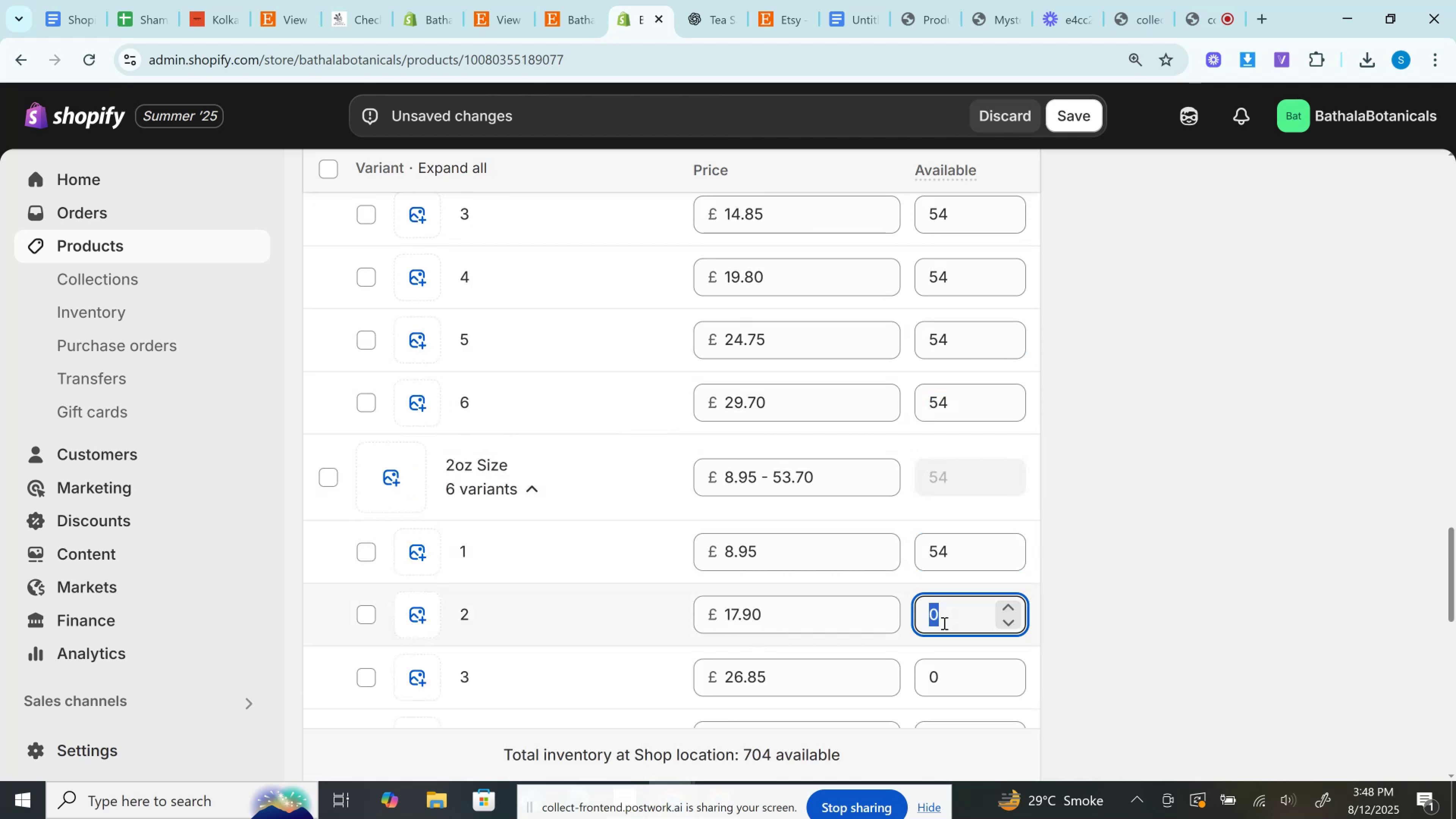 
key(Control+V)
 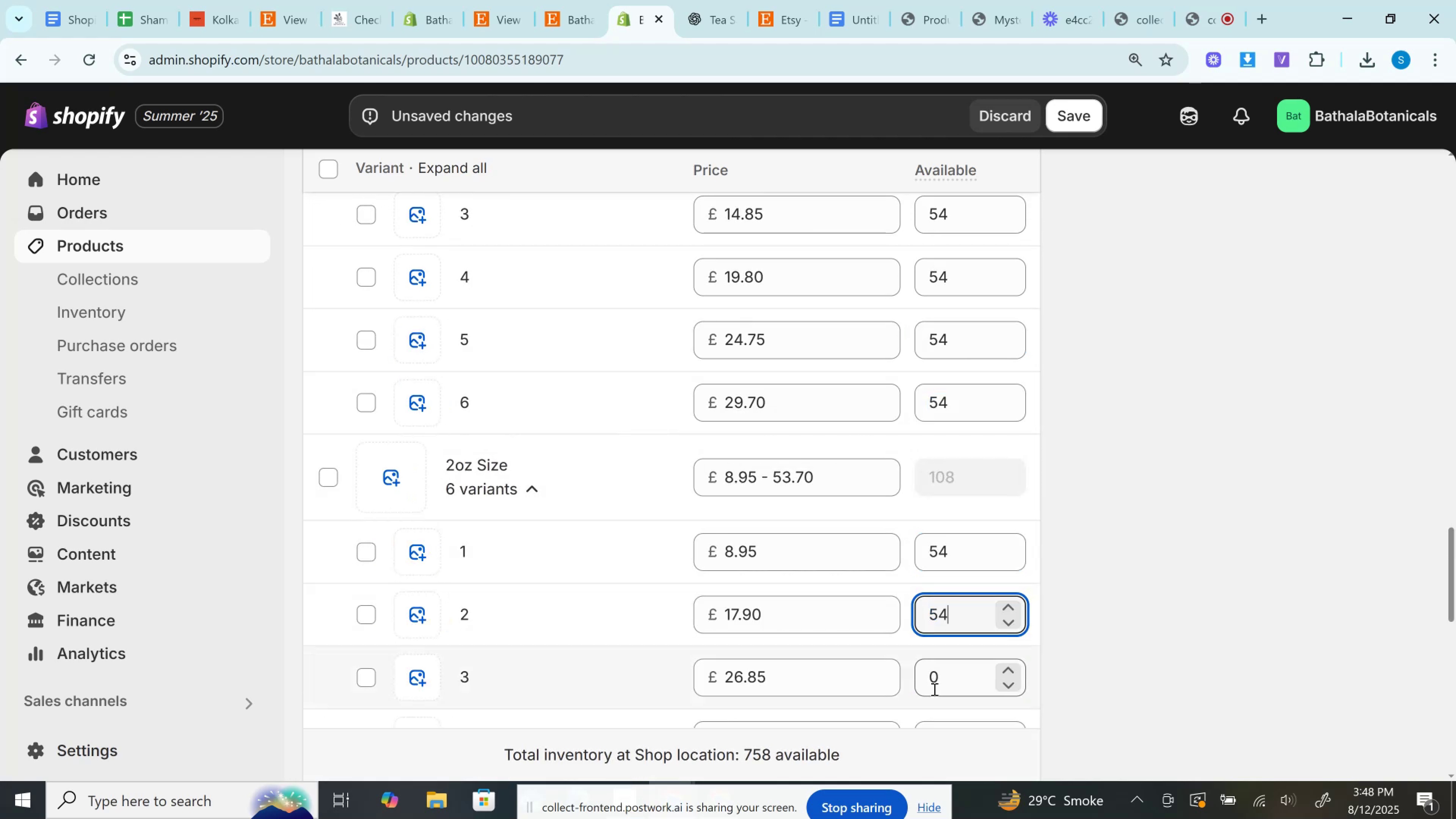 
key(Control+A)
 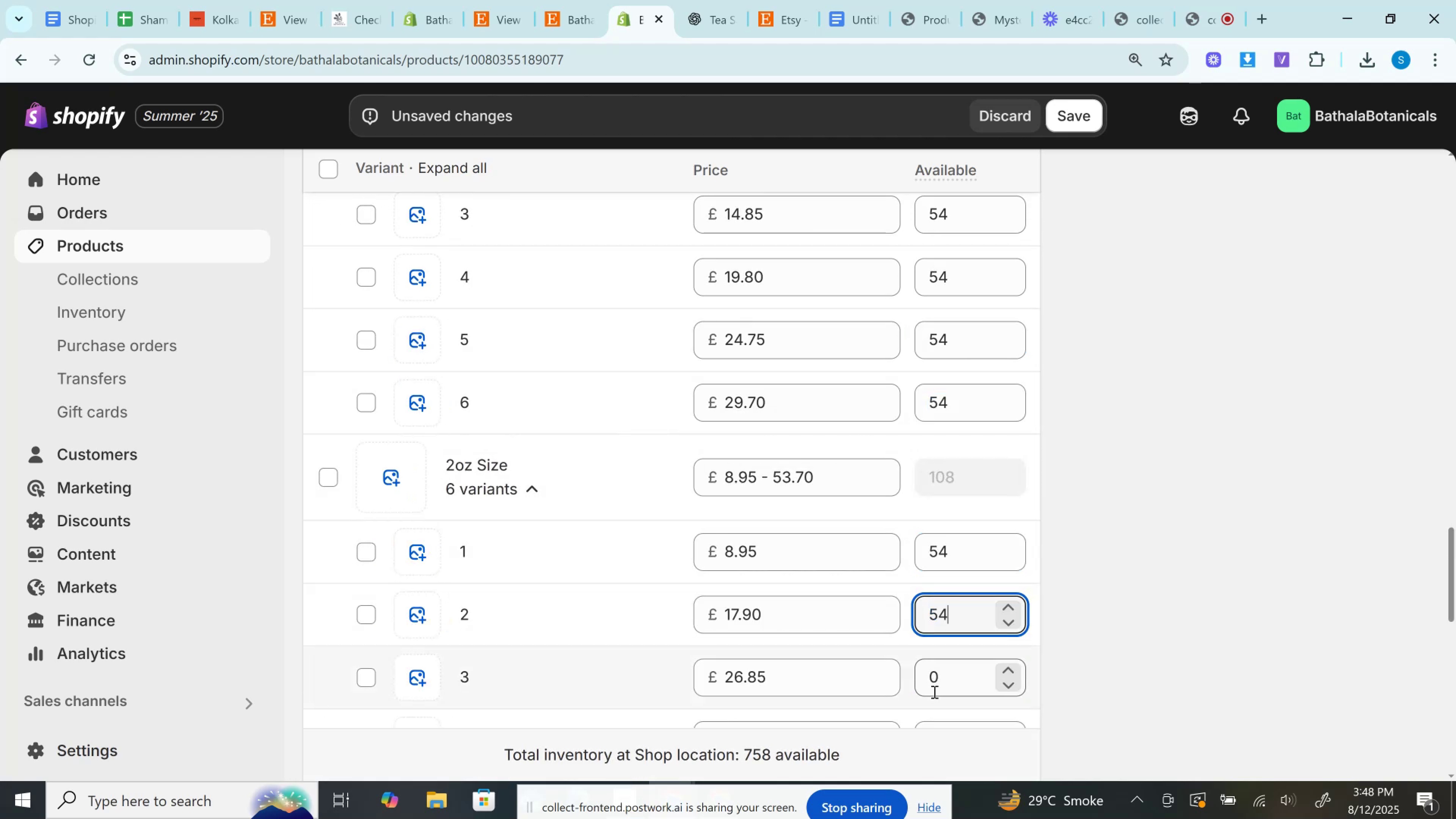 
left_click([934, 692])
 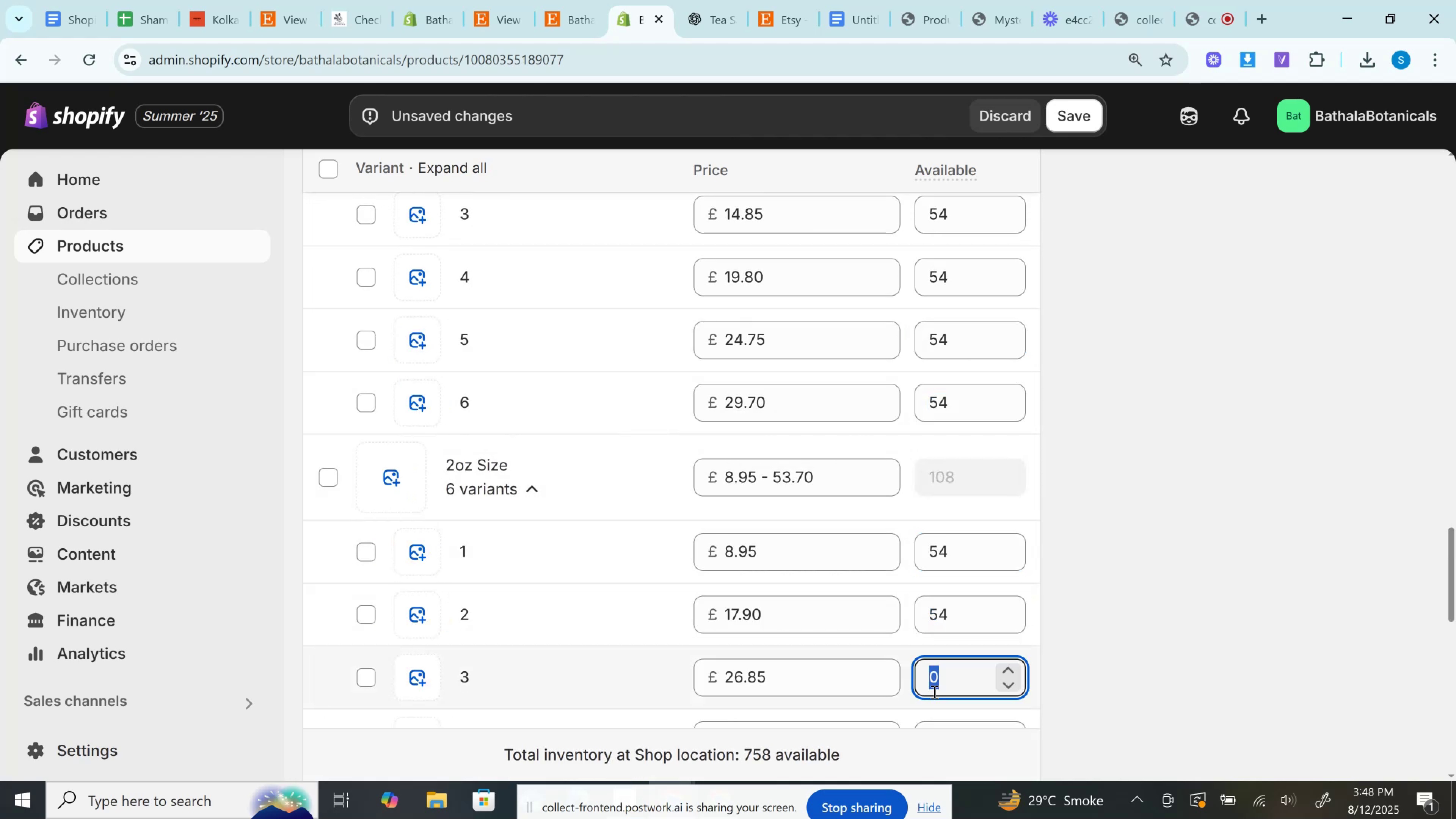 
key(Control+V)
 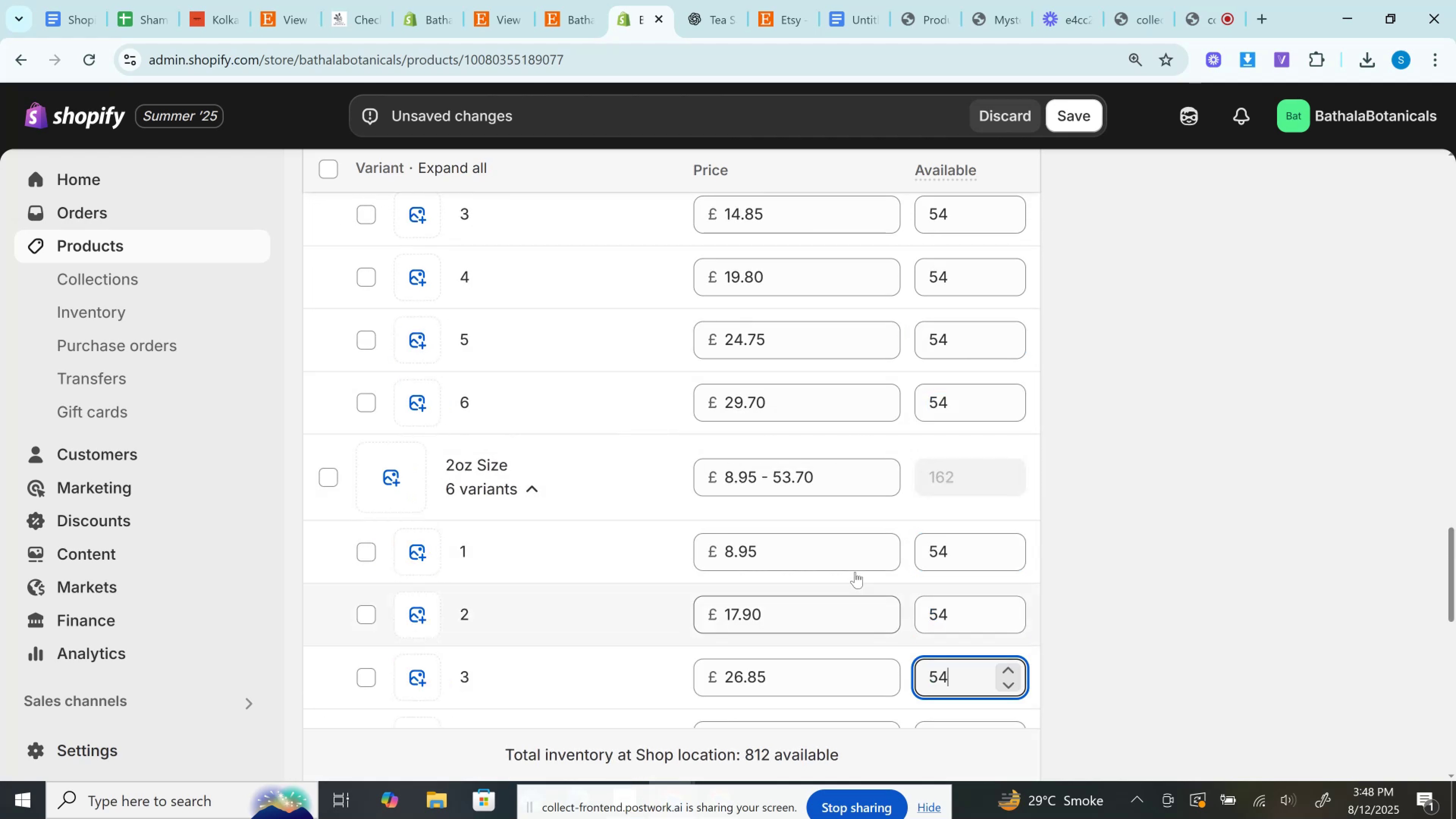 
scroll: coordinate [953, 292], scroll_direction: down, amount: 7.0
 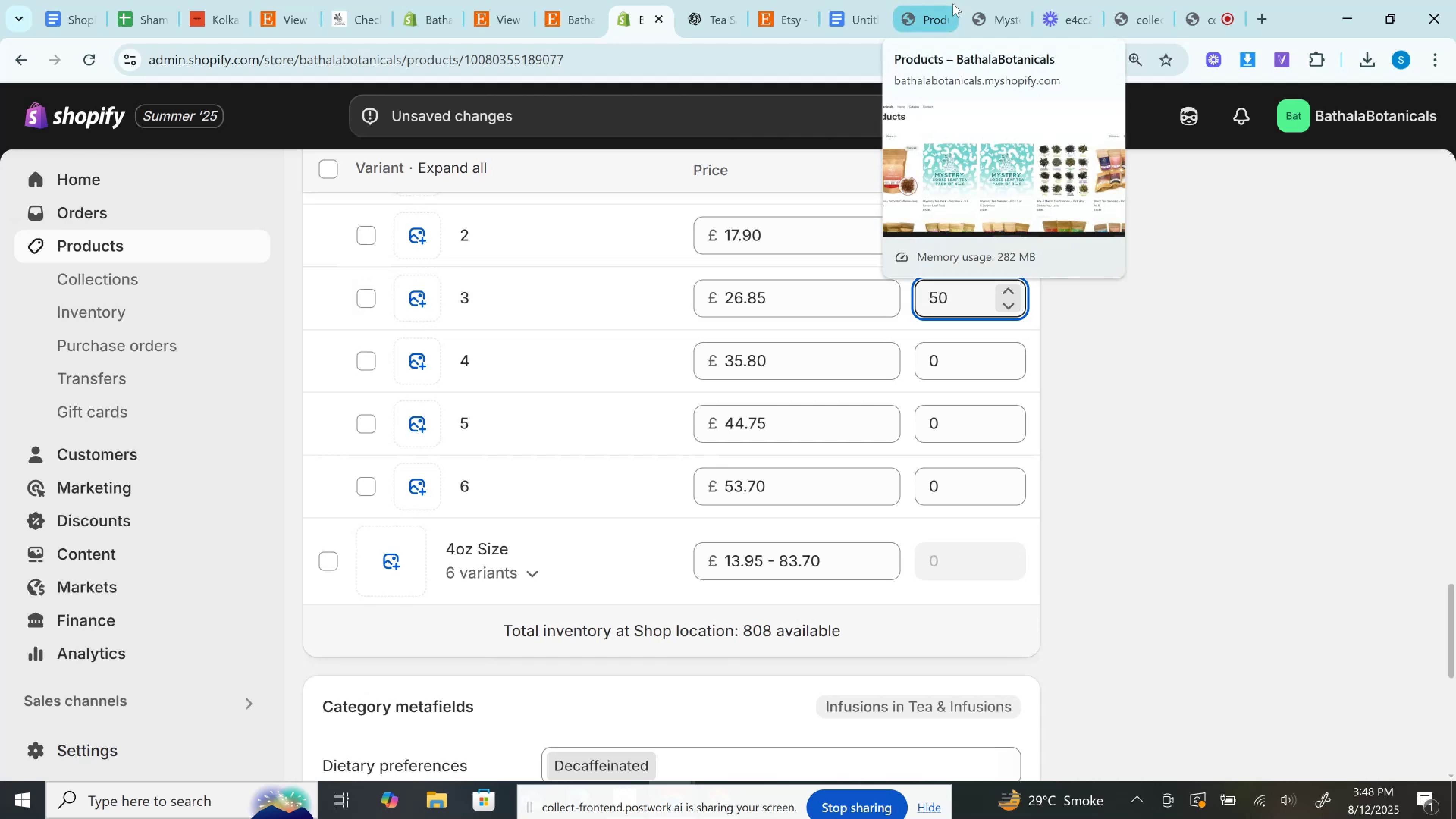 
key(Control+A)
 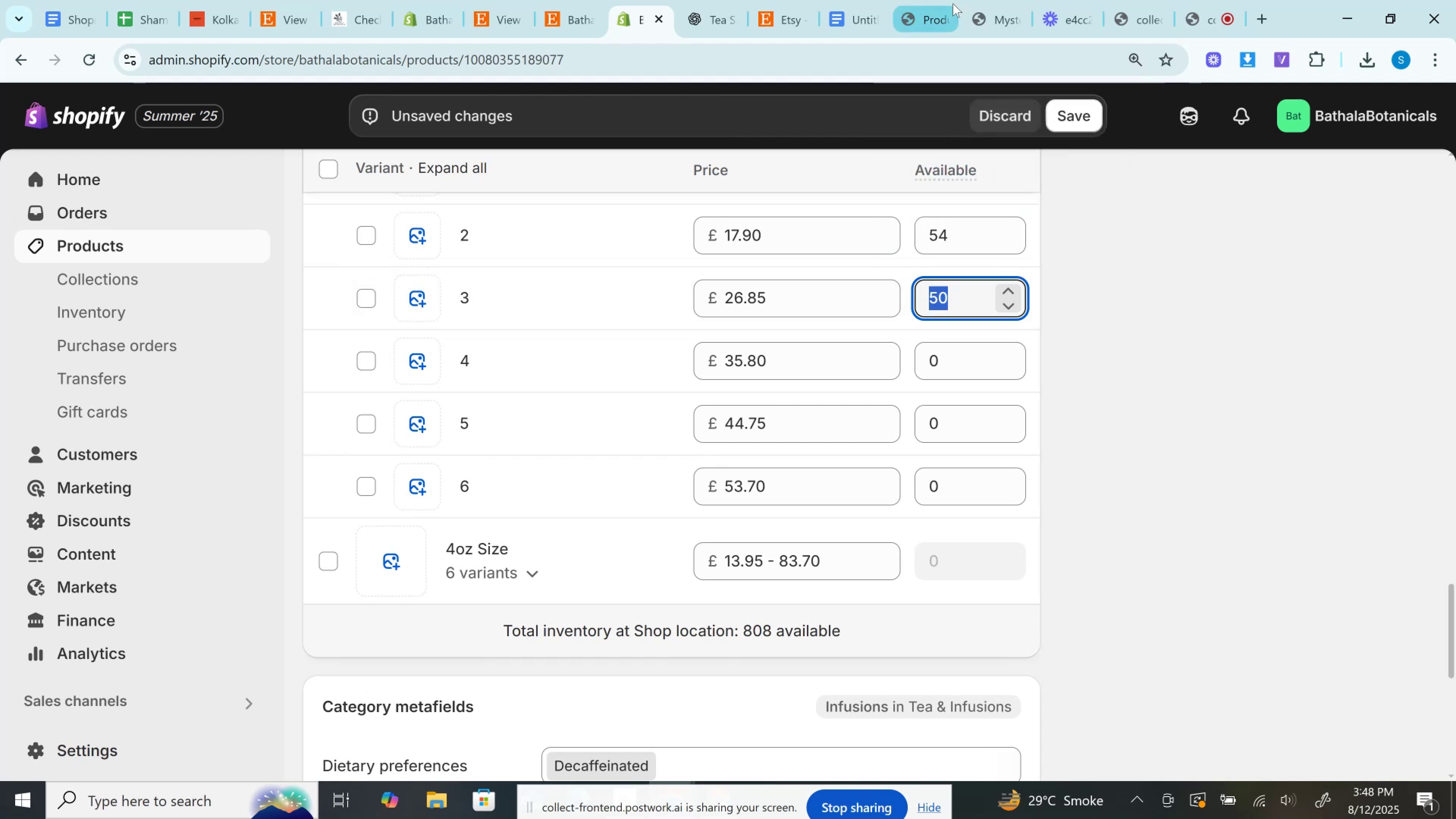 
key(Control+C)
 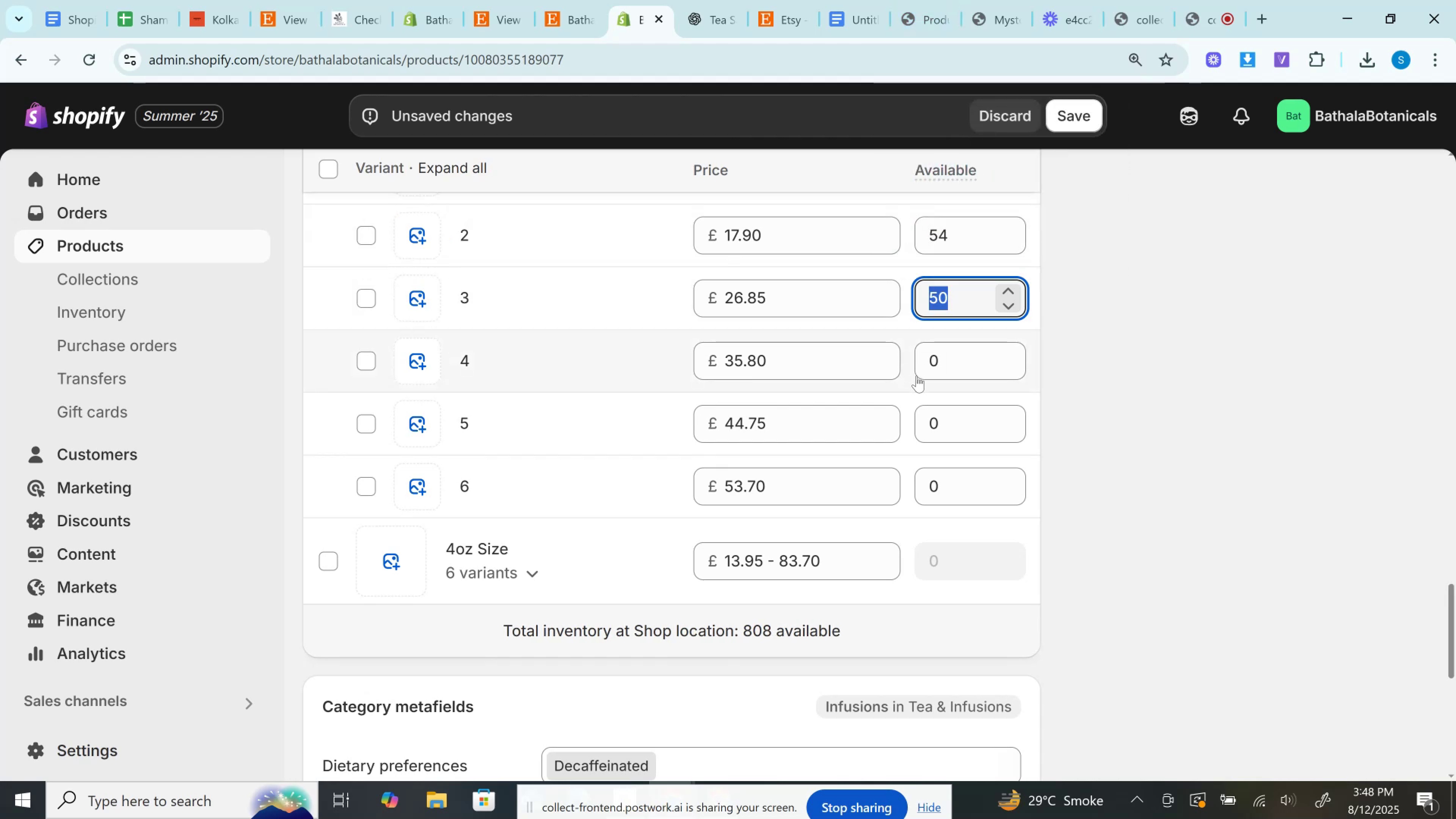 
left_click([966, 355])
 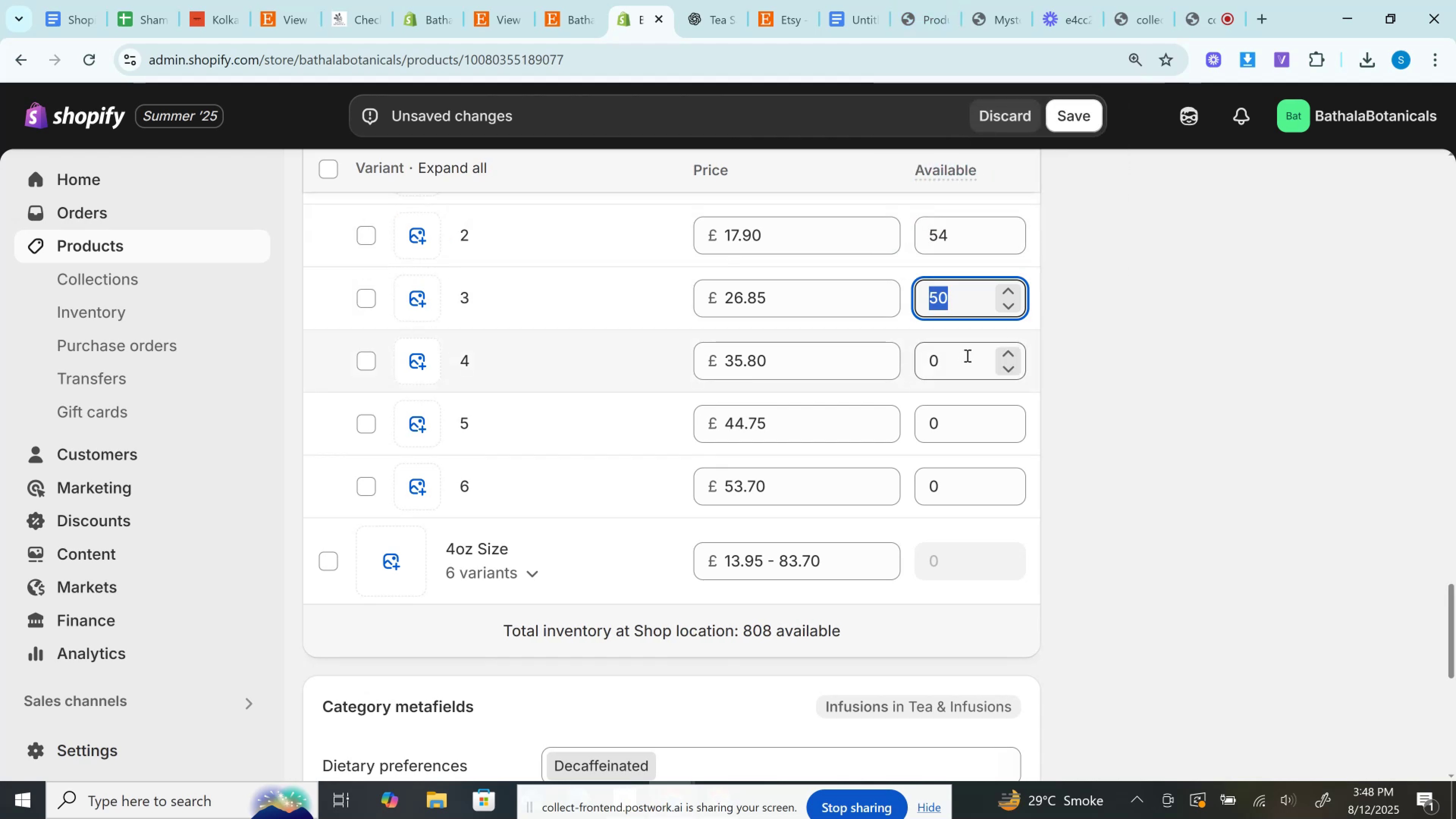 
key(Control+V)
 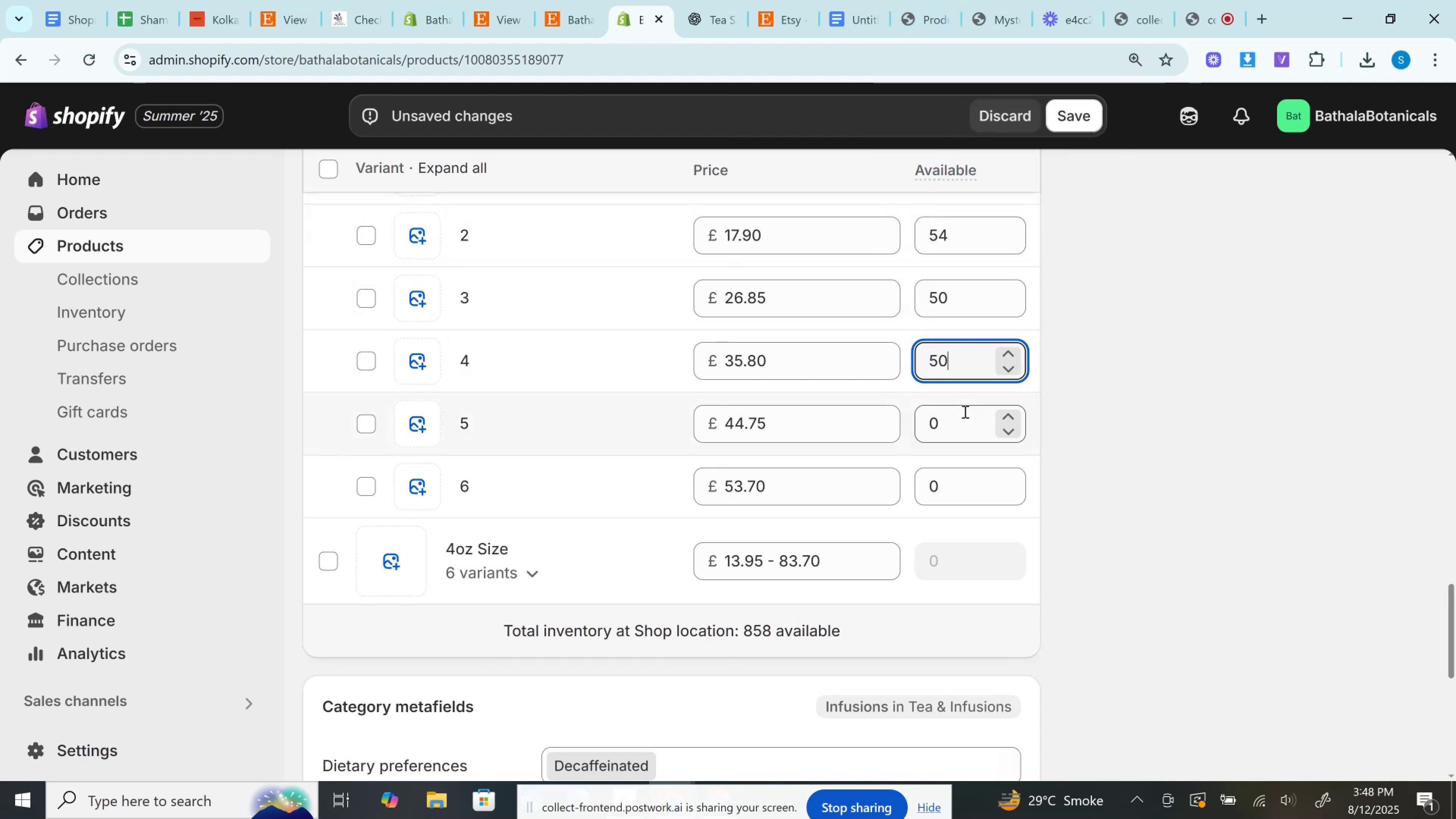 
left_click([964, 411])
 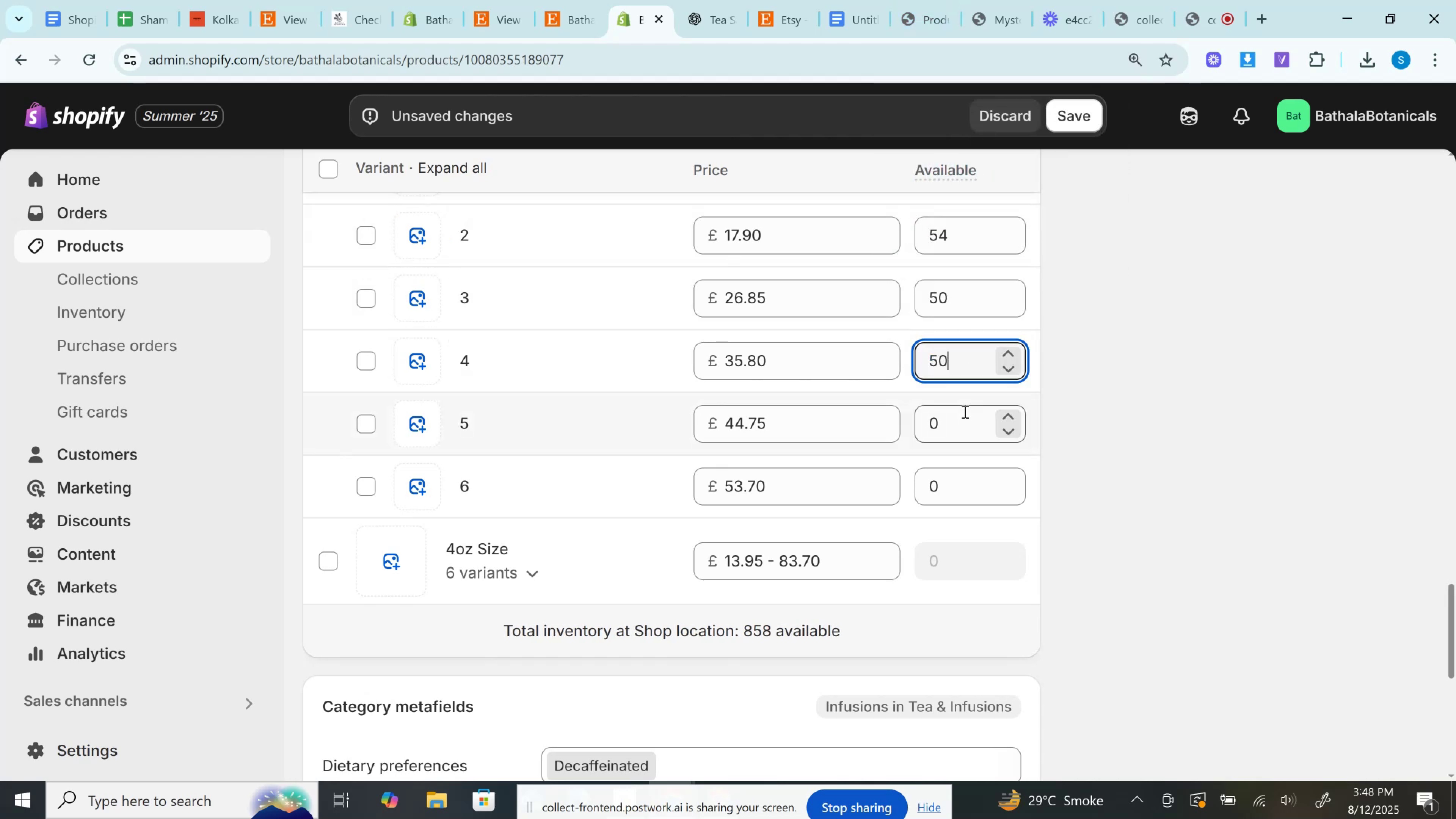 
key(Control+V)
 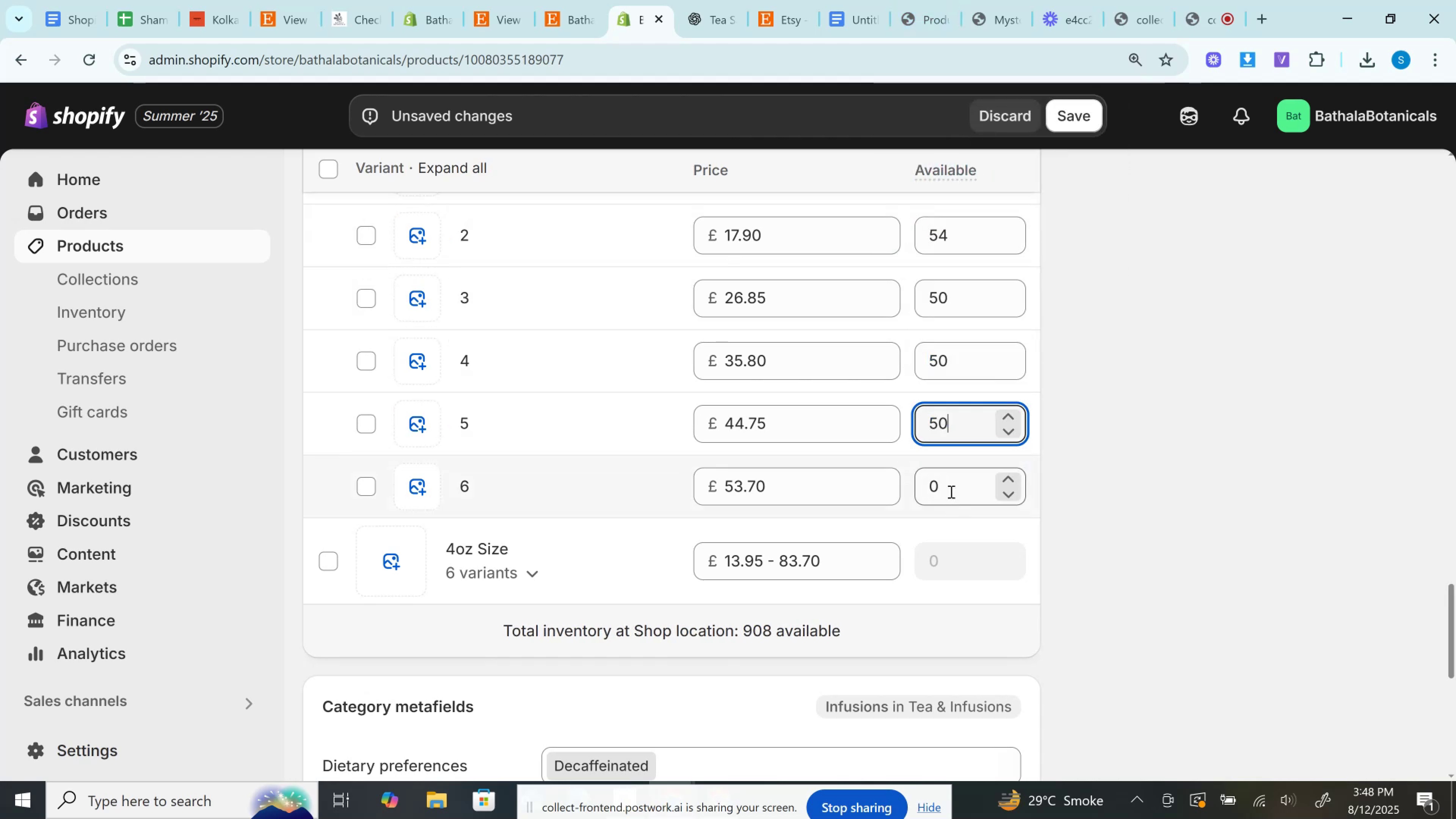 
key(Control+V)
 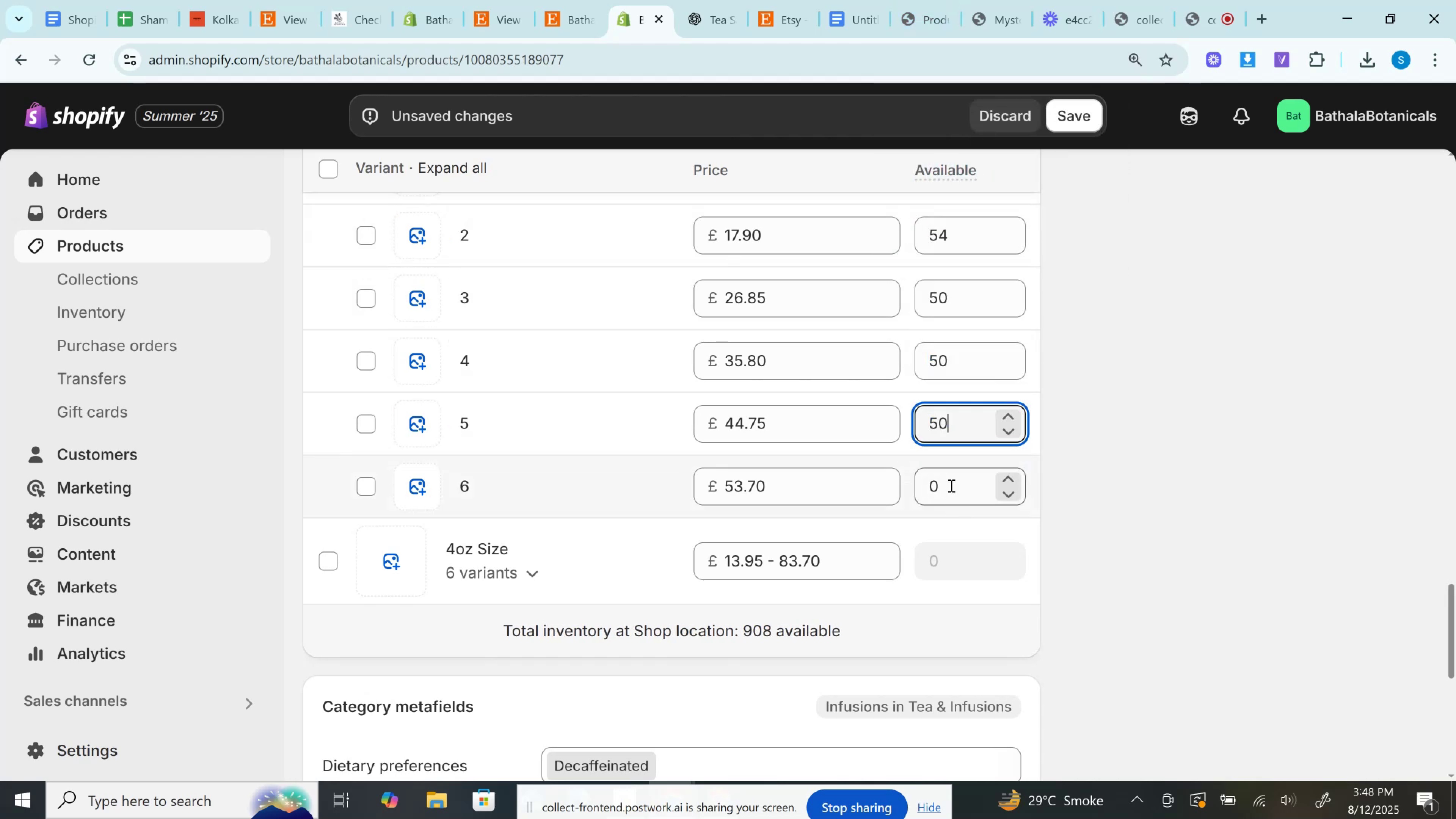 
left_click([950, 485])
 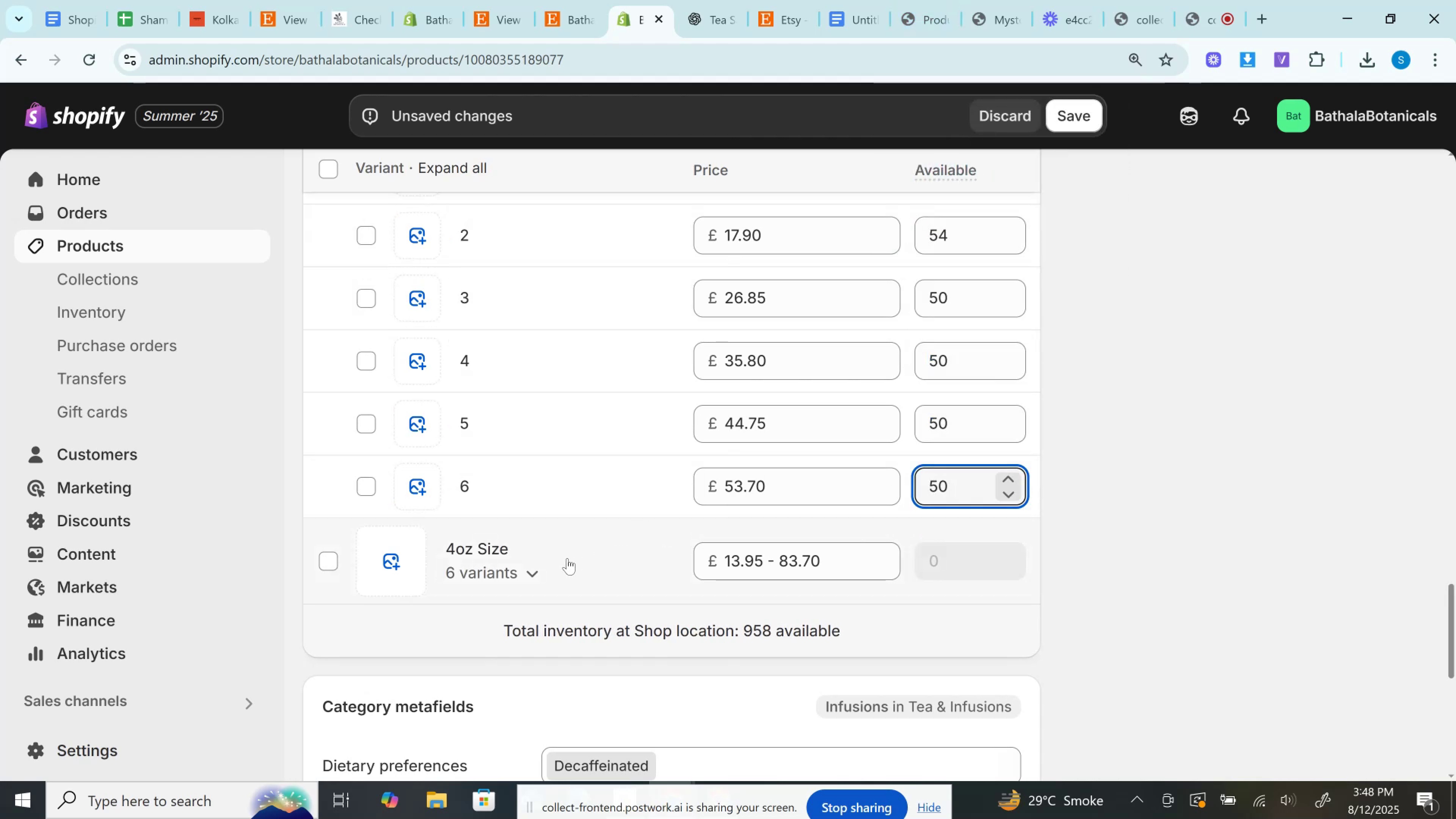 
left_click([554, 566])
 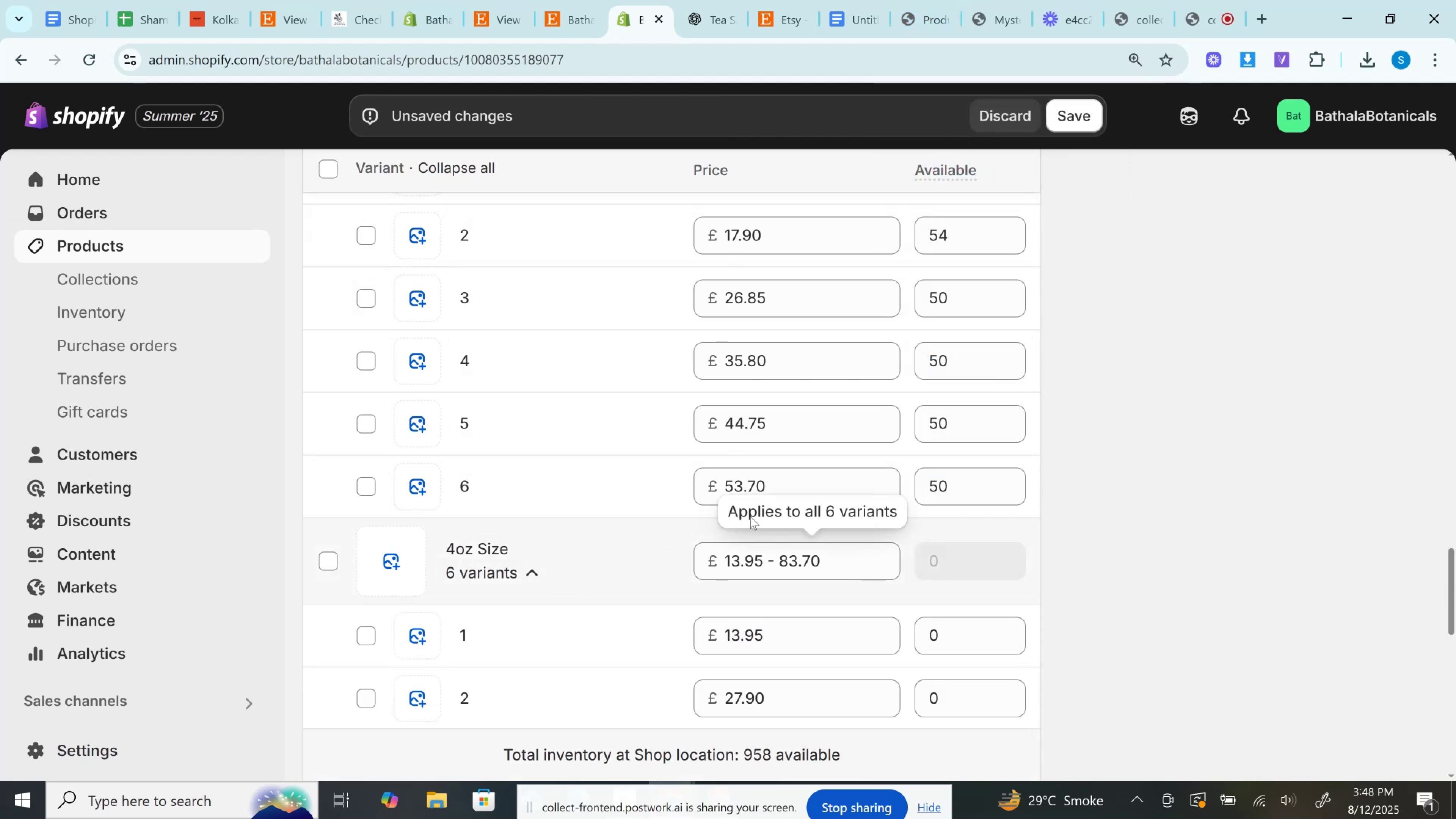 
scroll: coordinate [940, 550], scroll_direction: down, amount: 5.0
 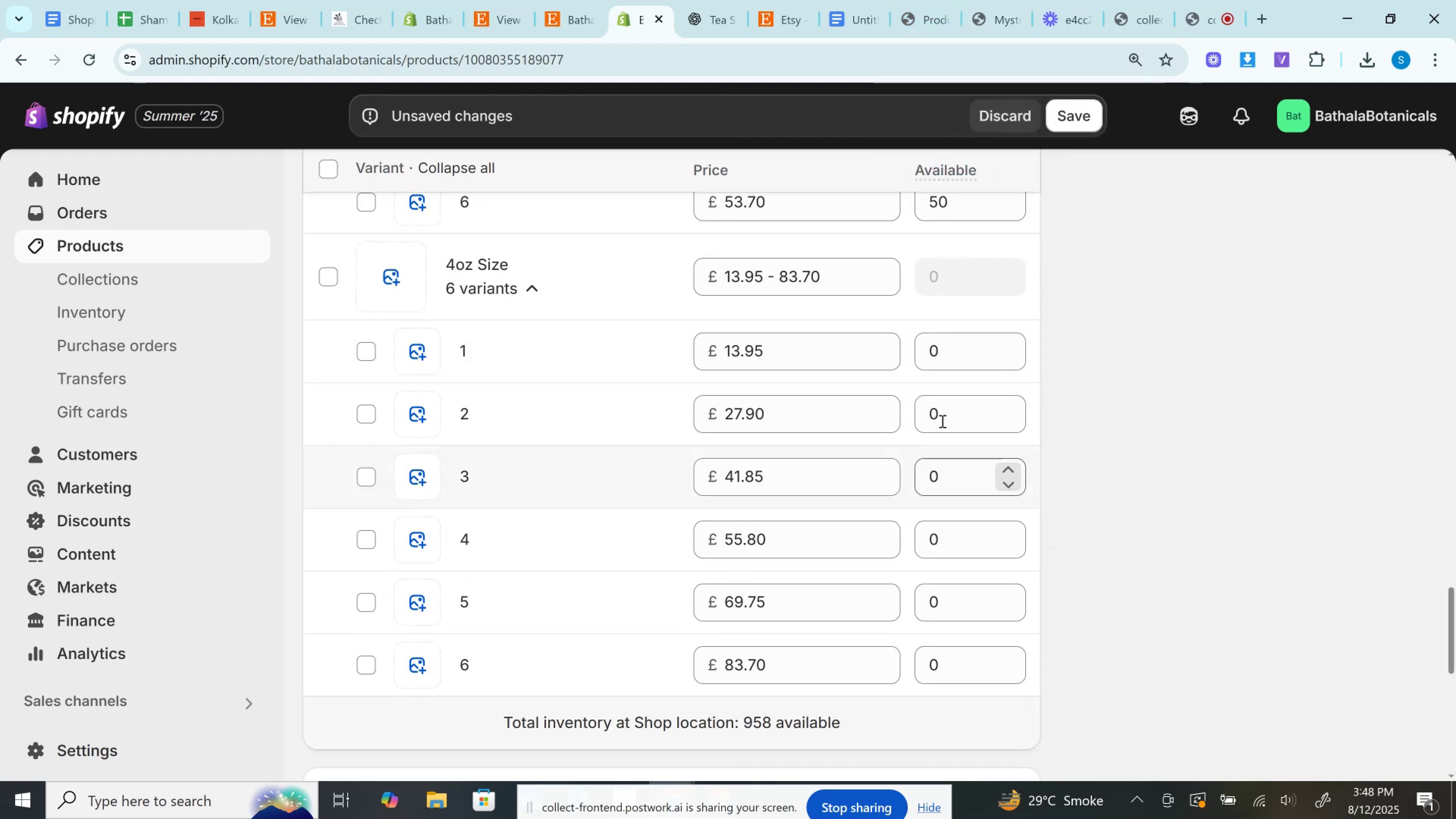 
left_click([937, 374])
 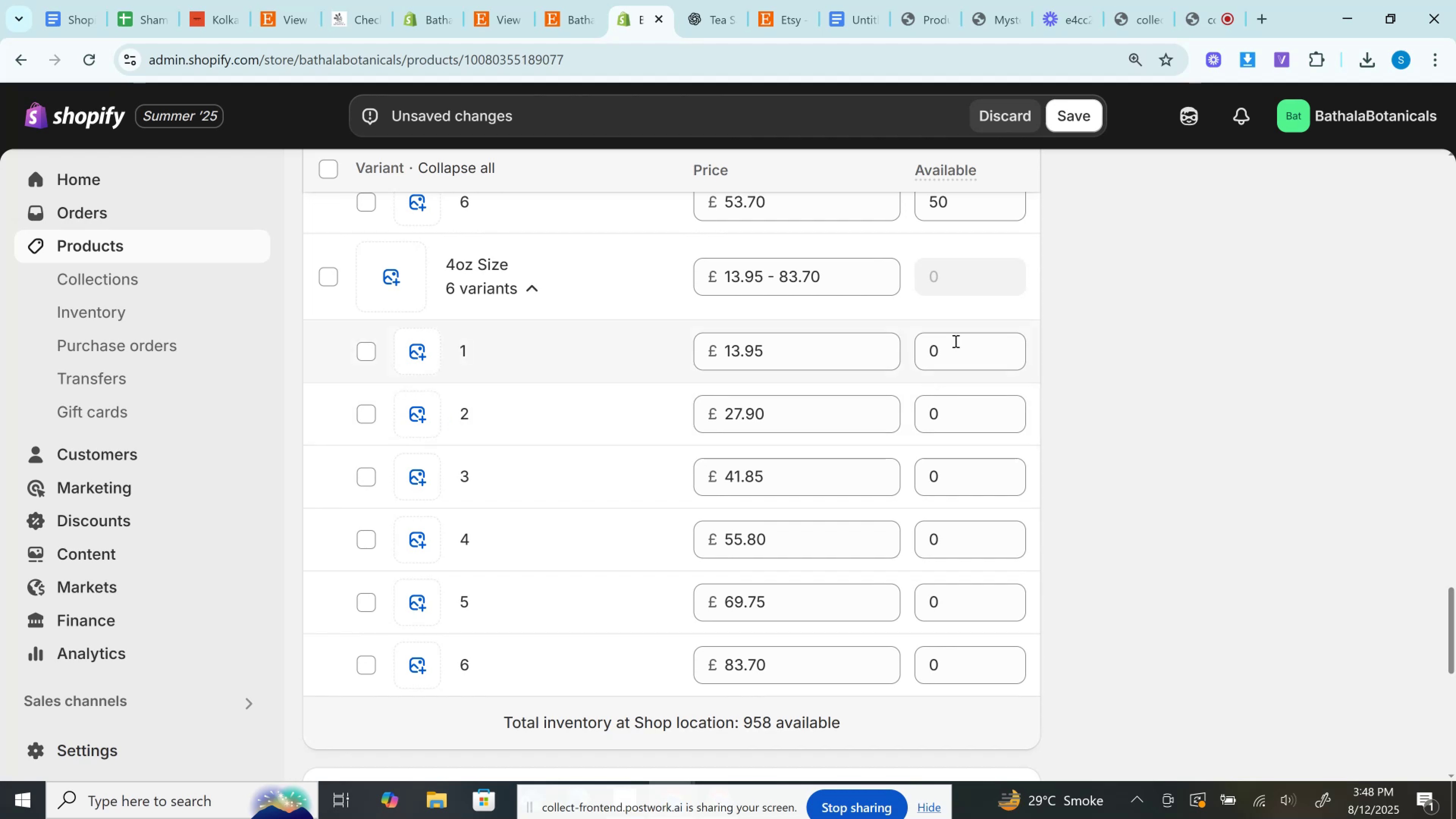 
double_click([955, 341])
 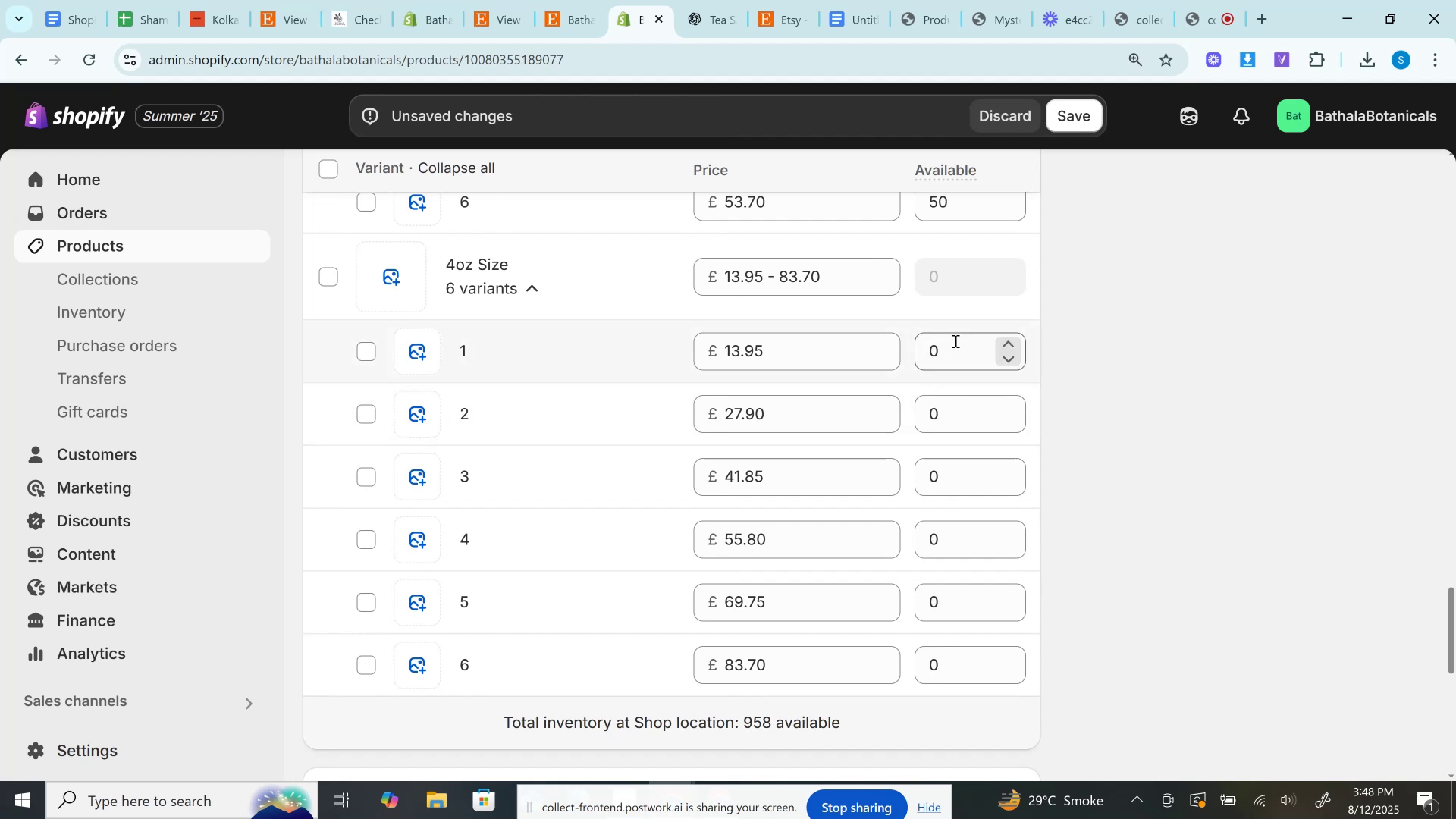 
key(Control+V)
 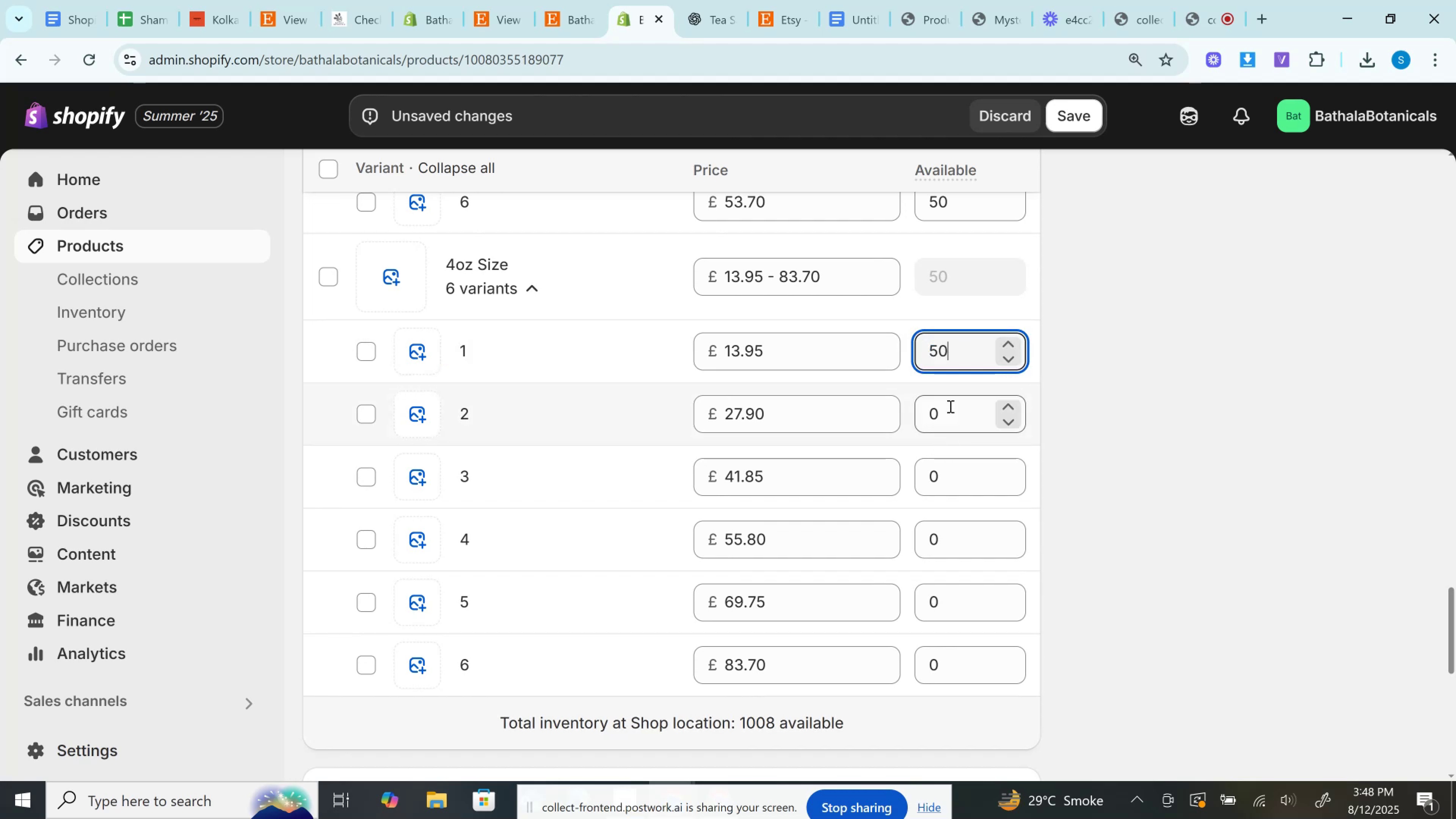 
left_click([949, 406])
 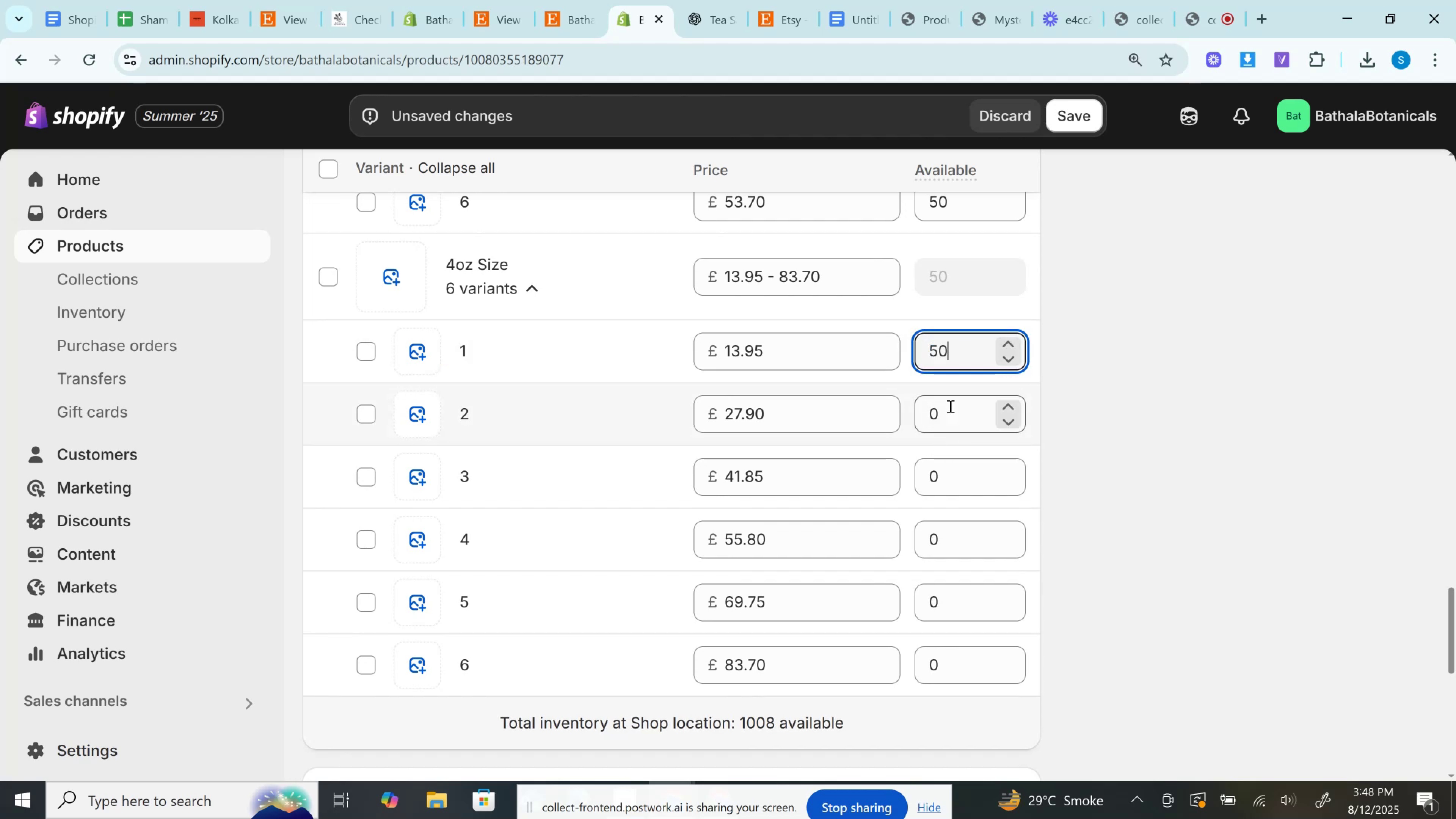 
key(Control+V)
 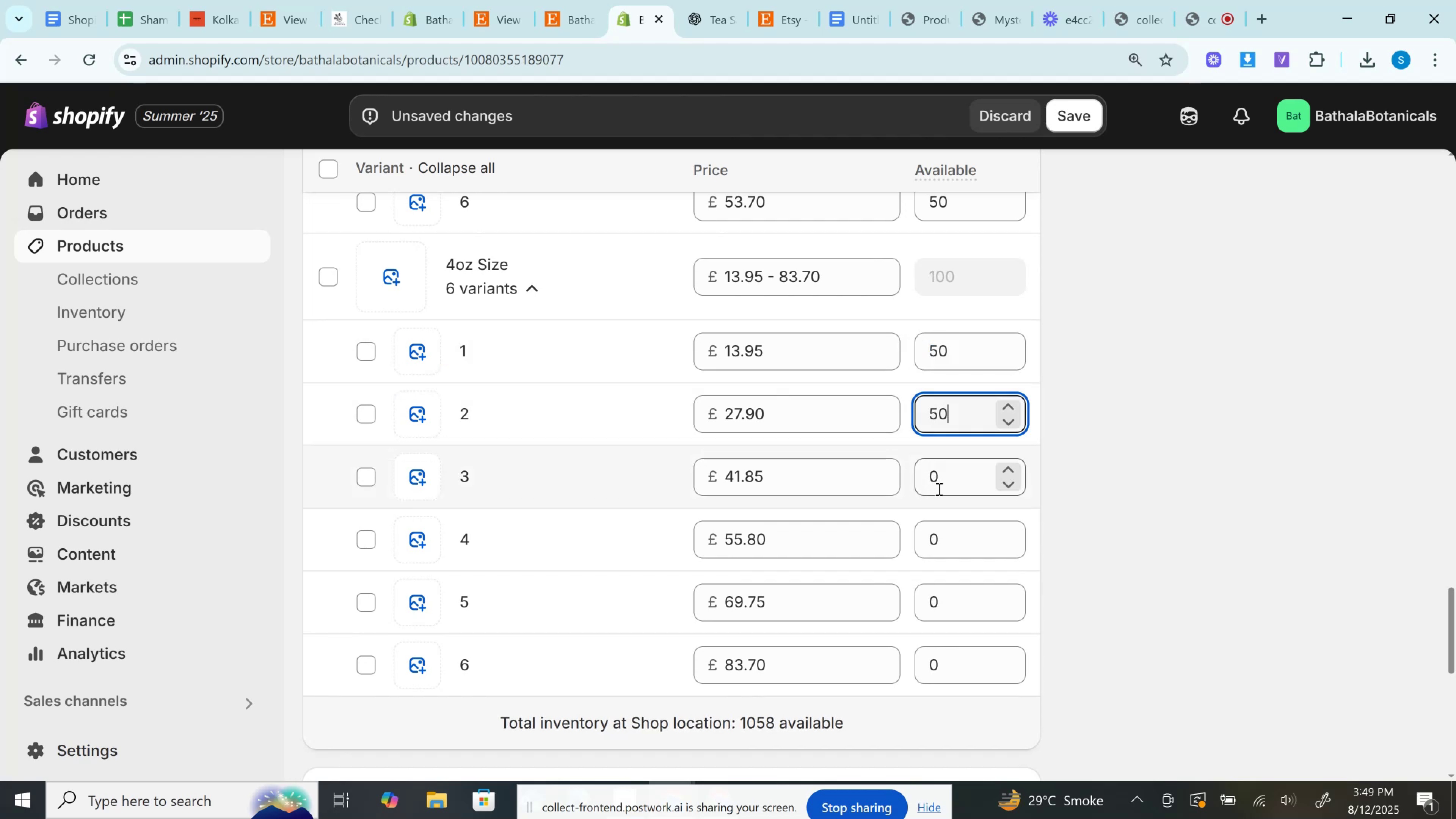 
left_click([941, 488])
 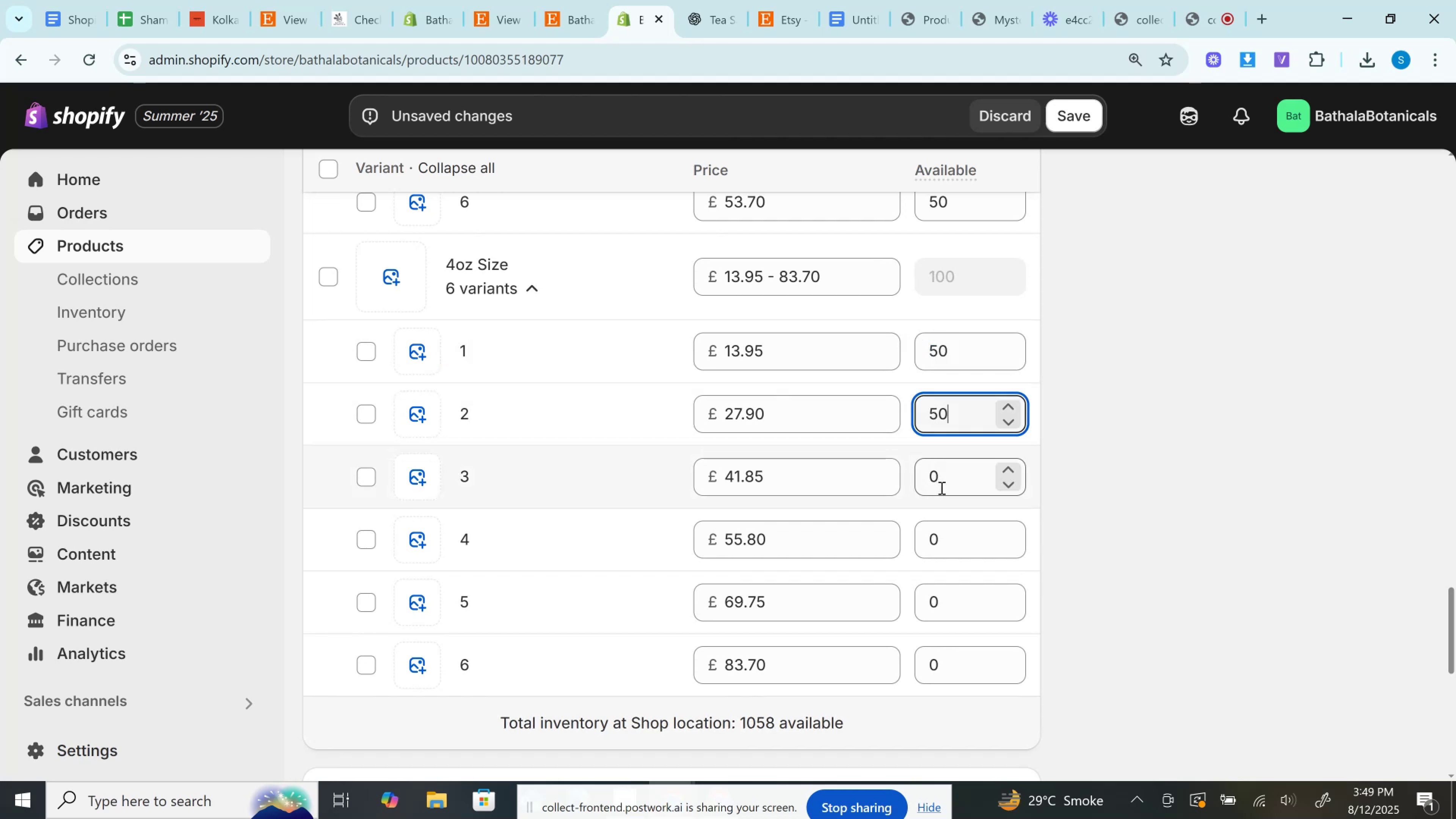 
key(Control+V)
 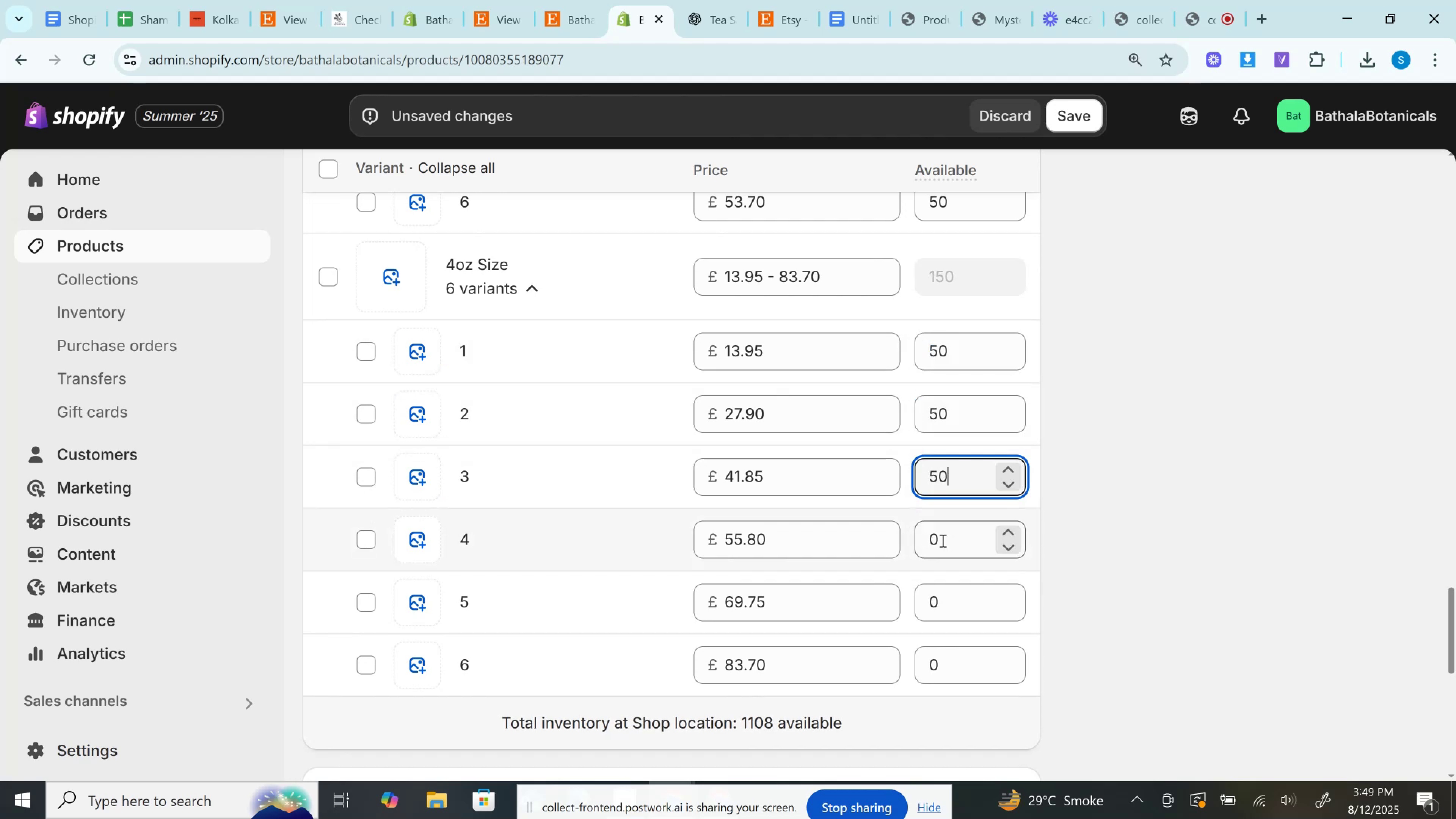 
key(Control+V)
 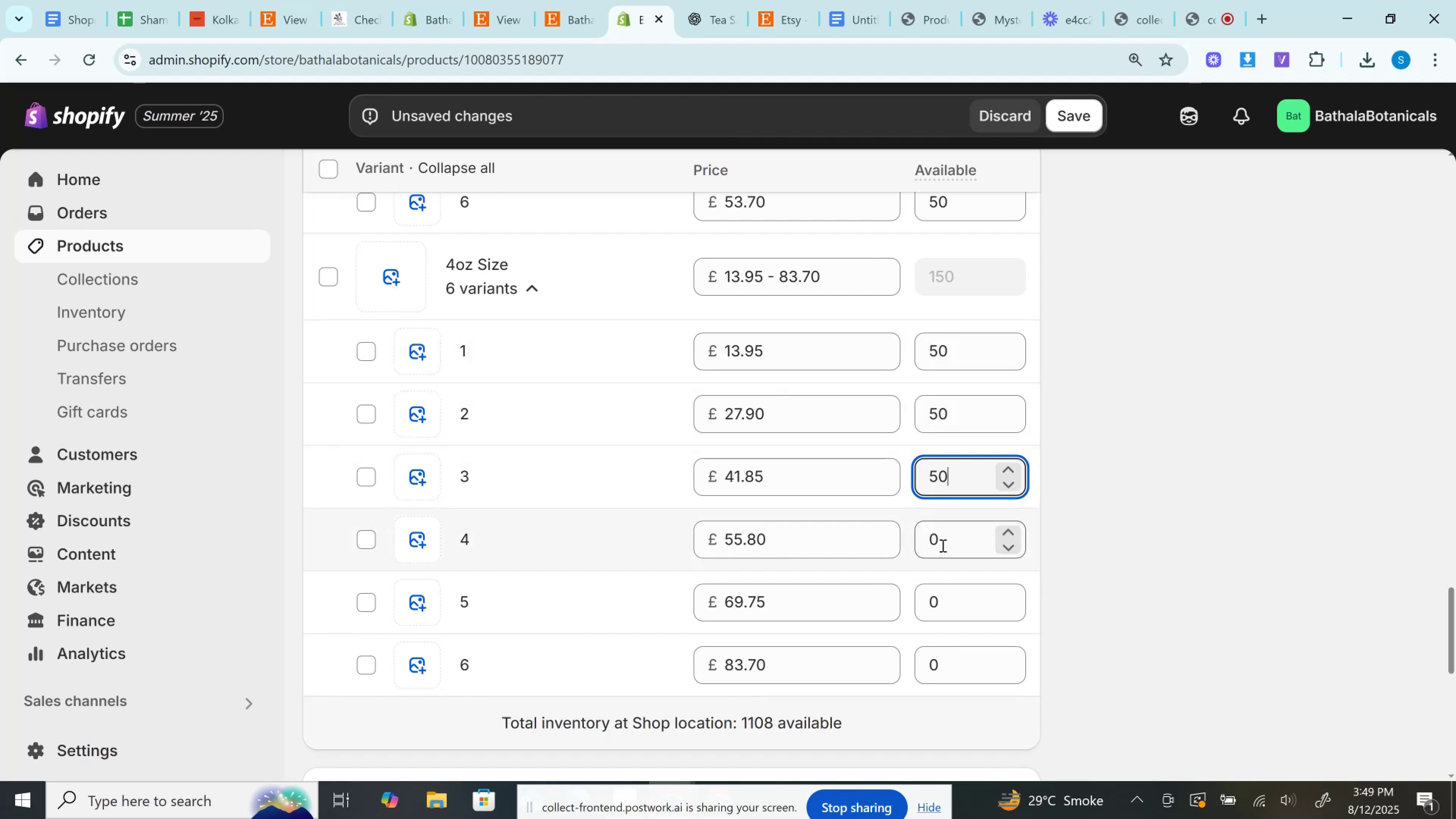 
left_click([942, 545])
 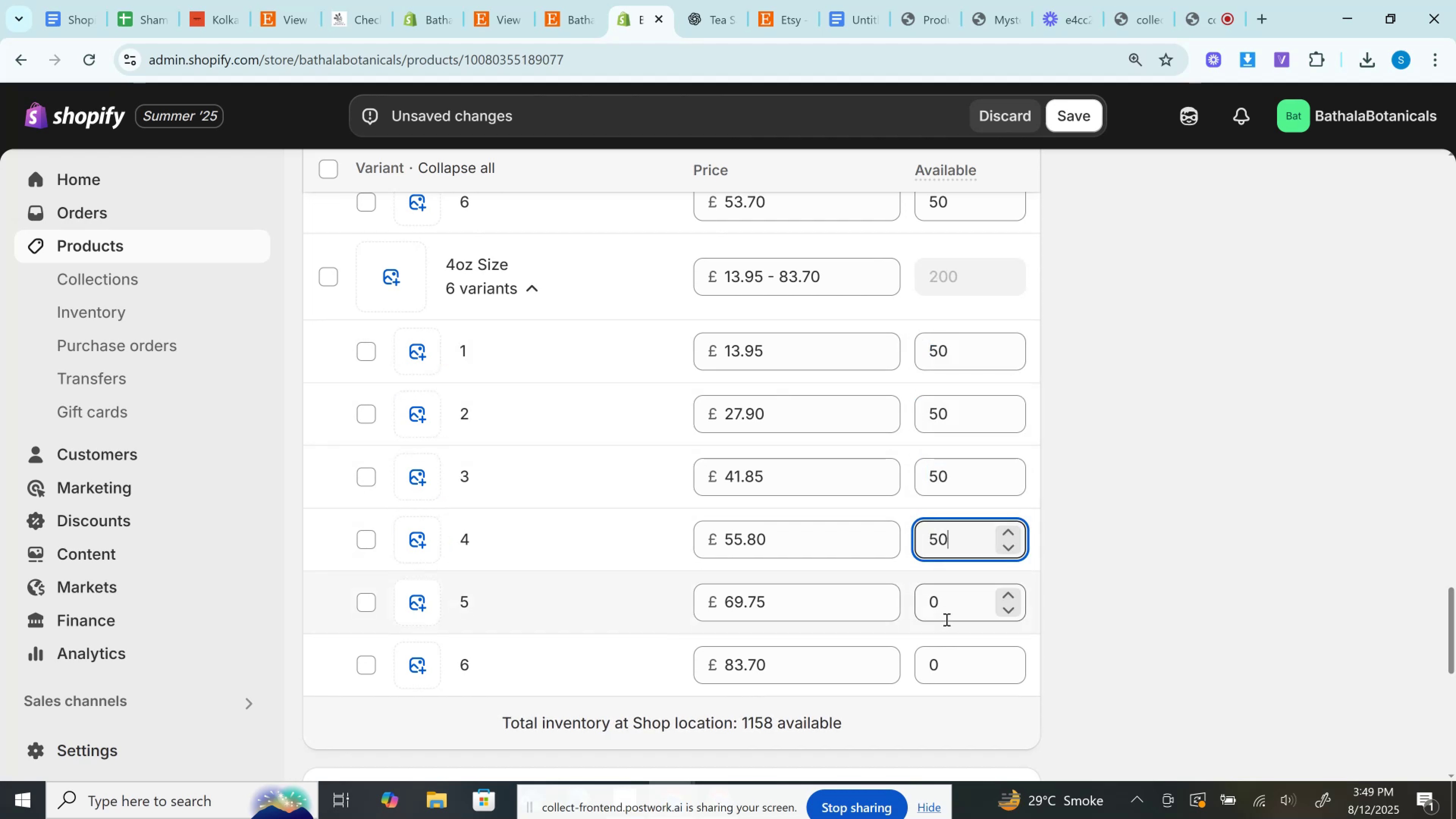 
left_click([946, 619])
 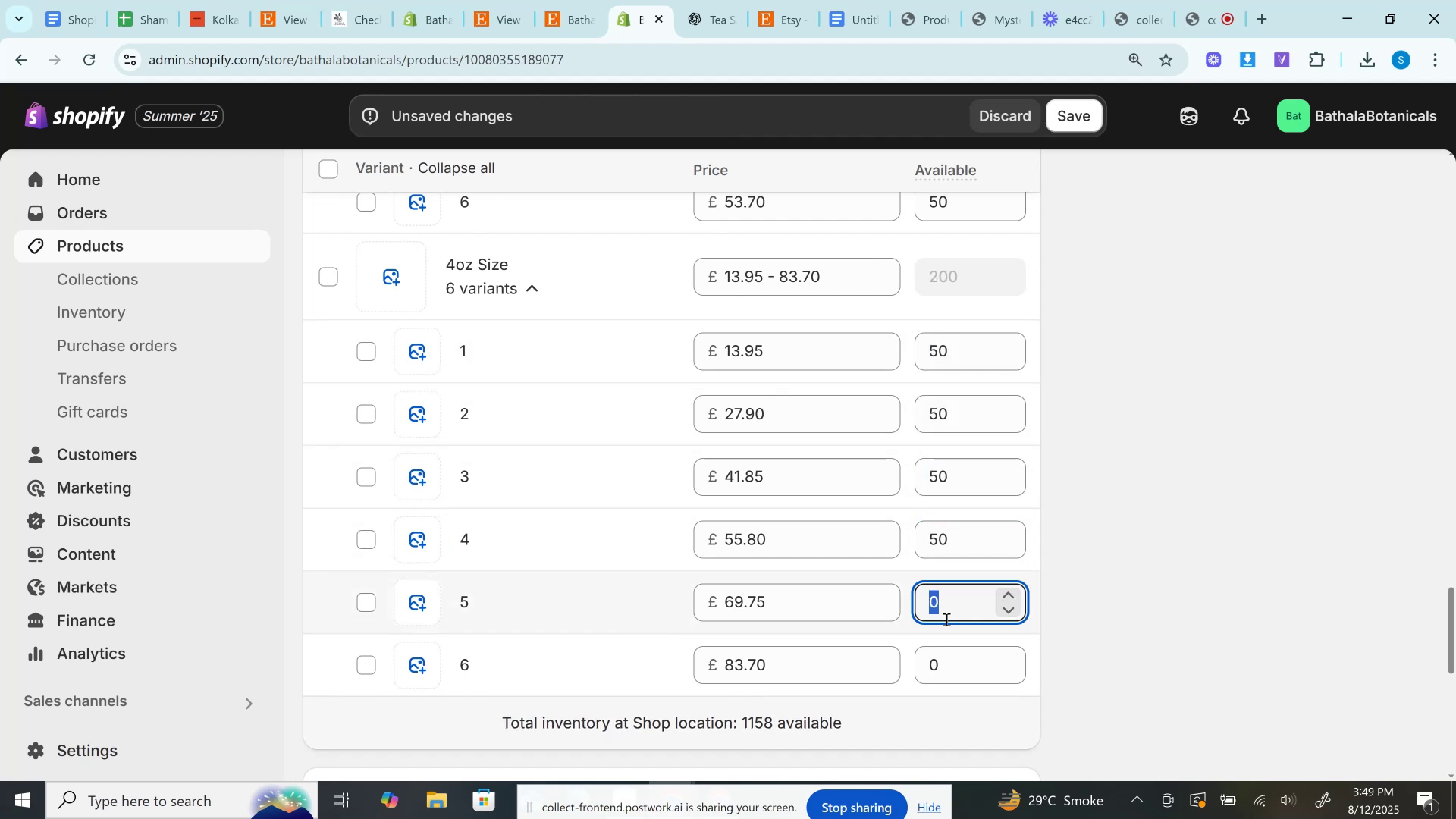 
key(Control+V)
 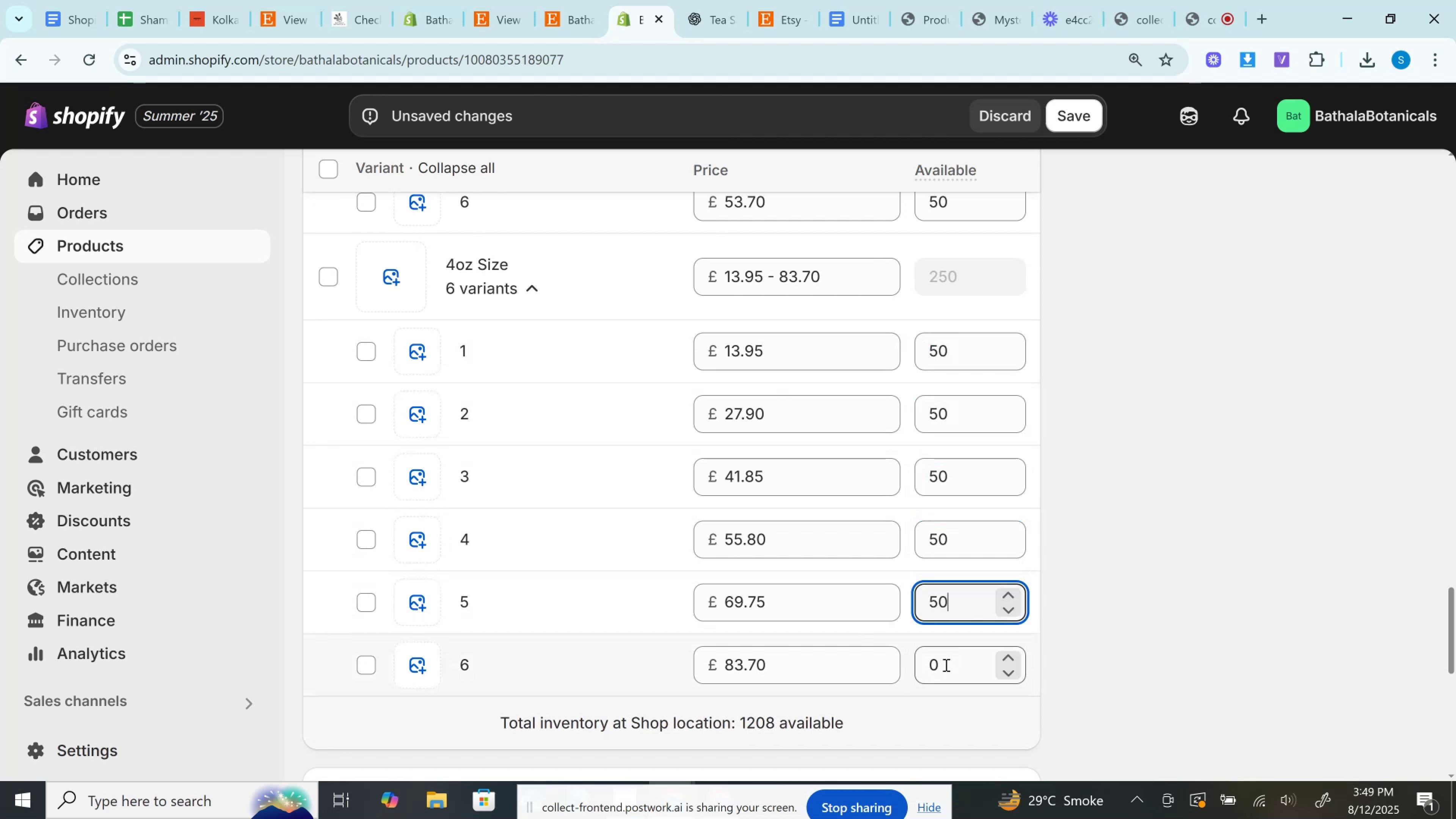 
key(Control+V)
 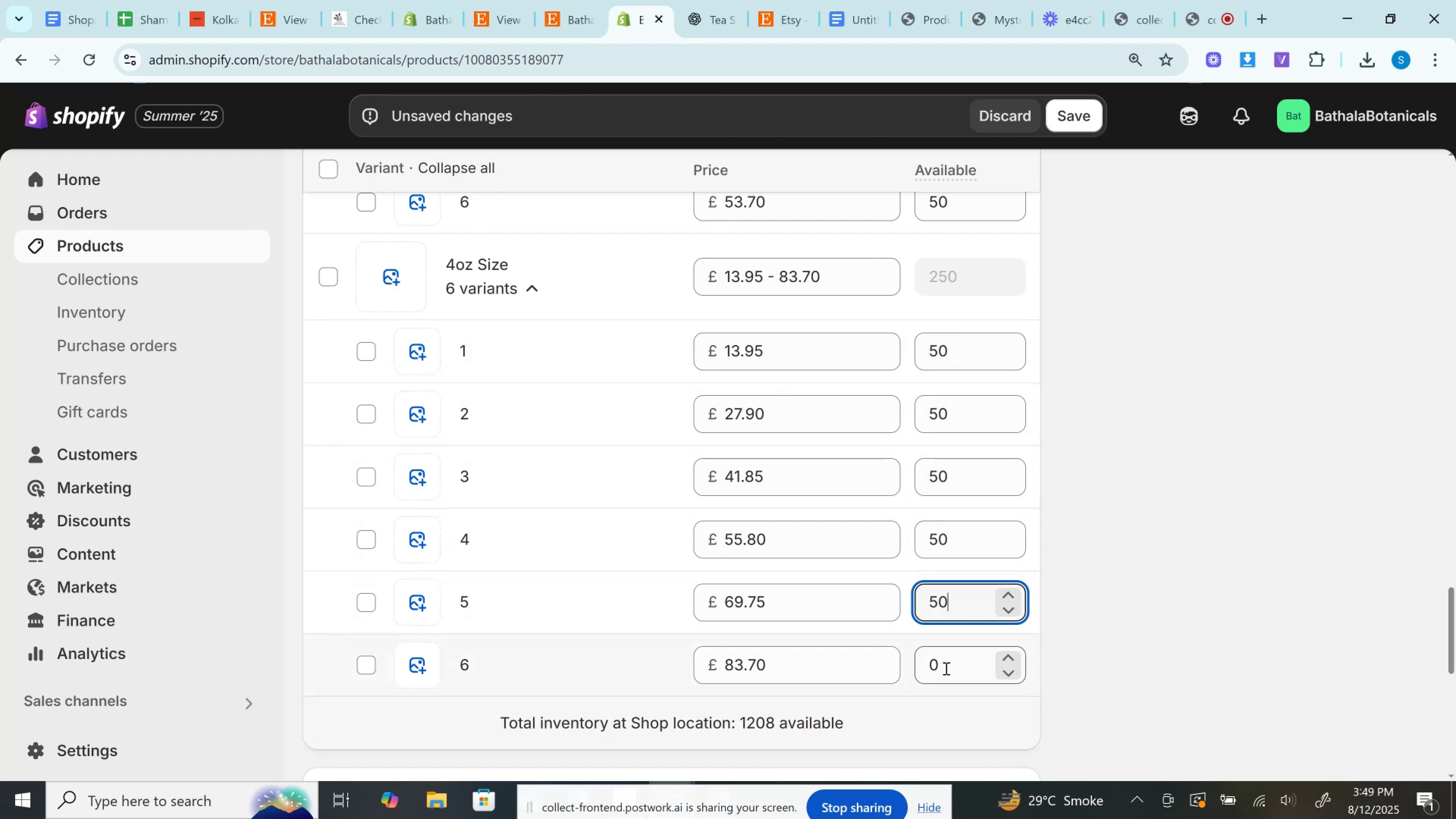 
left_click([945, 668])
 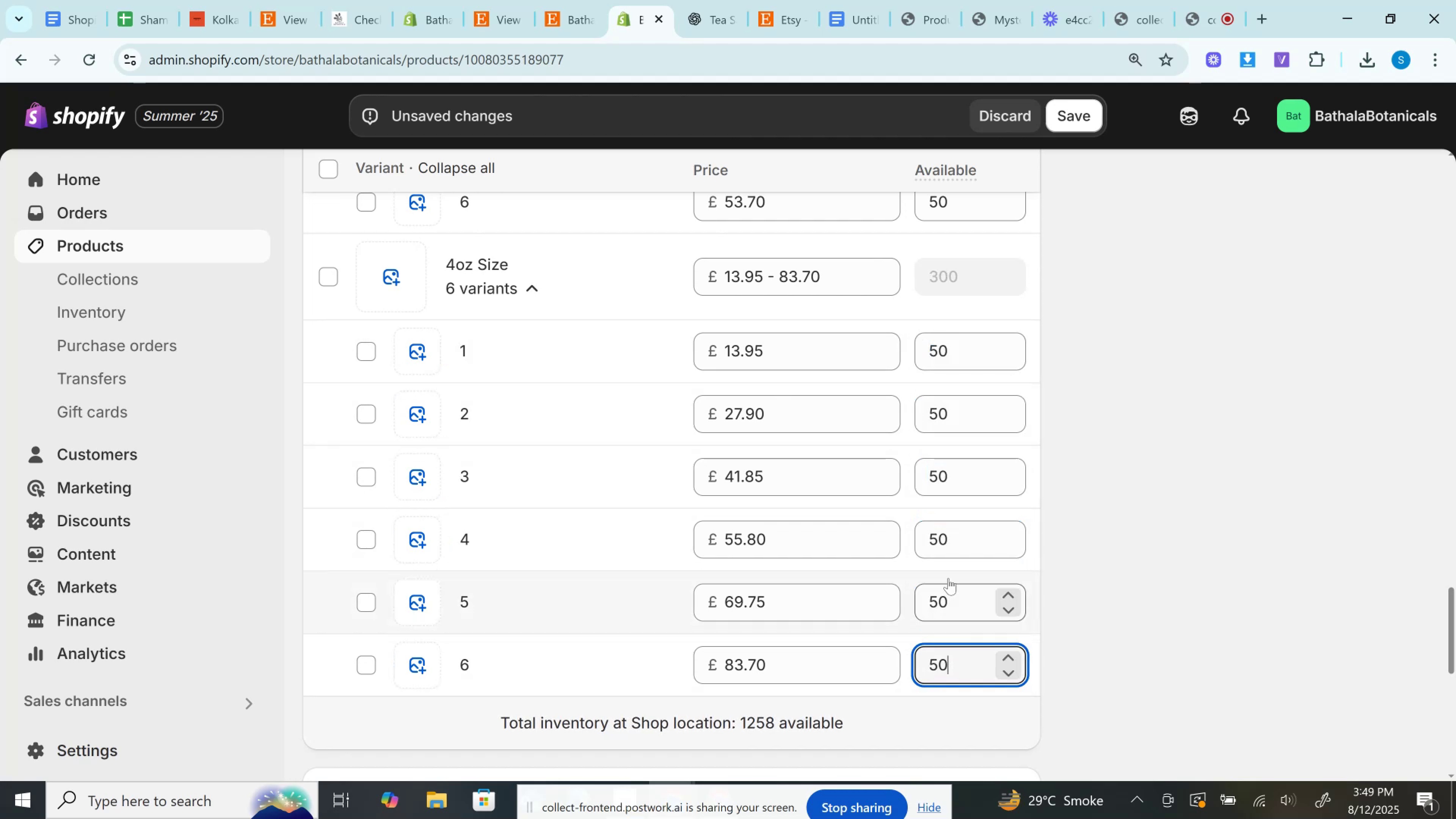 
scroll: coordinate [949, 573], scroll_direction: down, amount: 3.0
 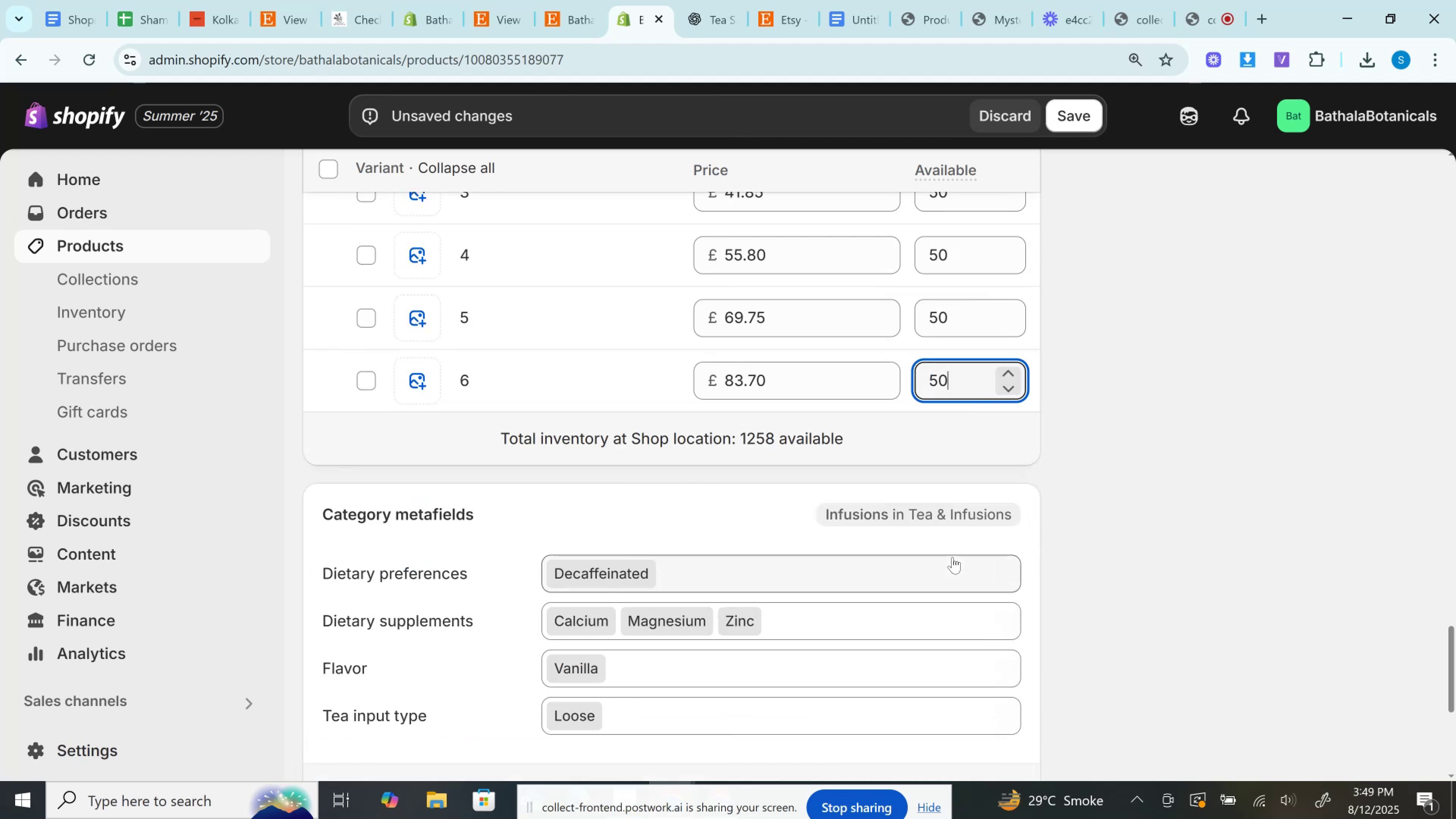 
scroll: coordinate [951, 352], scroll_direction: up, amount: 19.0
 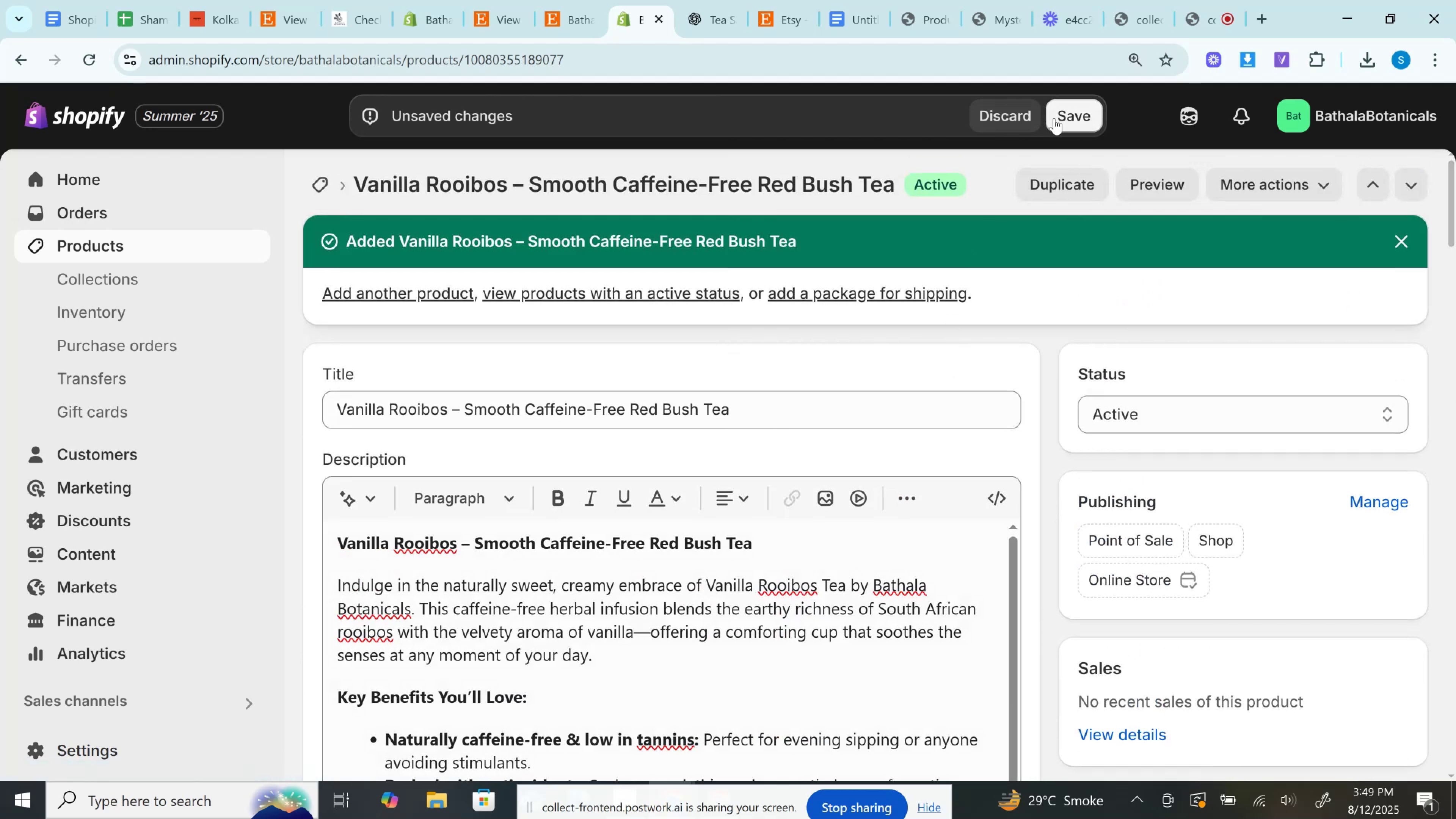 
left_click([1056, 119])
 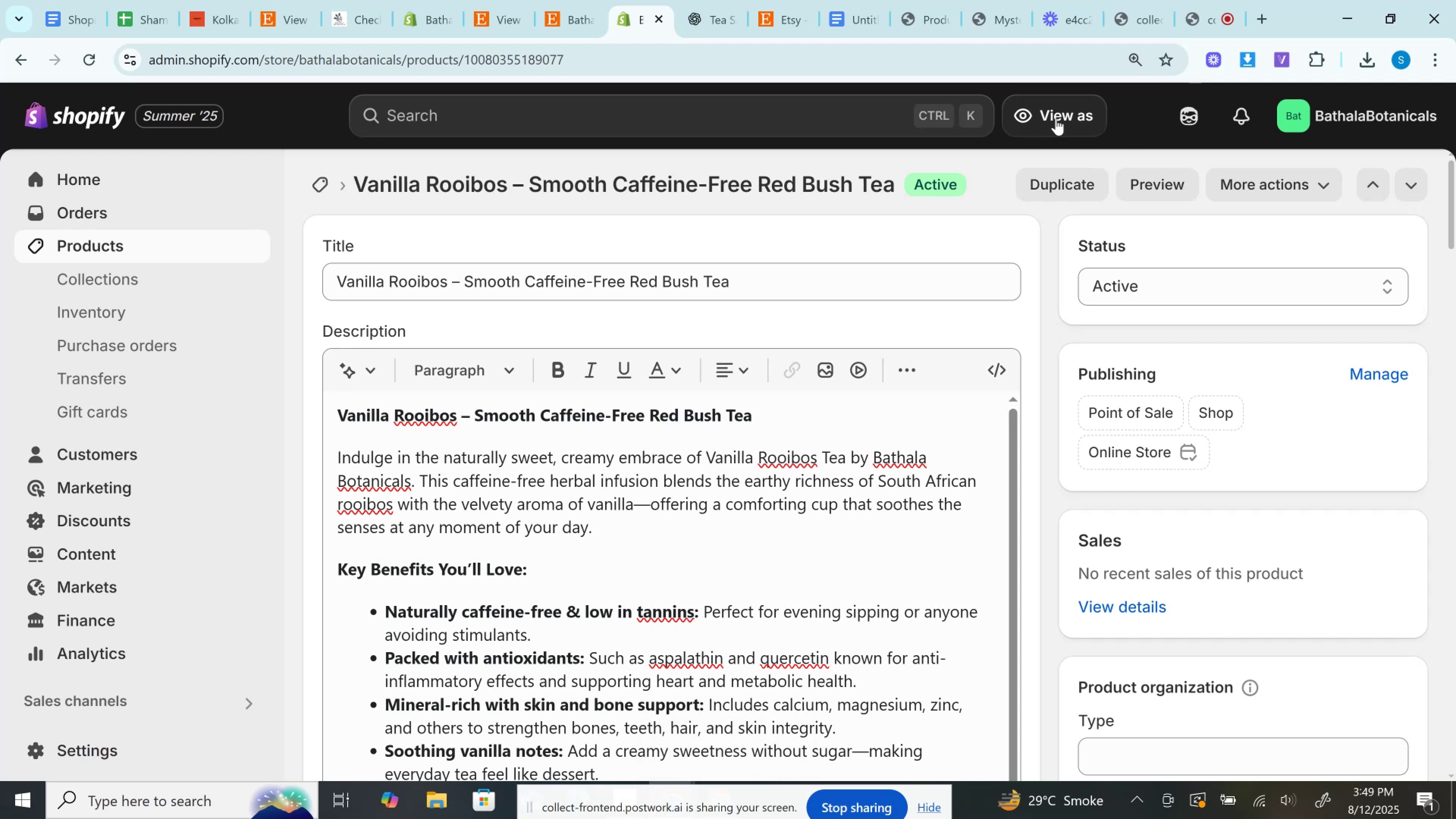 
wait(17.76)
 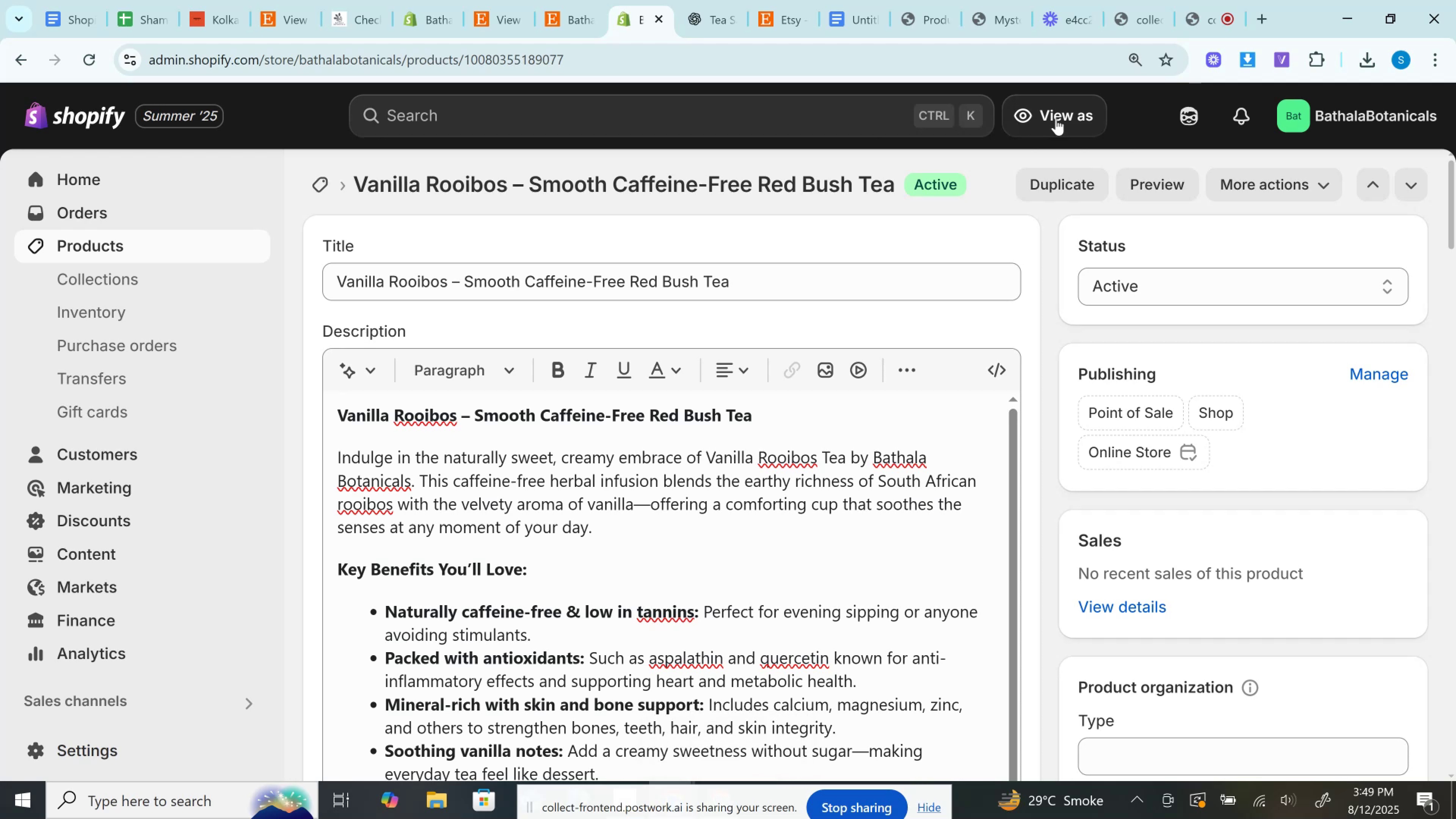 
mouse_move([1053, 5])
 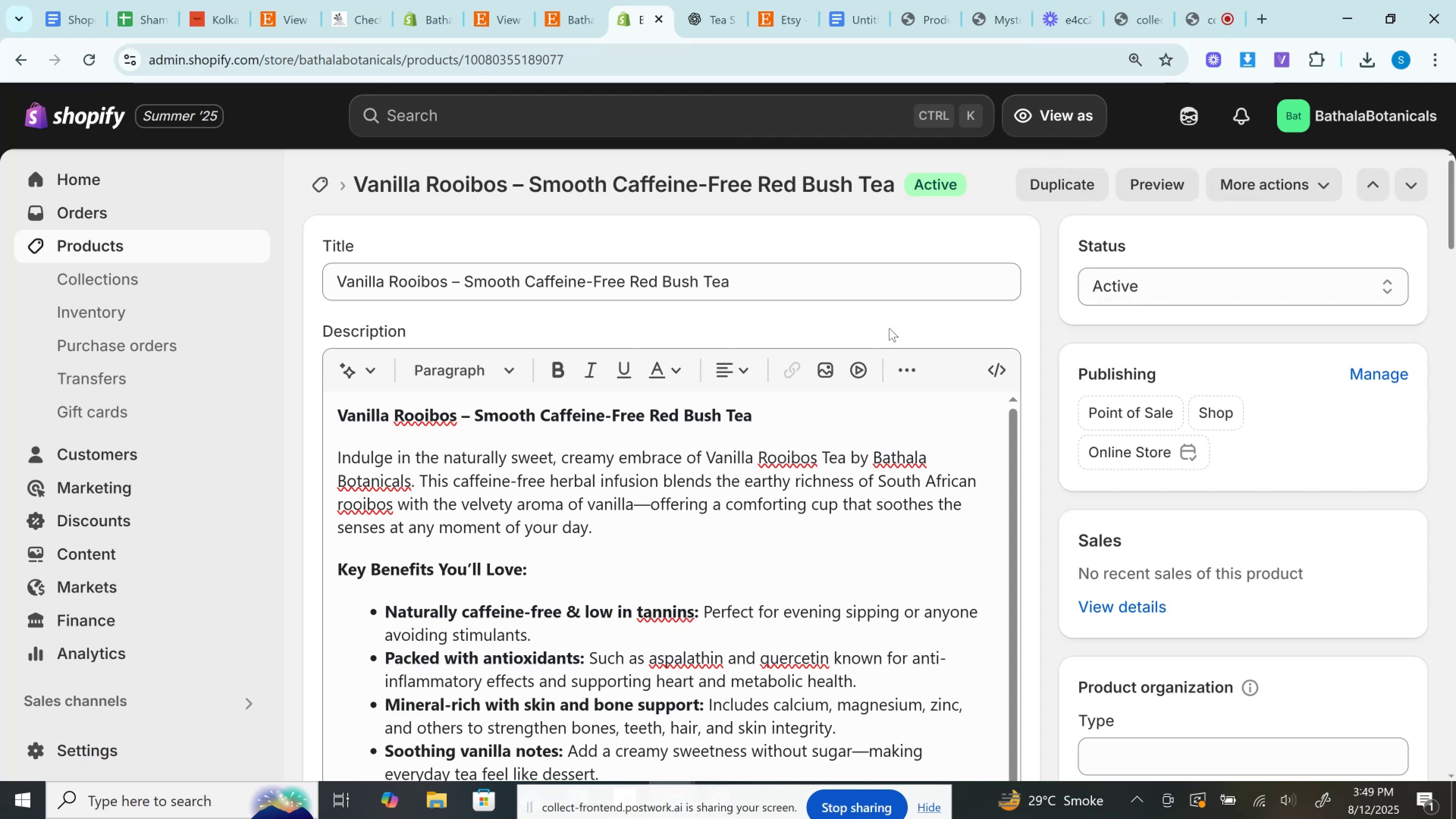 
wait(12.87)
 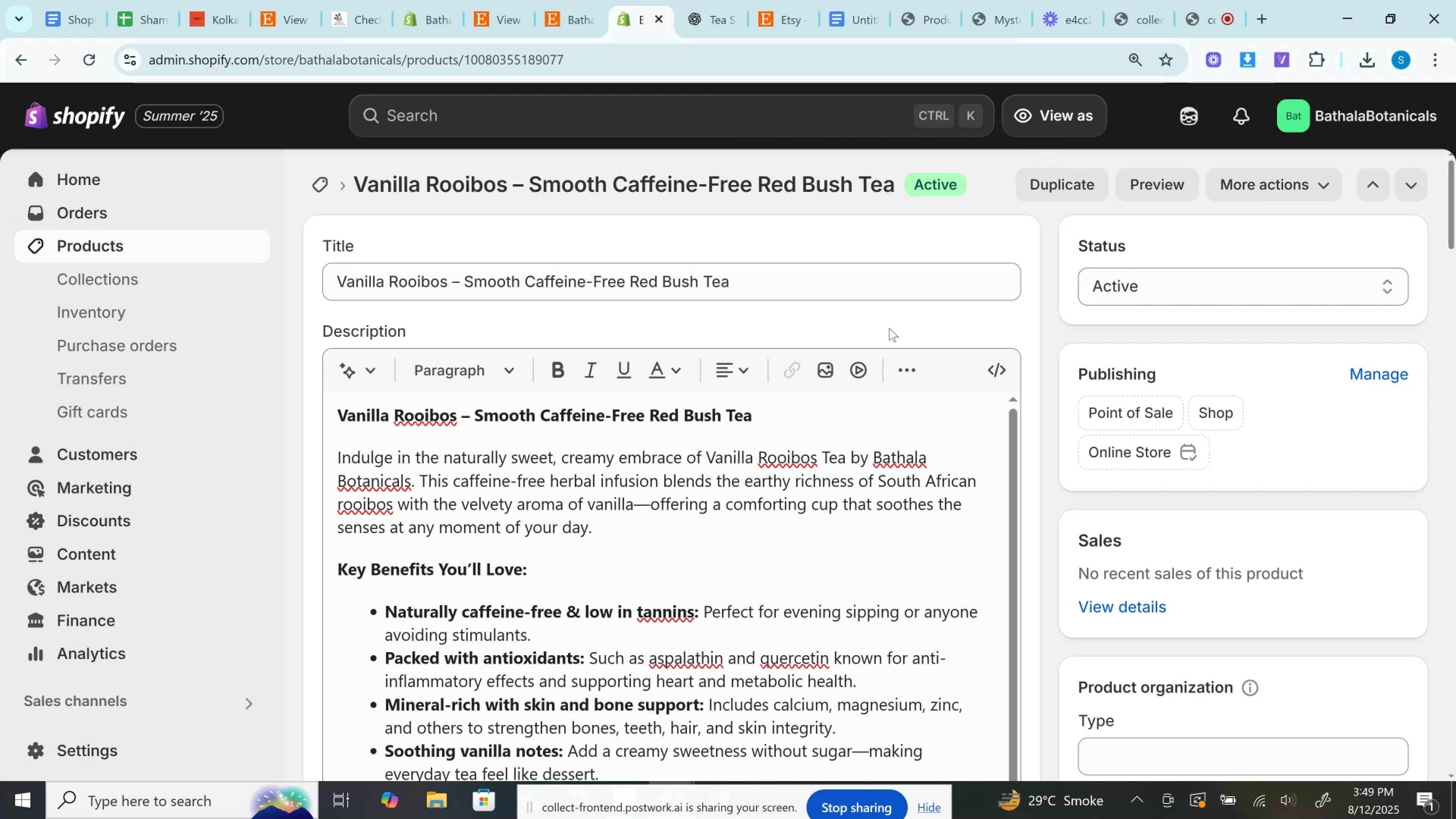 
left_click([535, 0])
 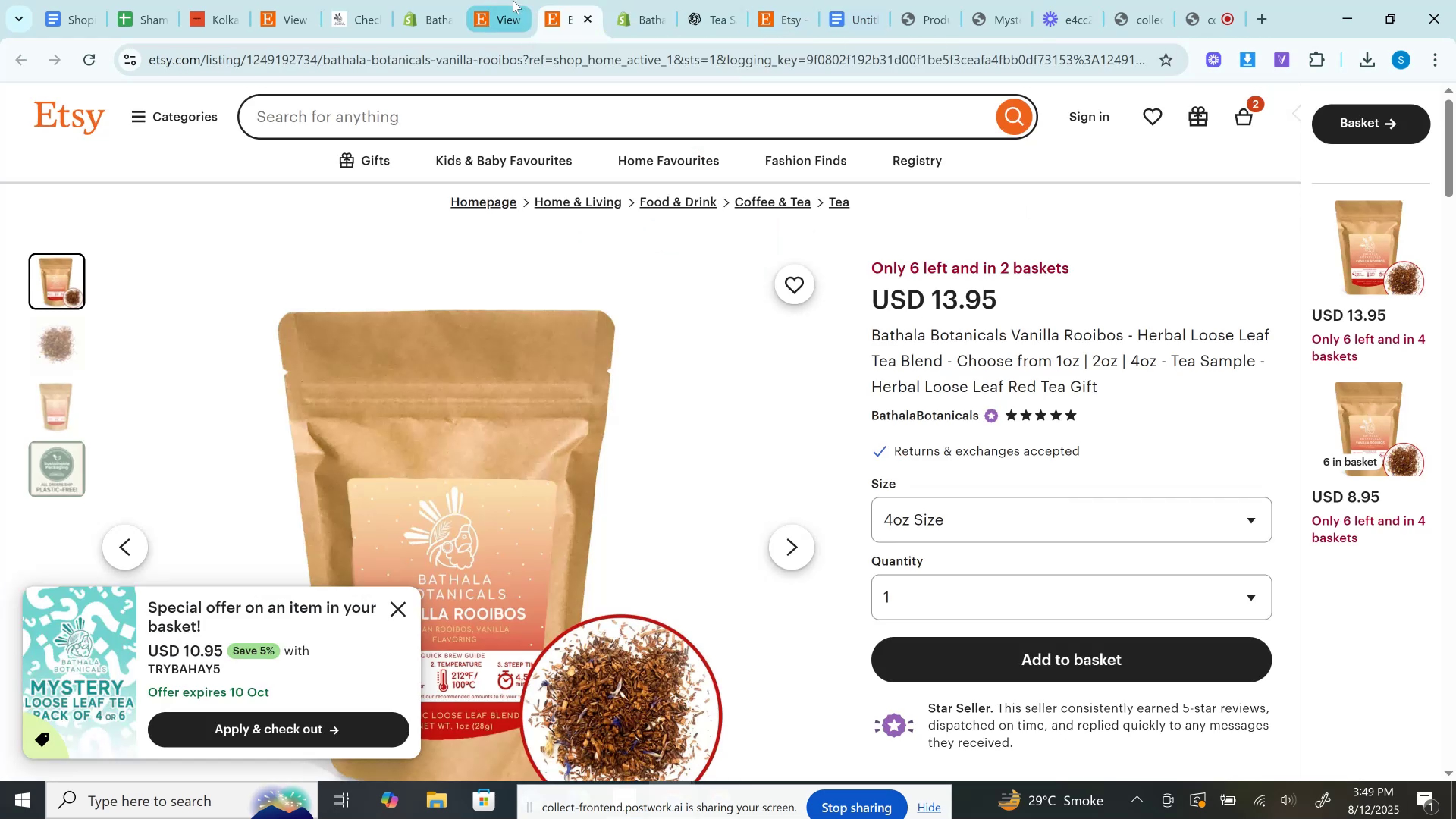 
left_click([513, 0])
 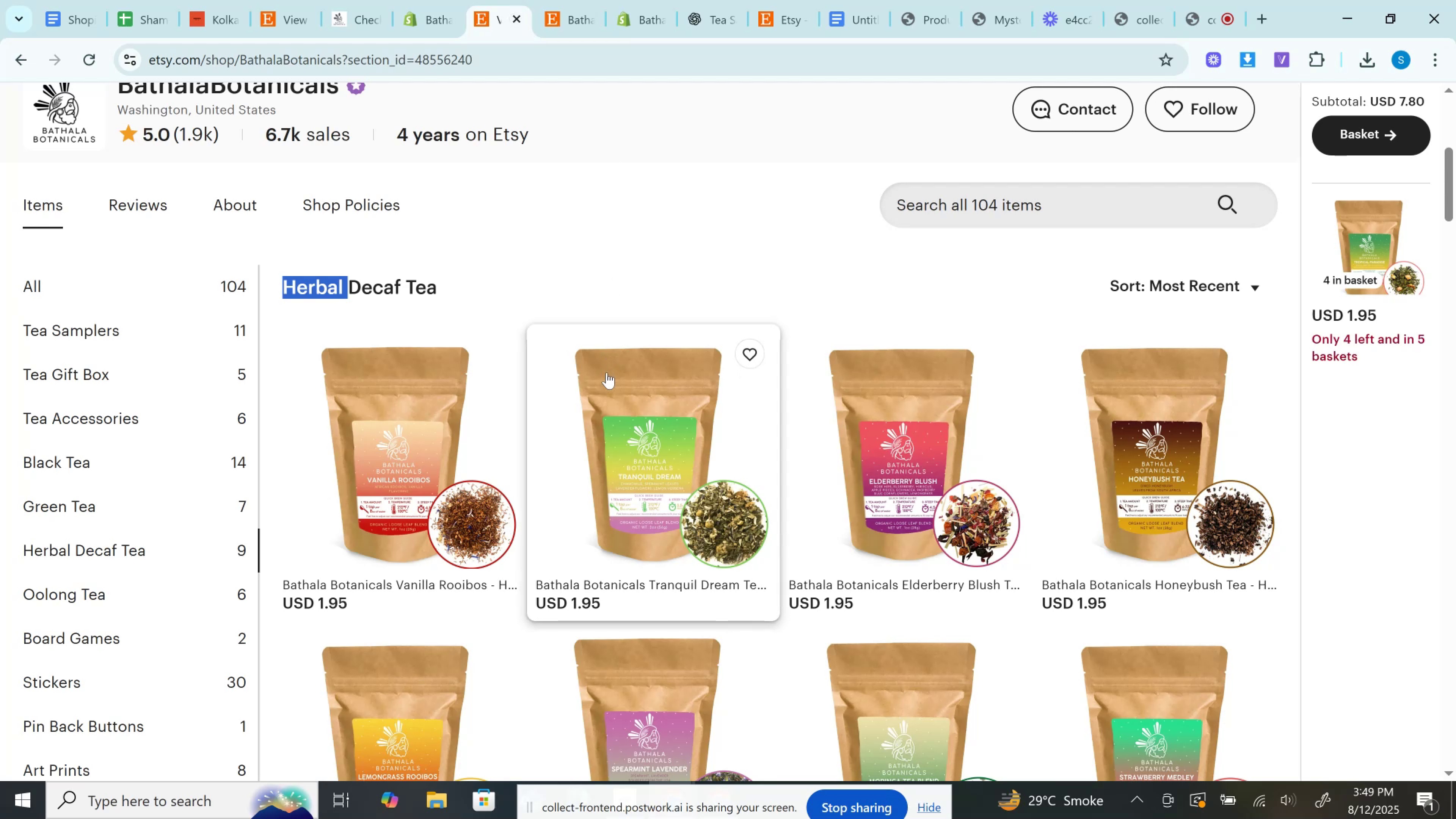 
right_click([605, 373])
 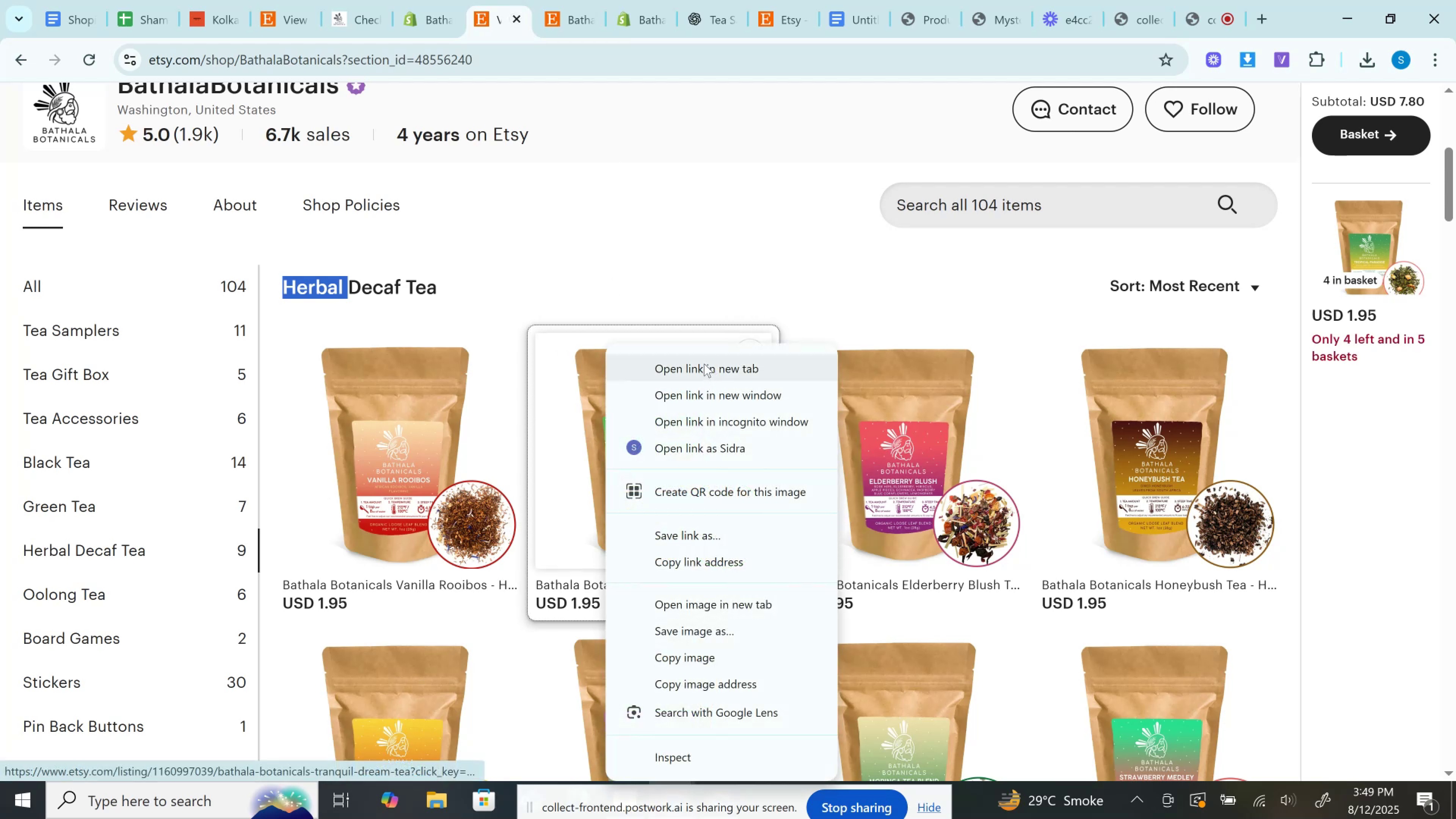 
left_click([704, 364])
 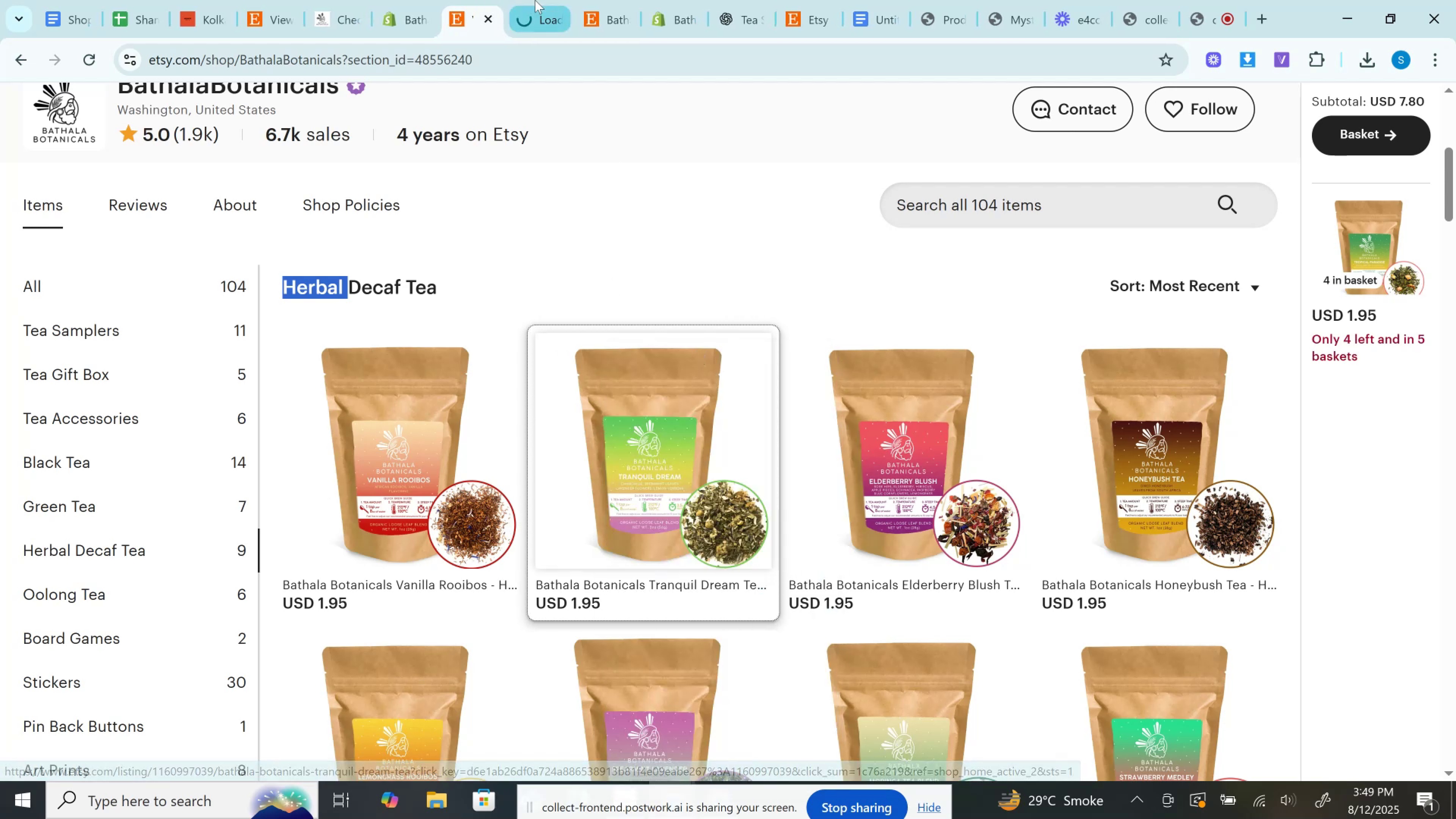 
left_click([535, 0])
 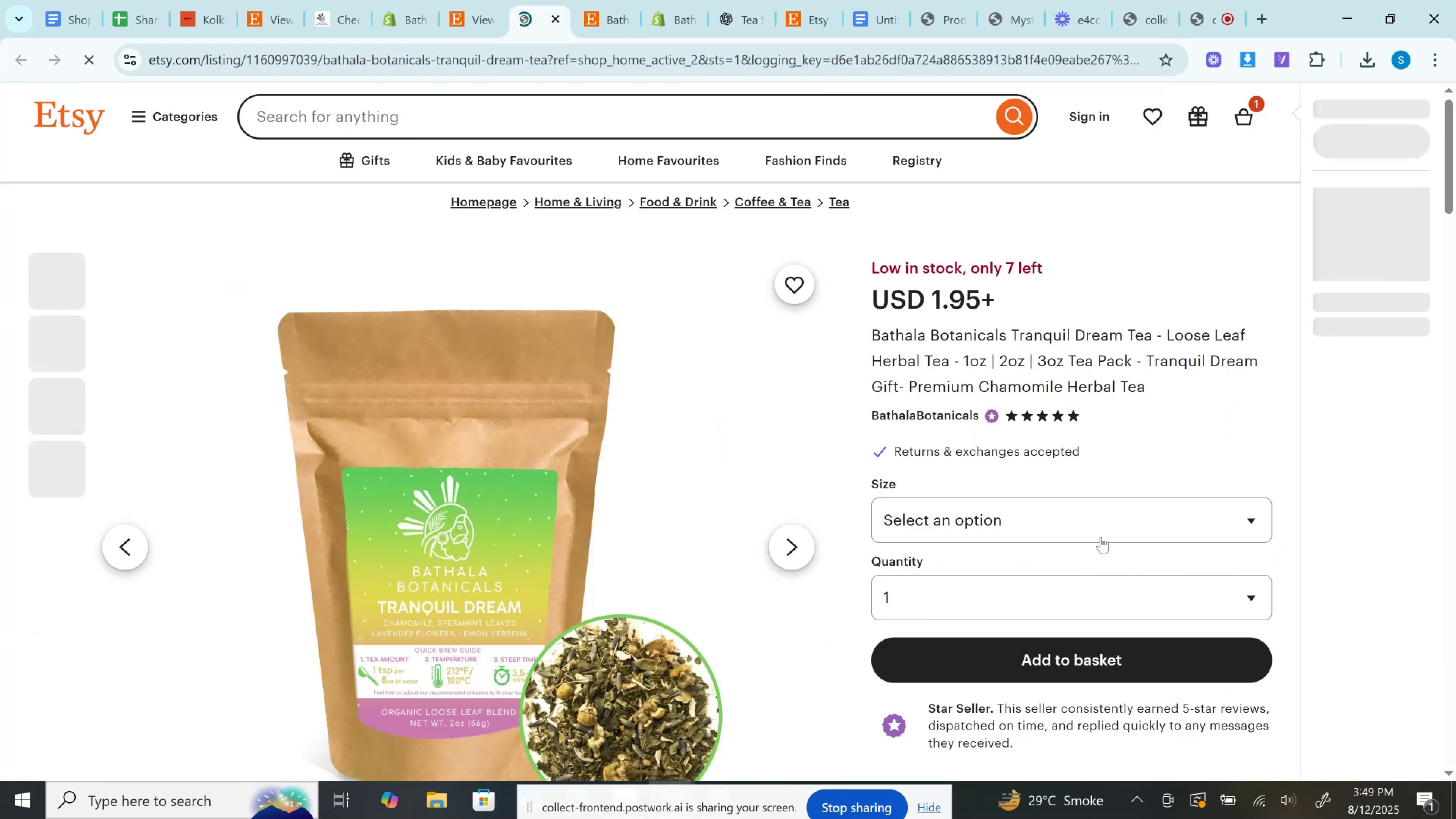 
left_click([1074, 533])
 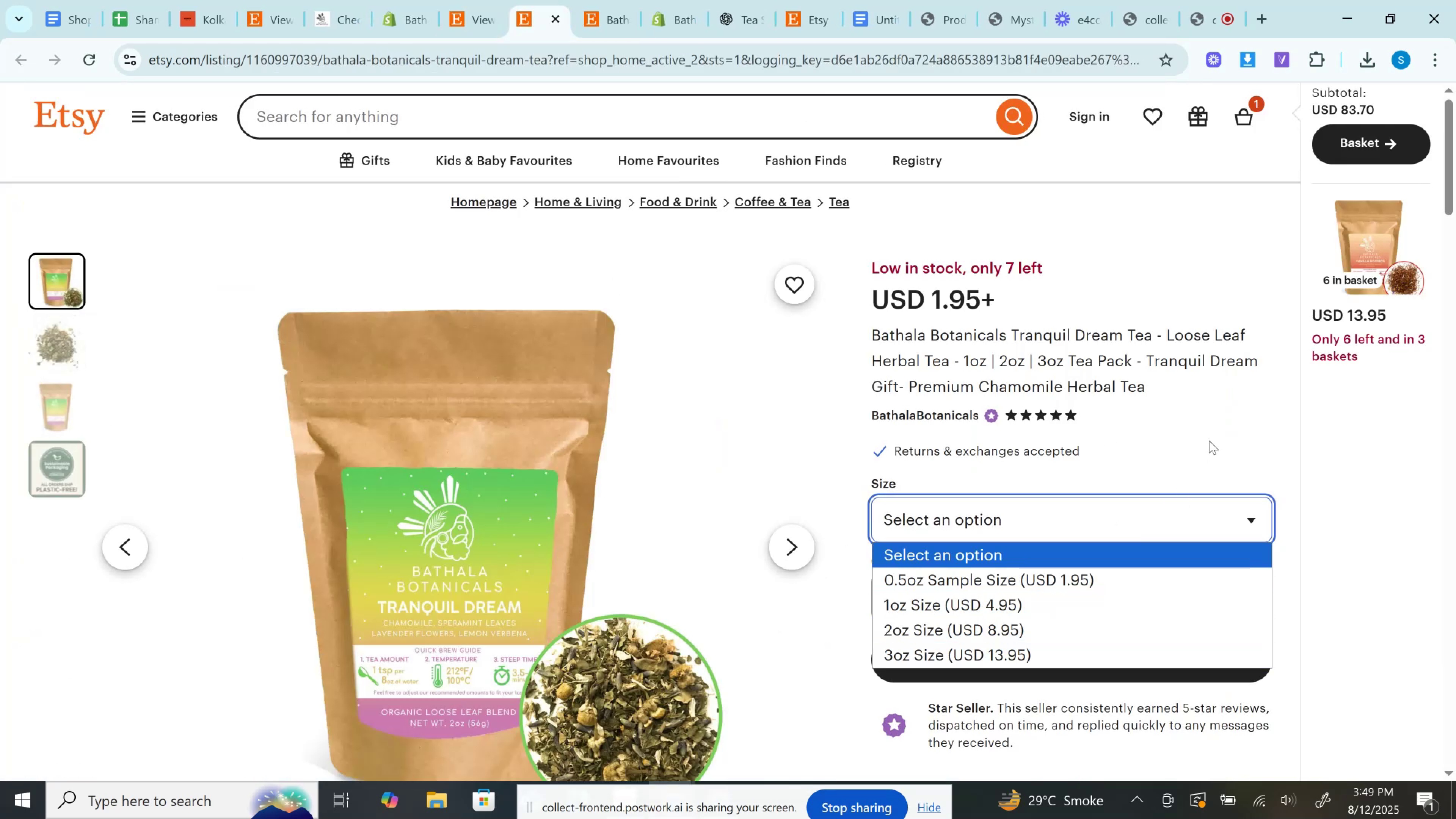 
left_click([1209, 438])
 